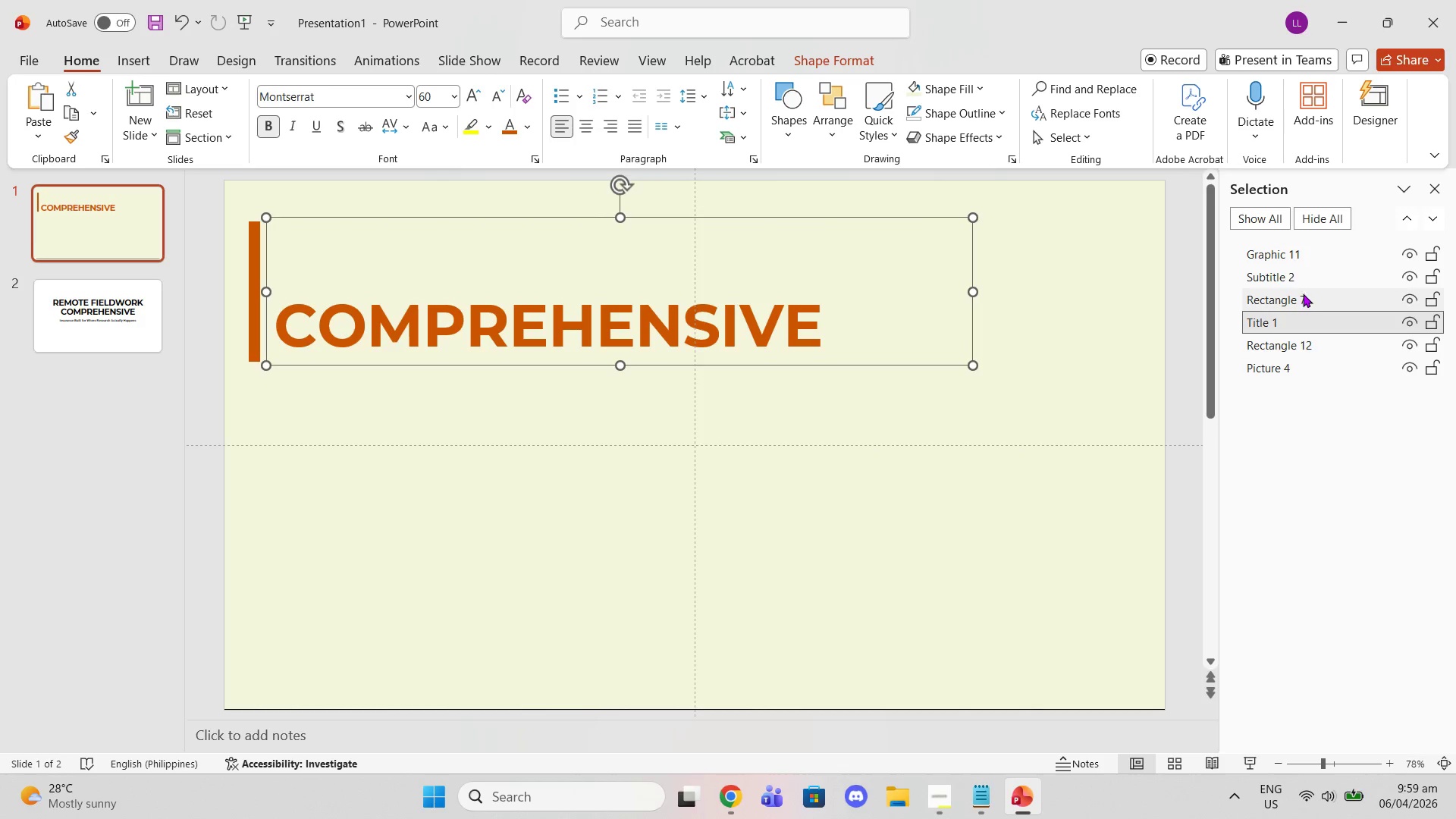 
double_click([1303, 293])
 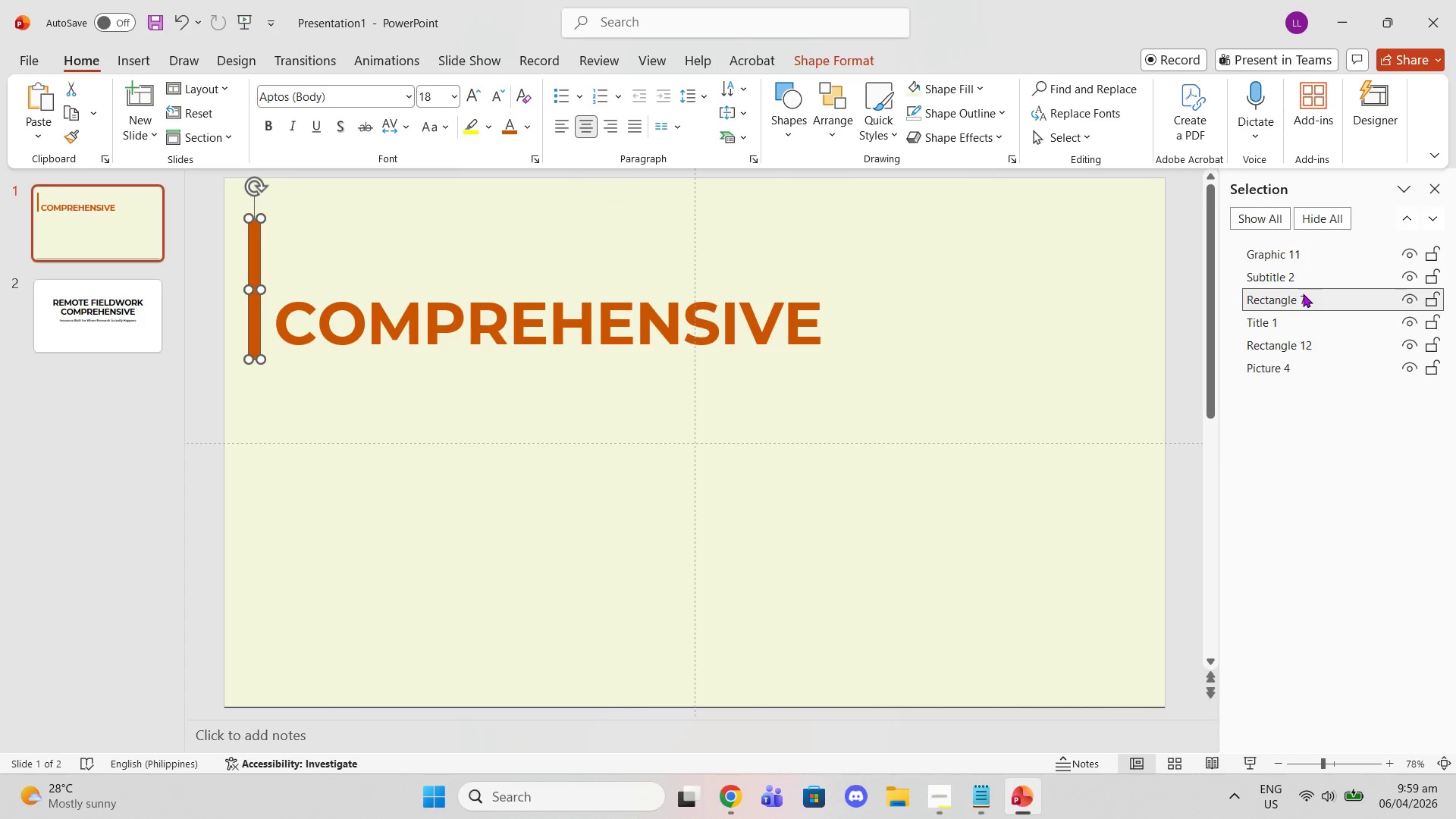 
left_click_drag(start_coordinate=[1303, 293], to_coordinate=[1303, 300])
 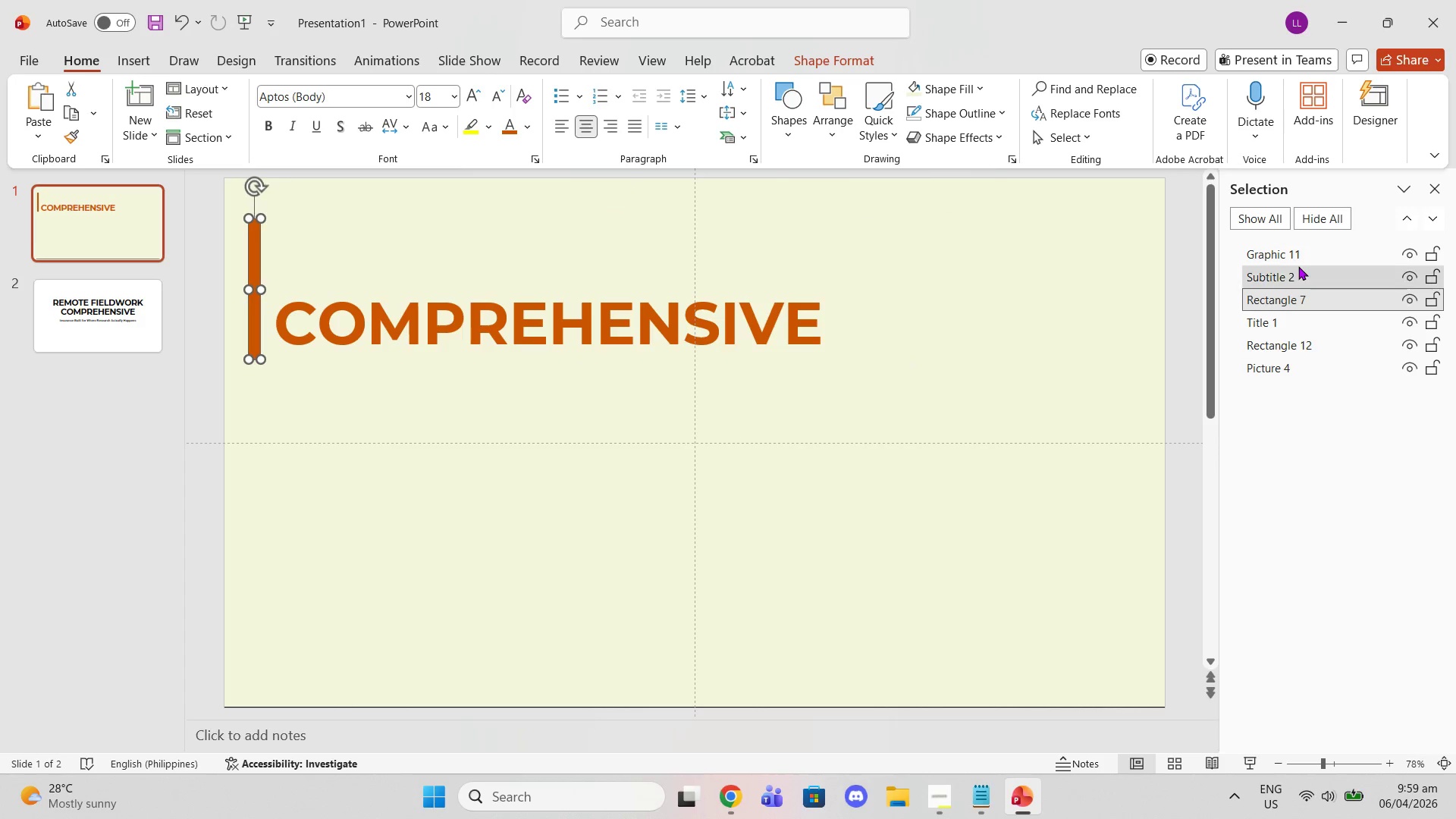 
left_click([1298, 266])
 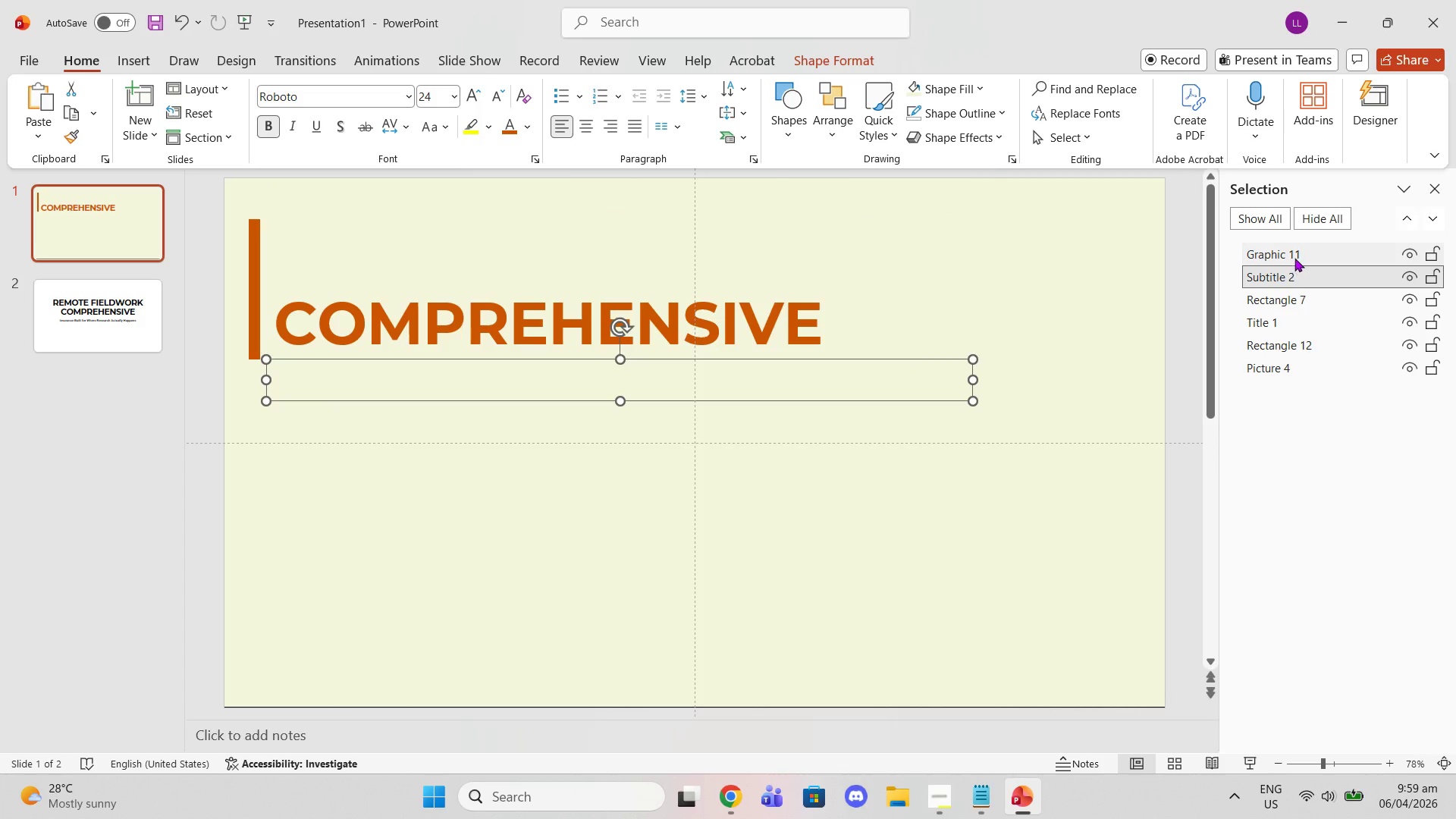 
left_click([1294, 258])
 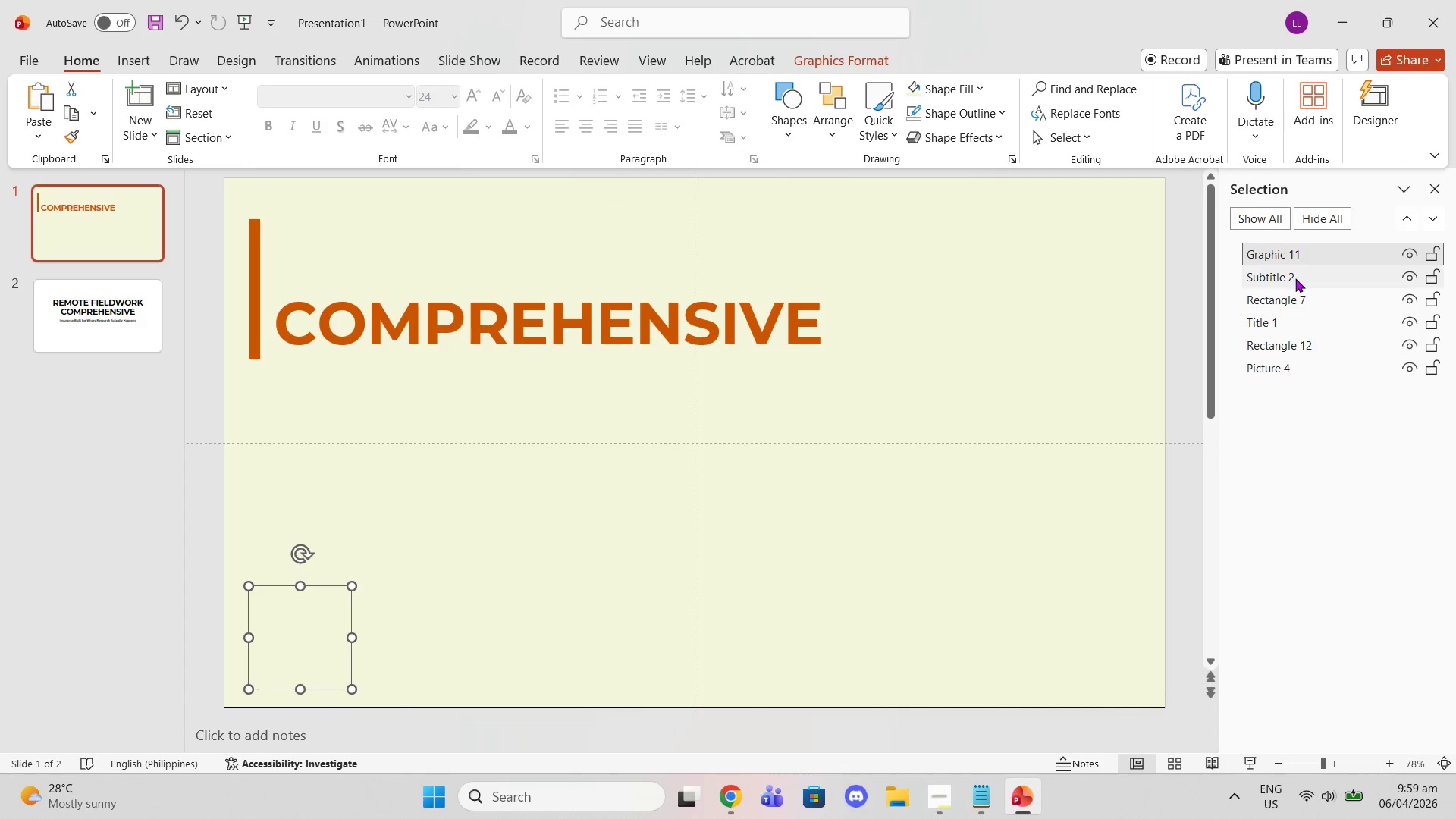 
left_click_drag(start_coordinate=[1295, 278], to_coordinate=[1304, 350])
 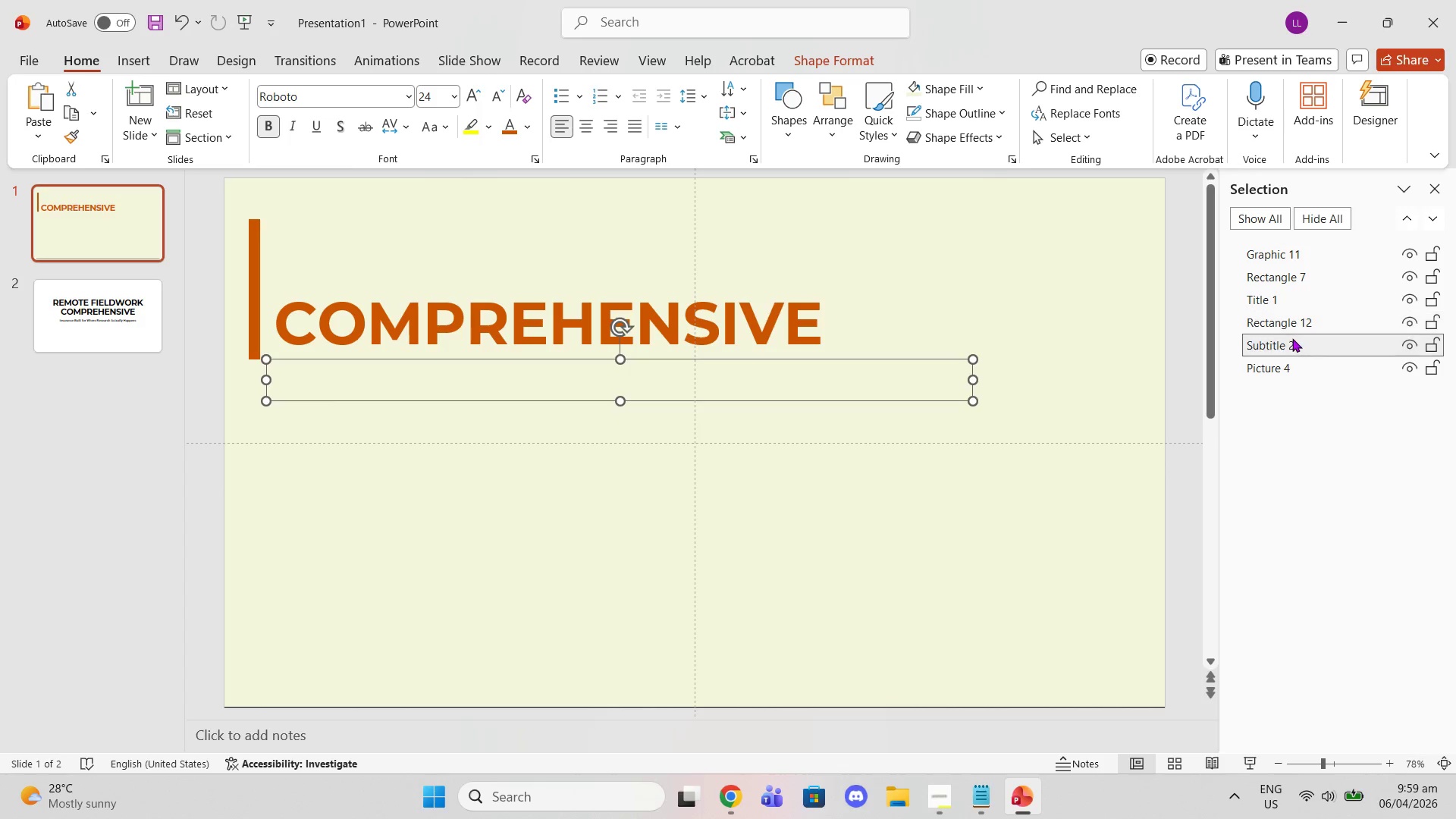 
left_click_drag(start_coordinate=[1294, 346], to_coordinate=[1284, 239])
 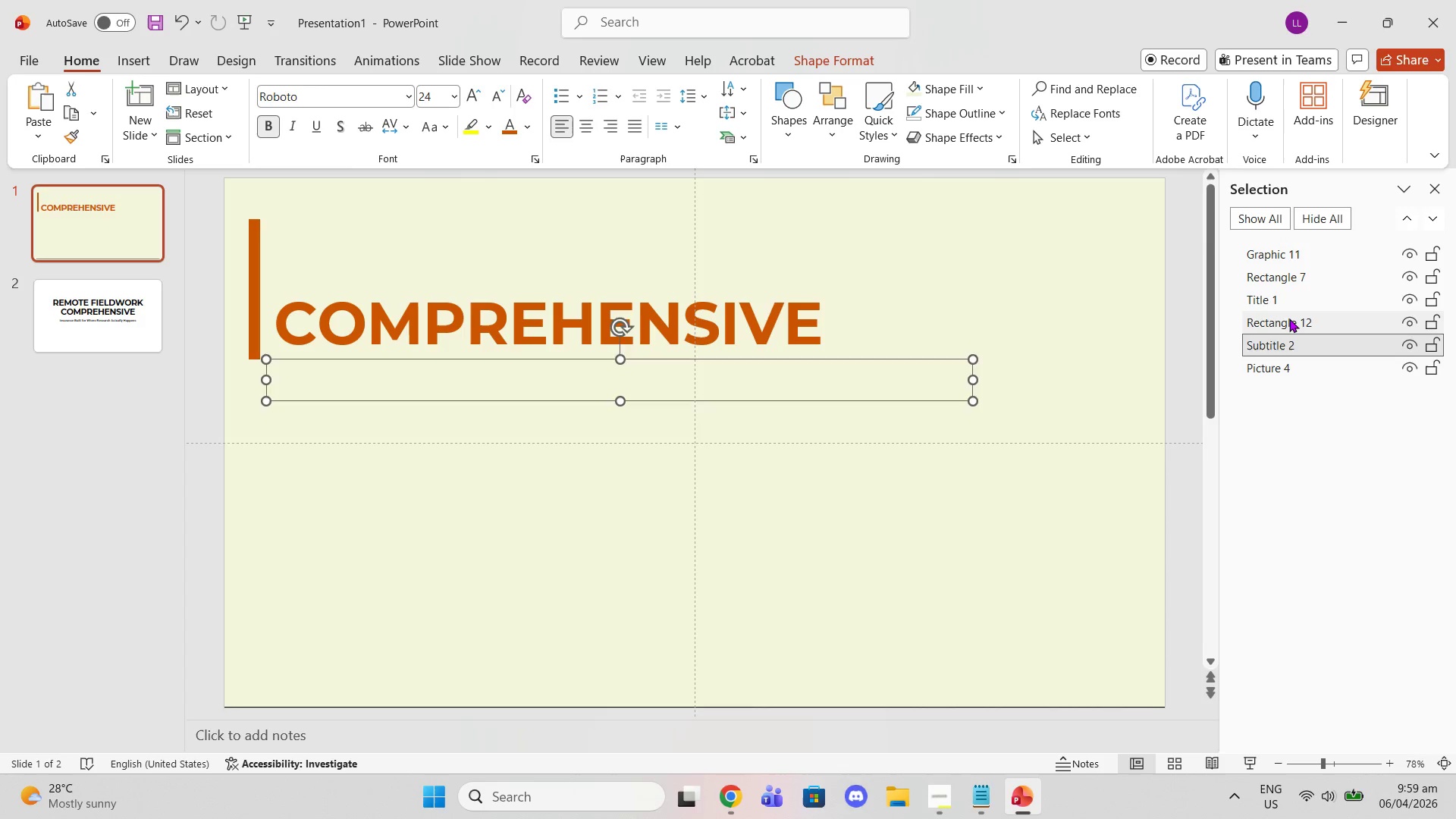 
left_click([1289, 318])
 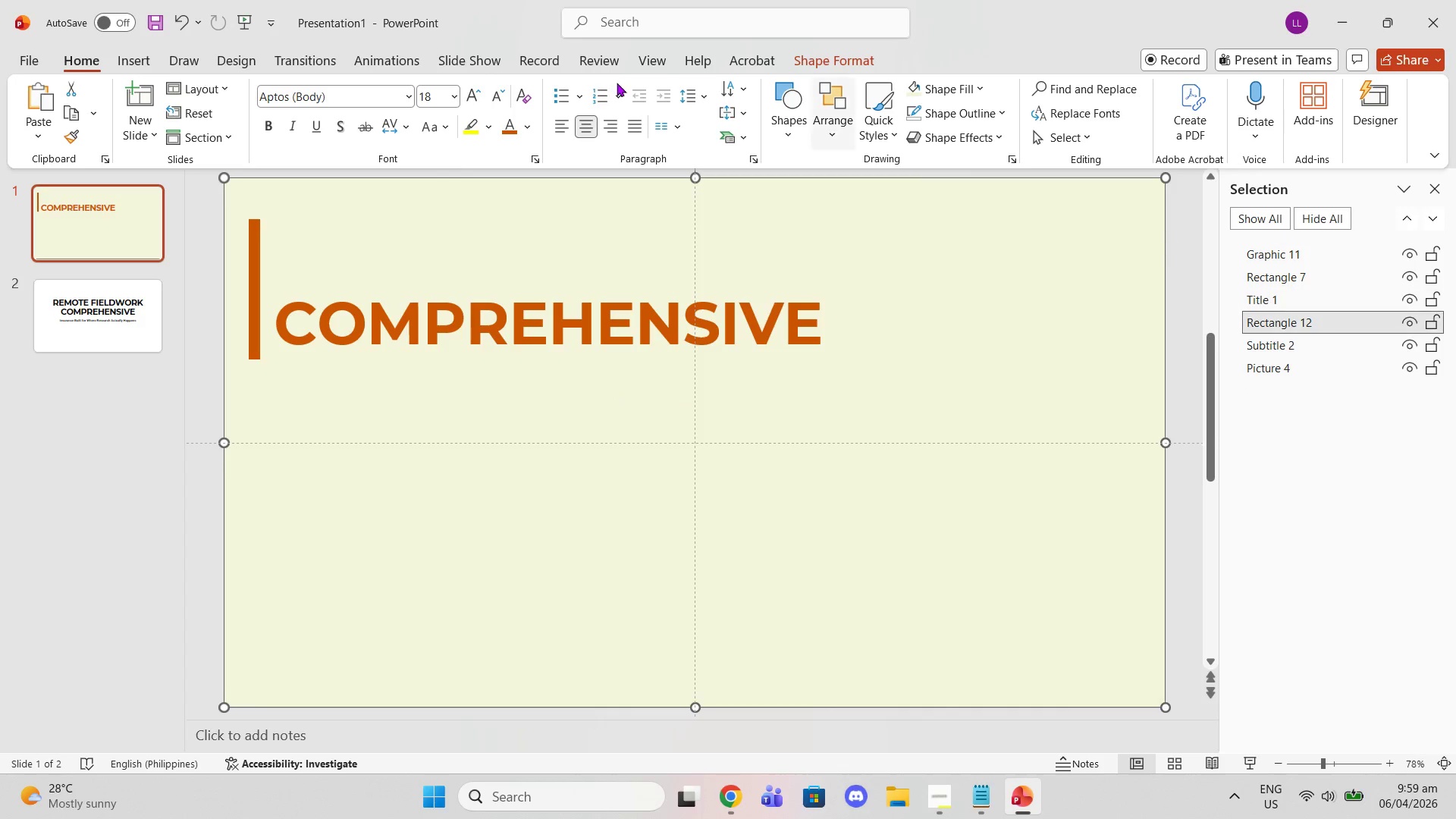 
left_click([810, 54])
 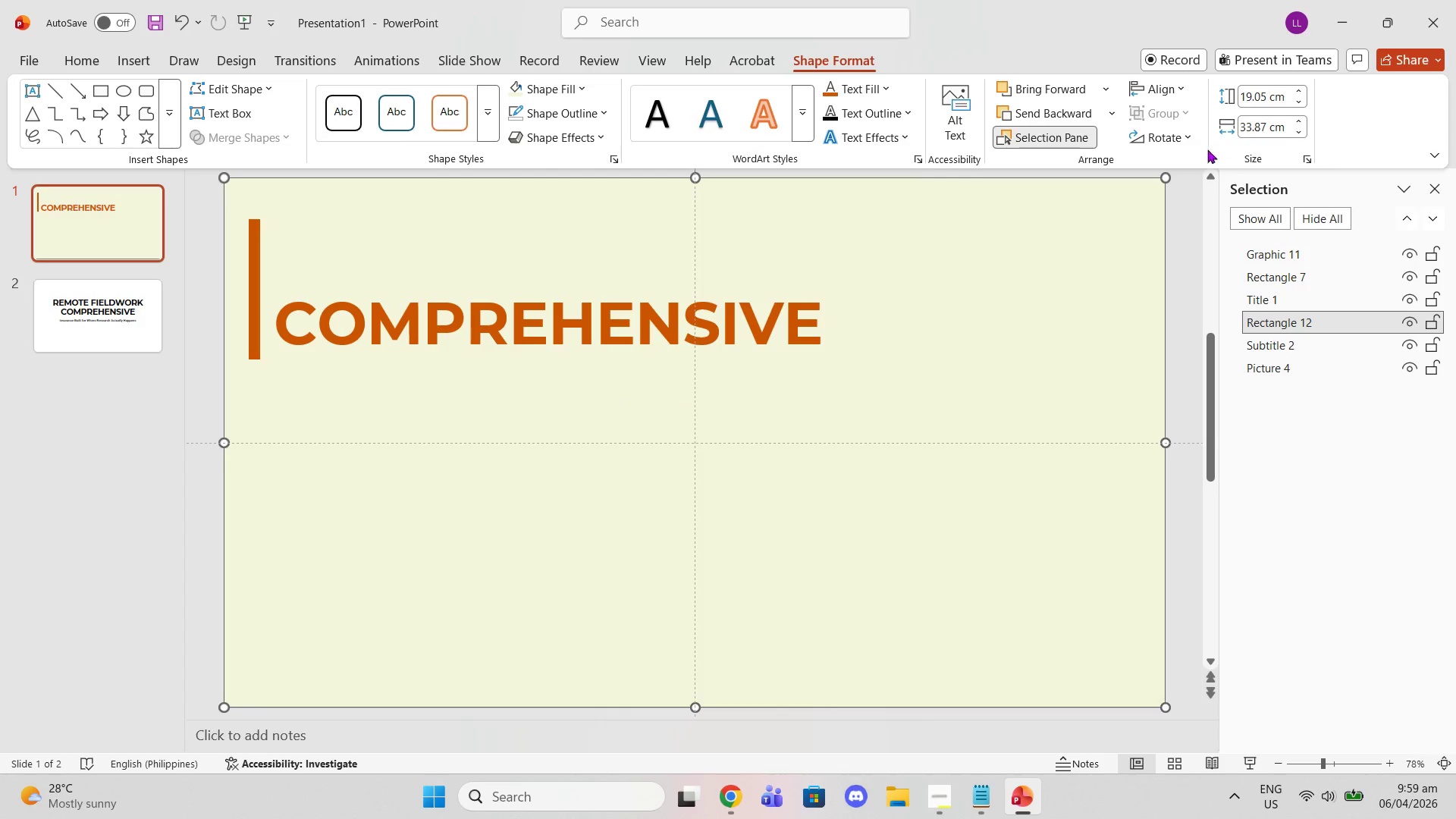 
left_click([1429, 191])
 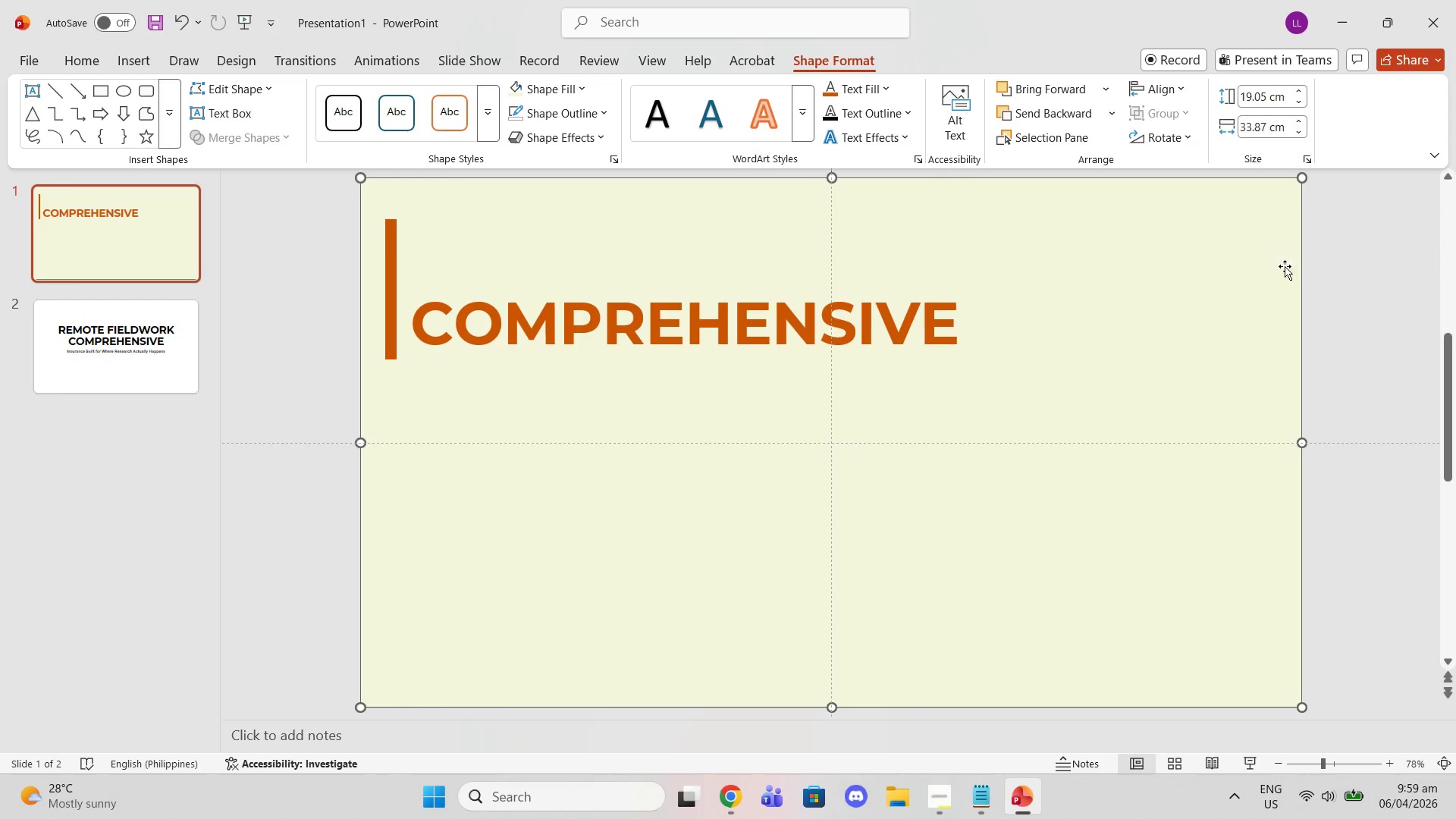 
right_click([1173, 300])
 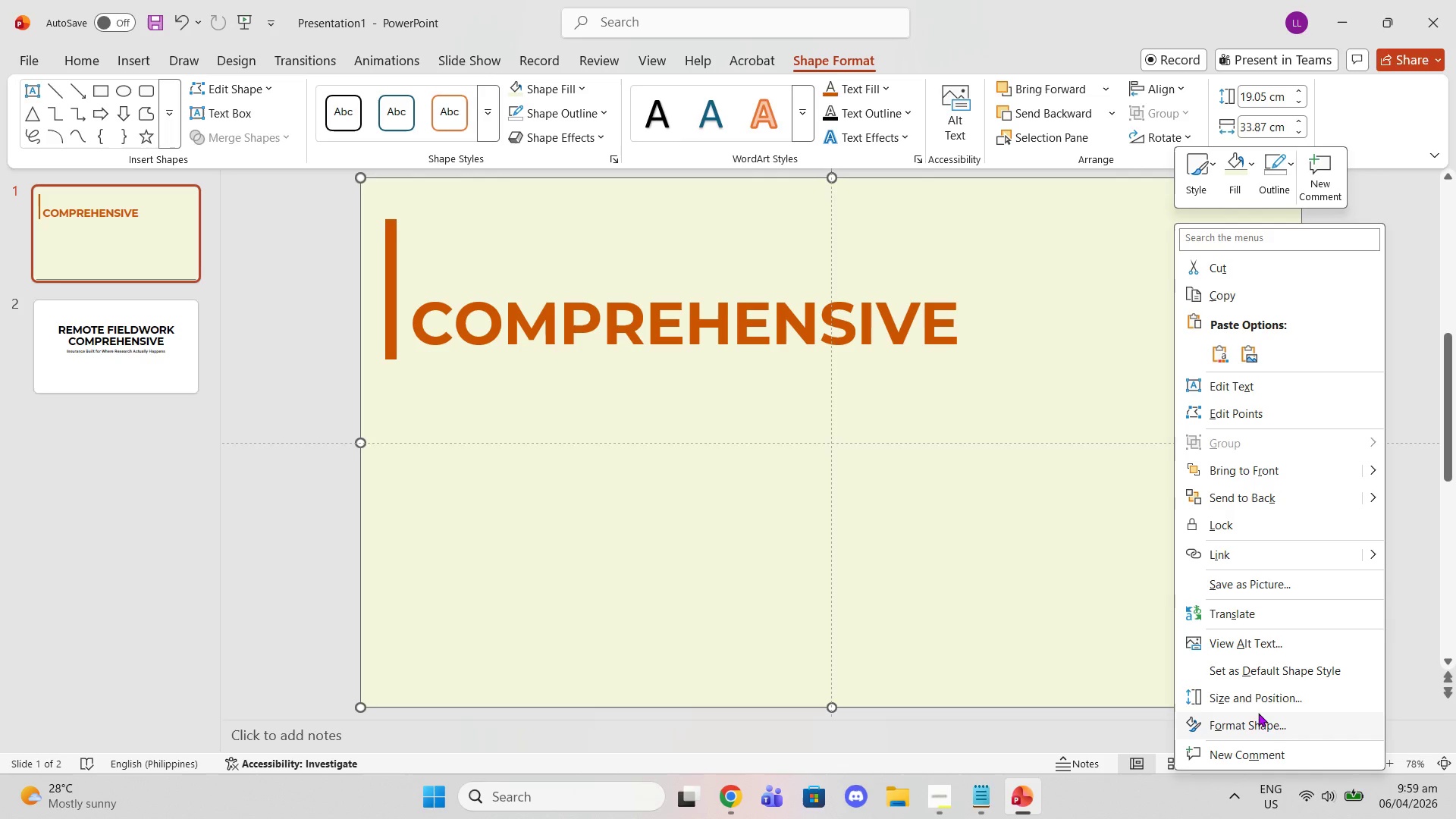 
left_click([1257, 720])
 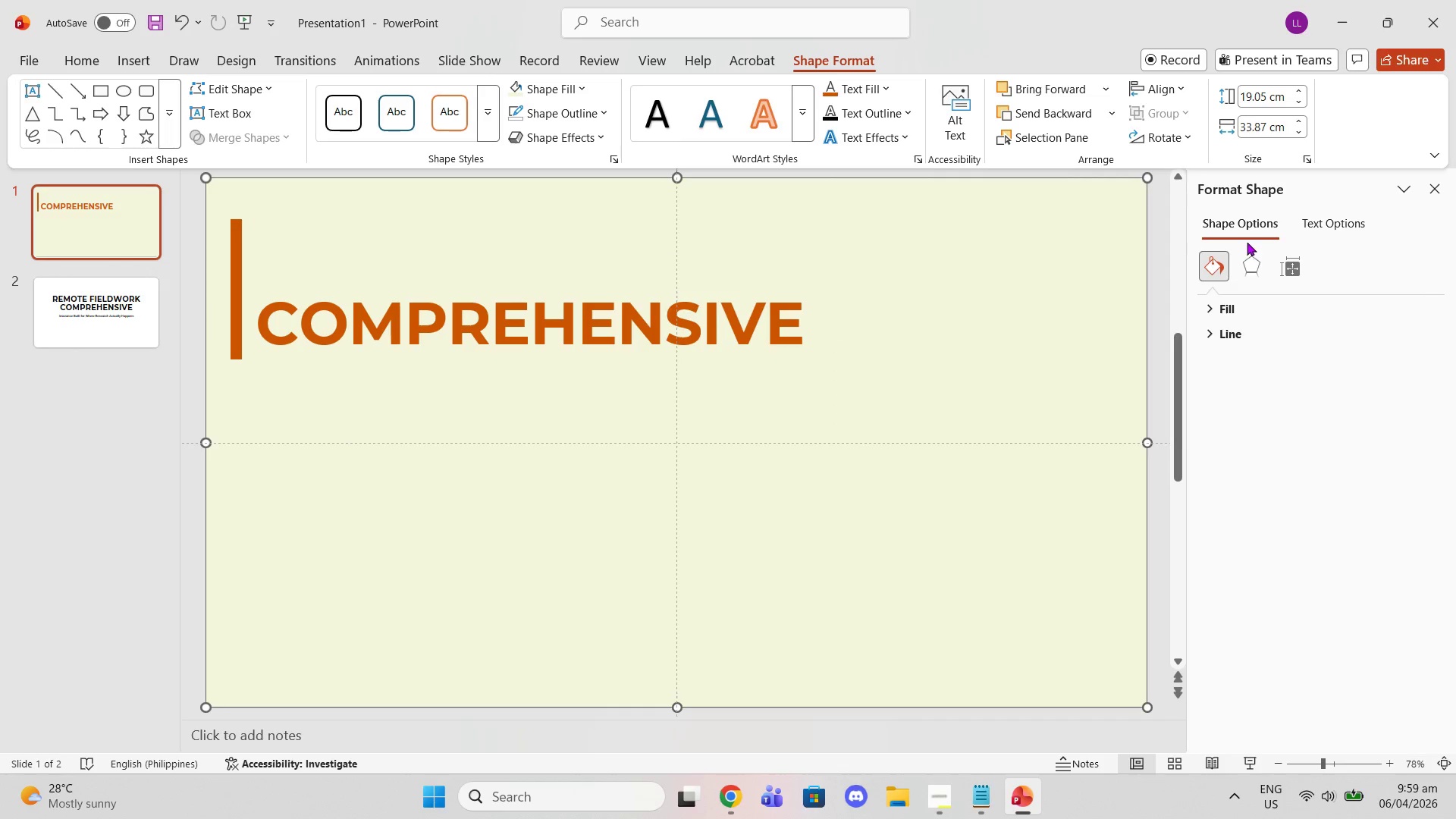 
left_click([1225, 300])
 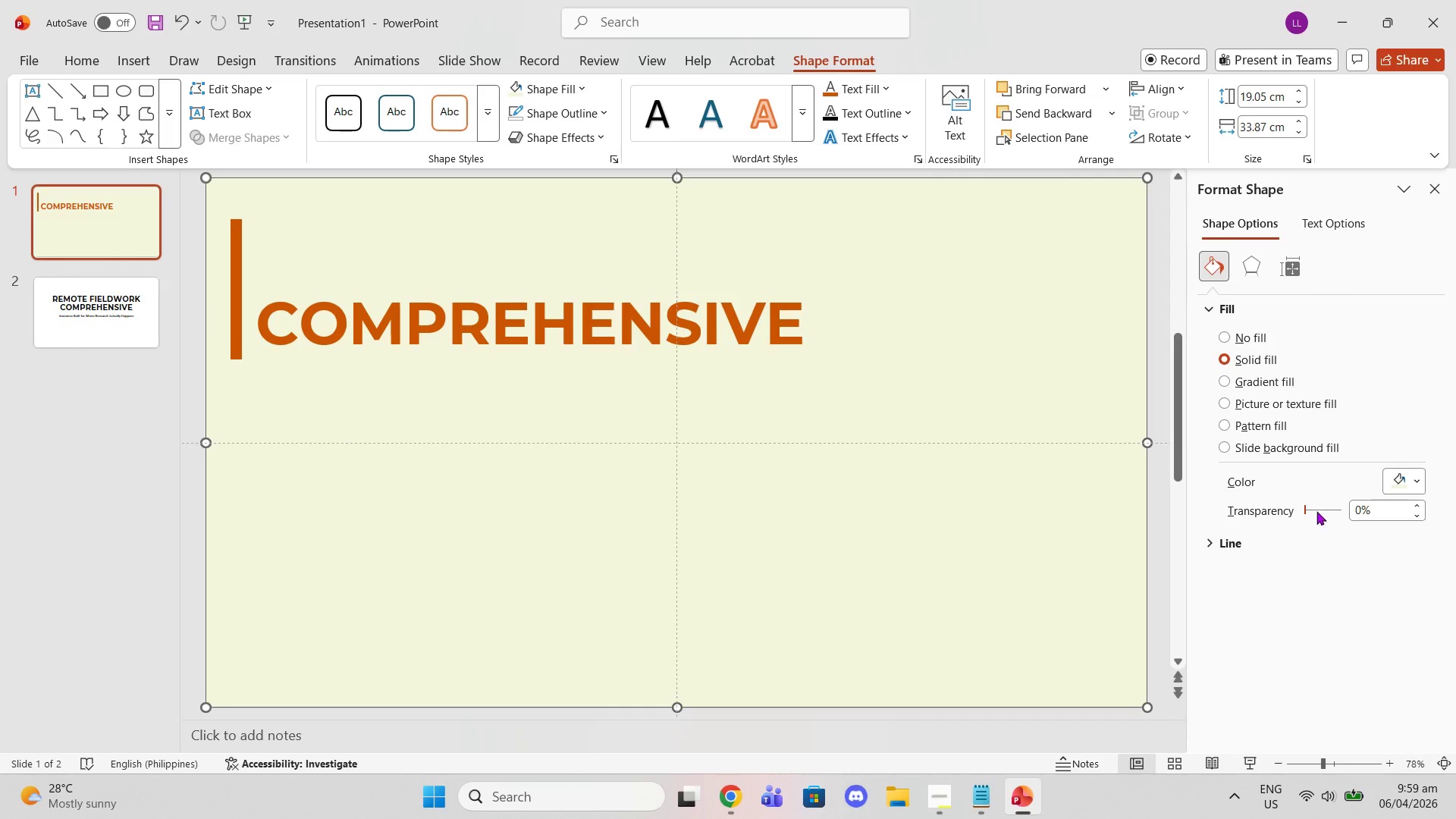 
left_click_drag(start_coordinate=[1305, 510], to_coordinate=[1291, 500])
 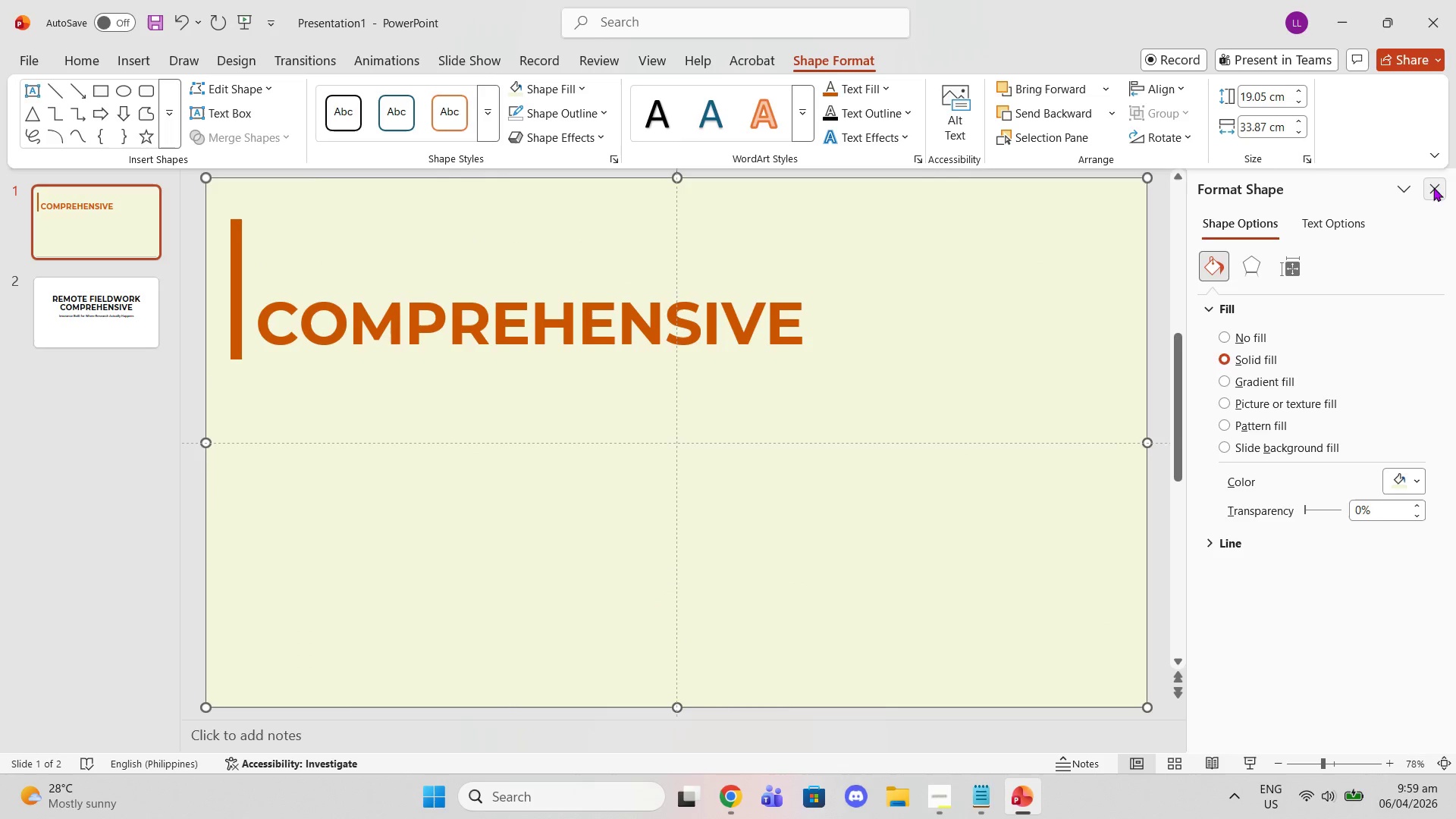 
left_click([1436, 187])
 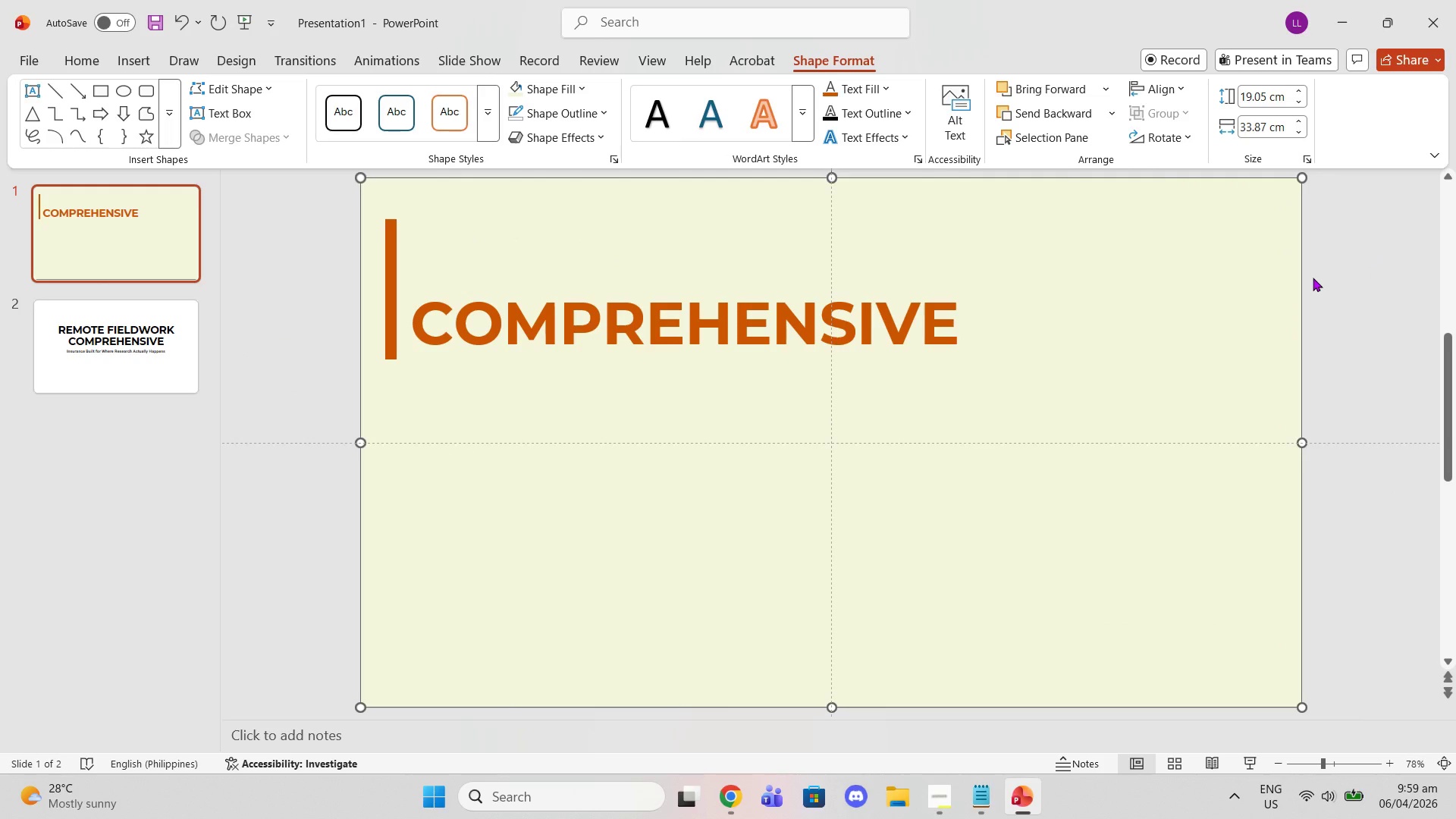 
key(Control+Z)
 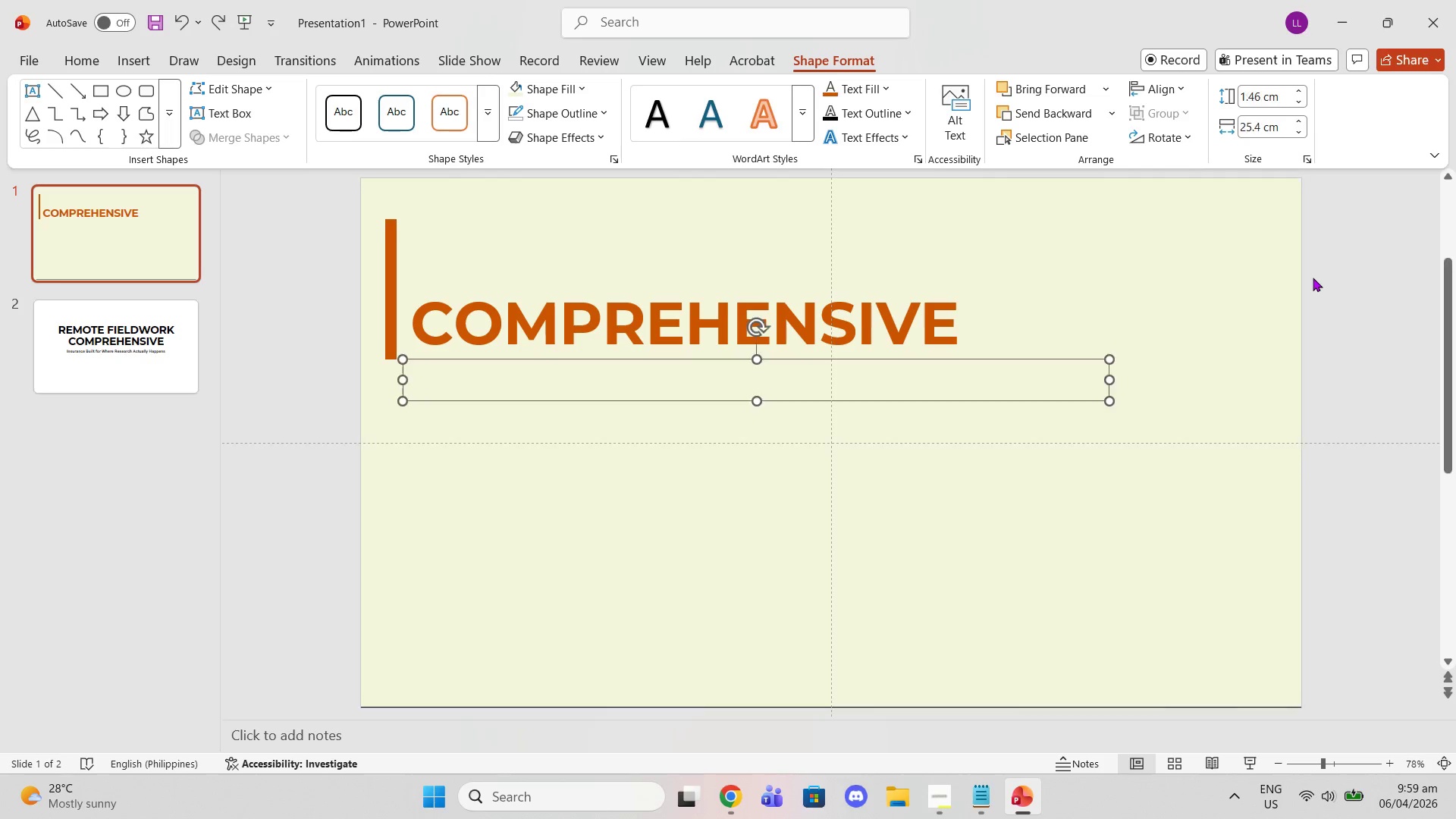 
key(Control+Z)
 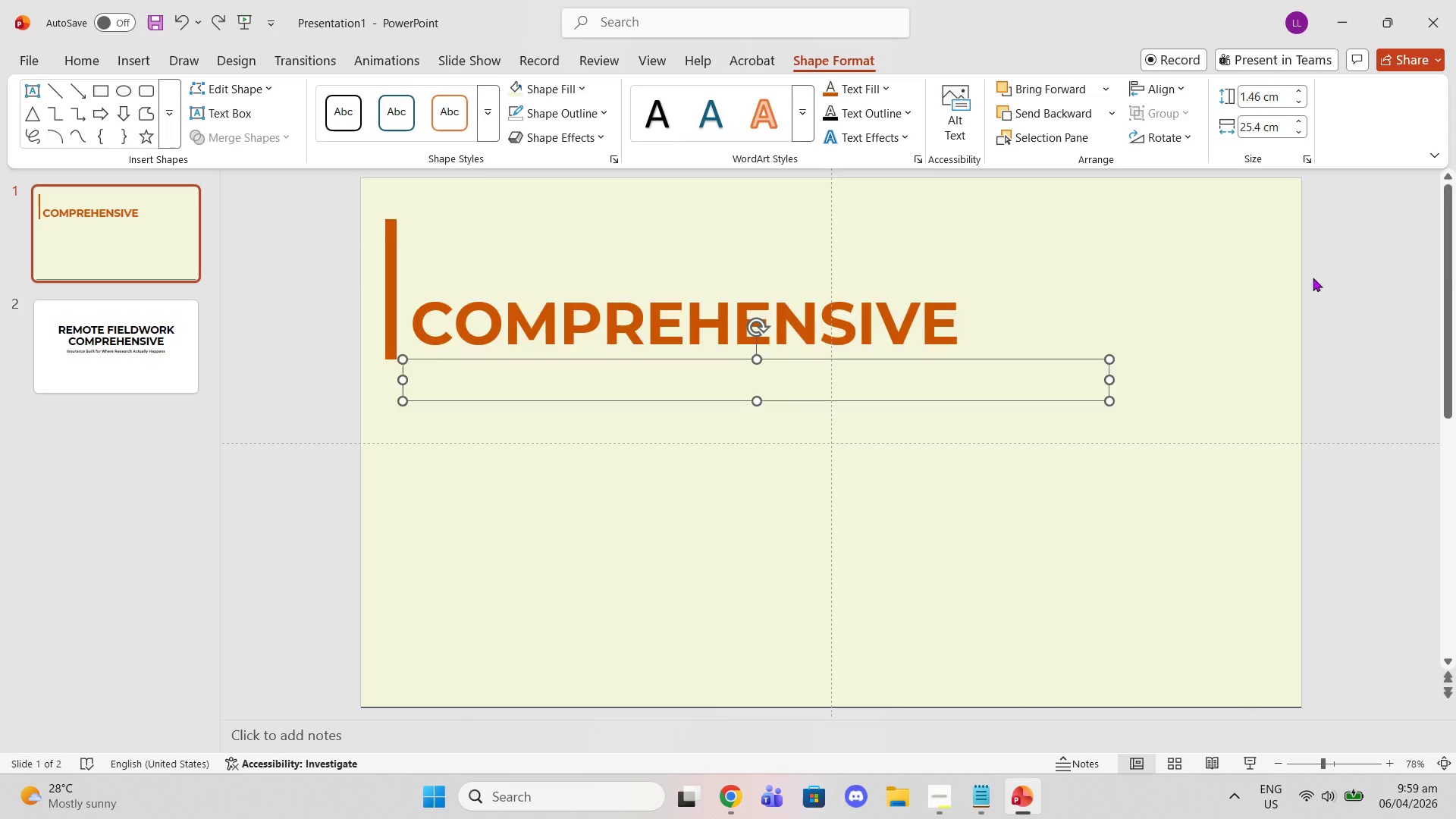 
key(Control+Z)
 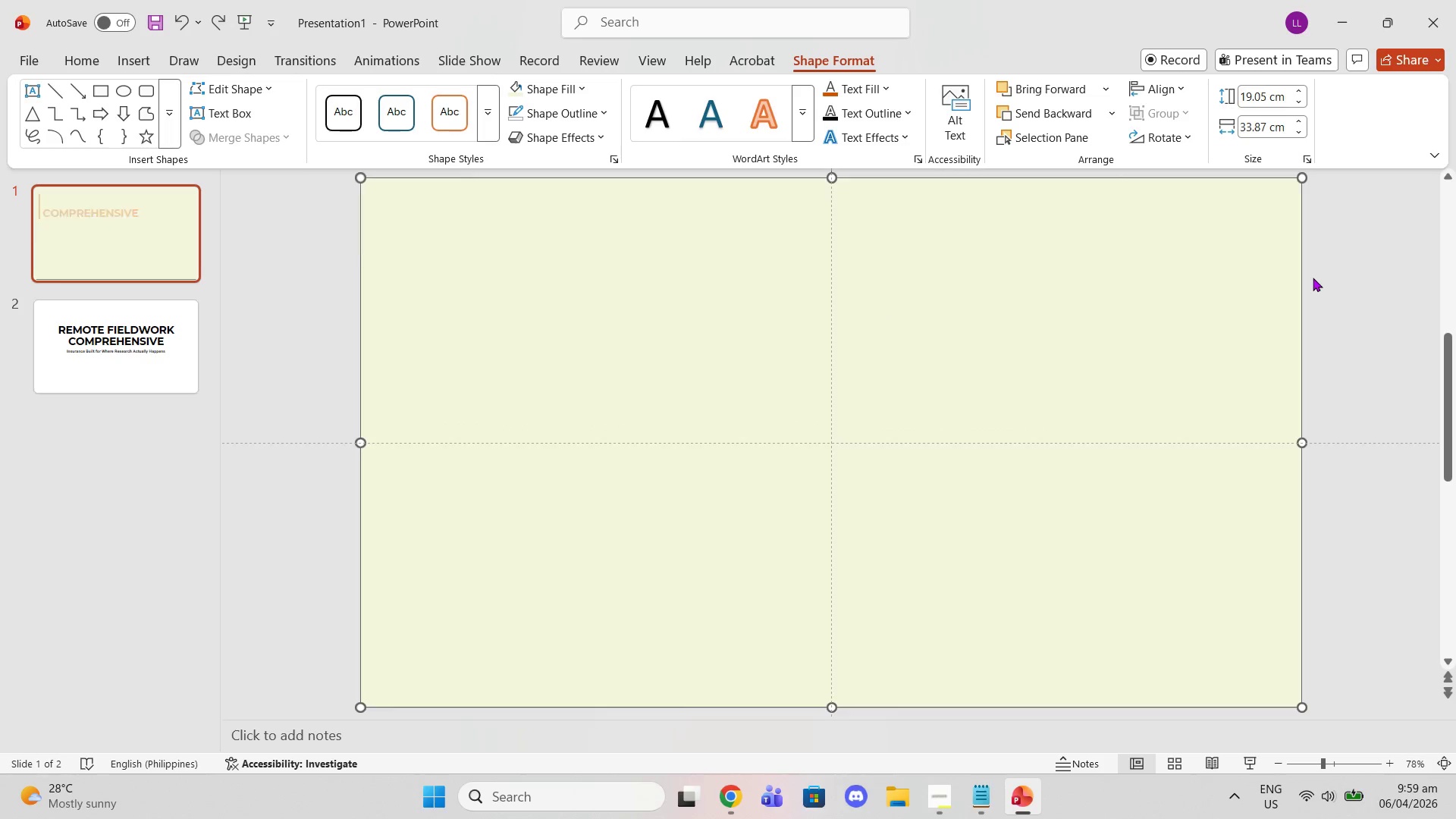 
key(Control+Z)
 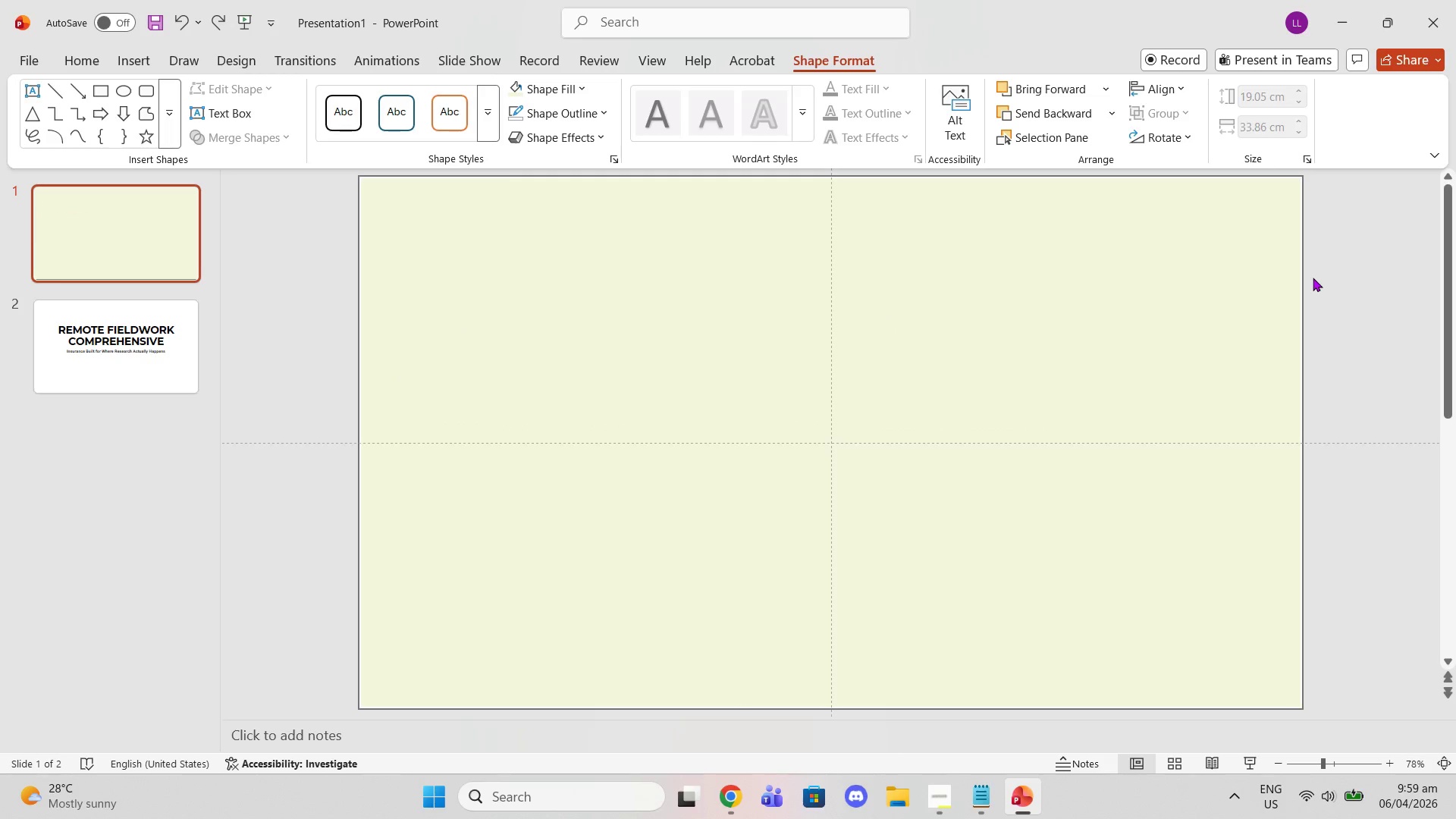 
key(Control+Z)
 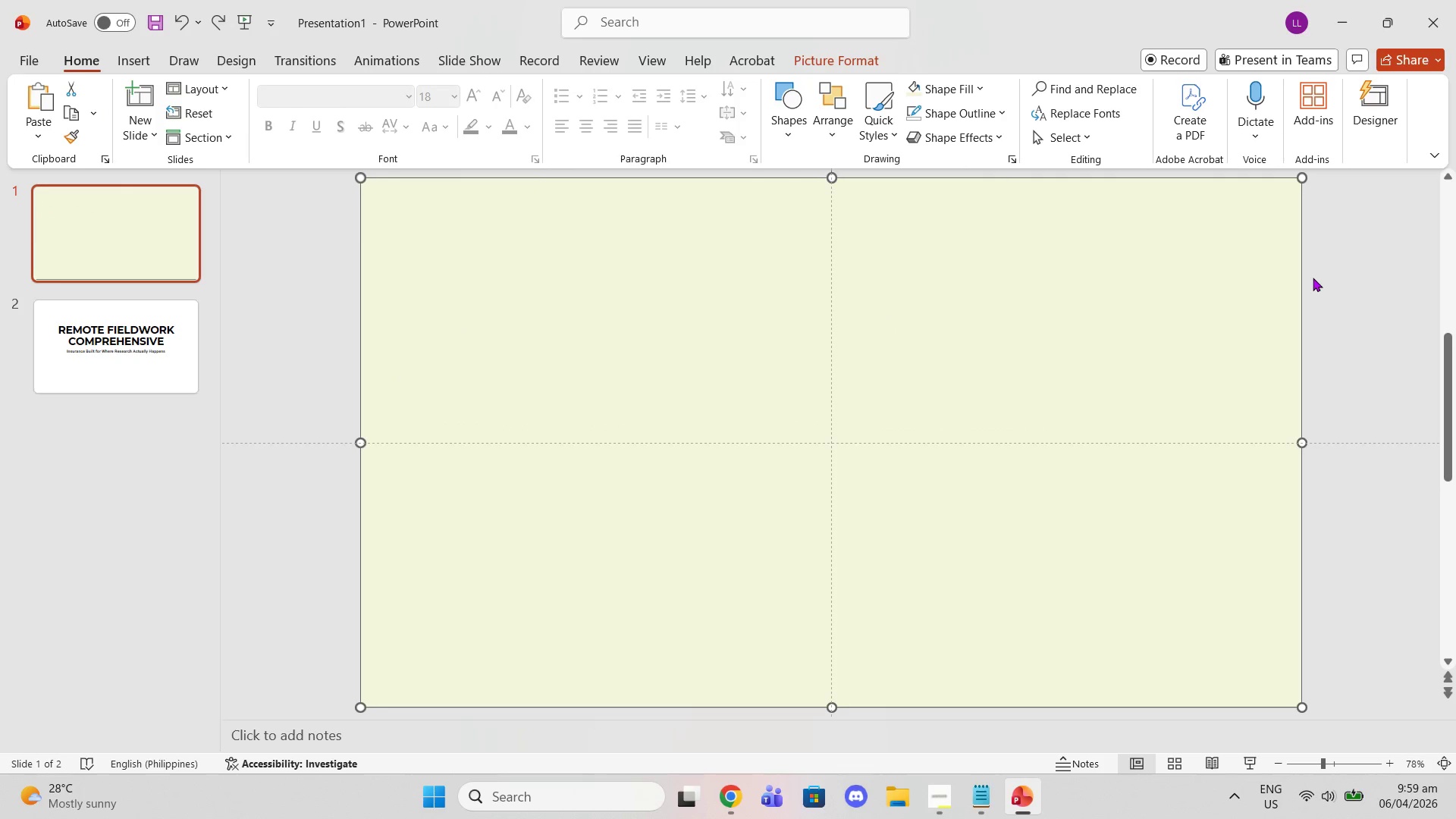 
key(Control+Z)
 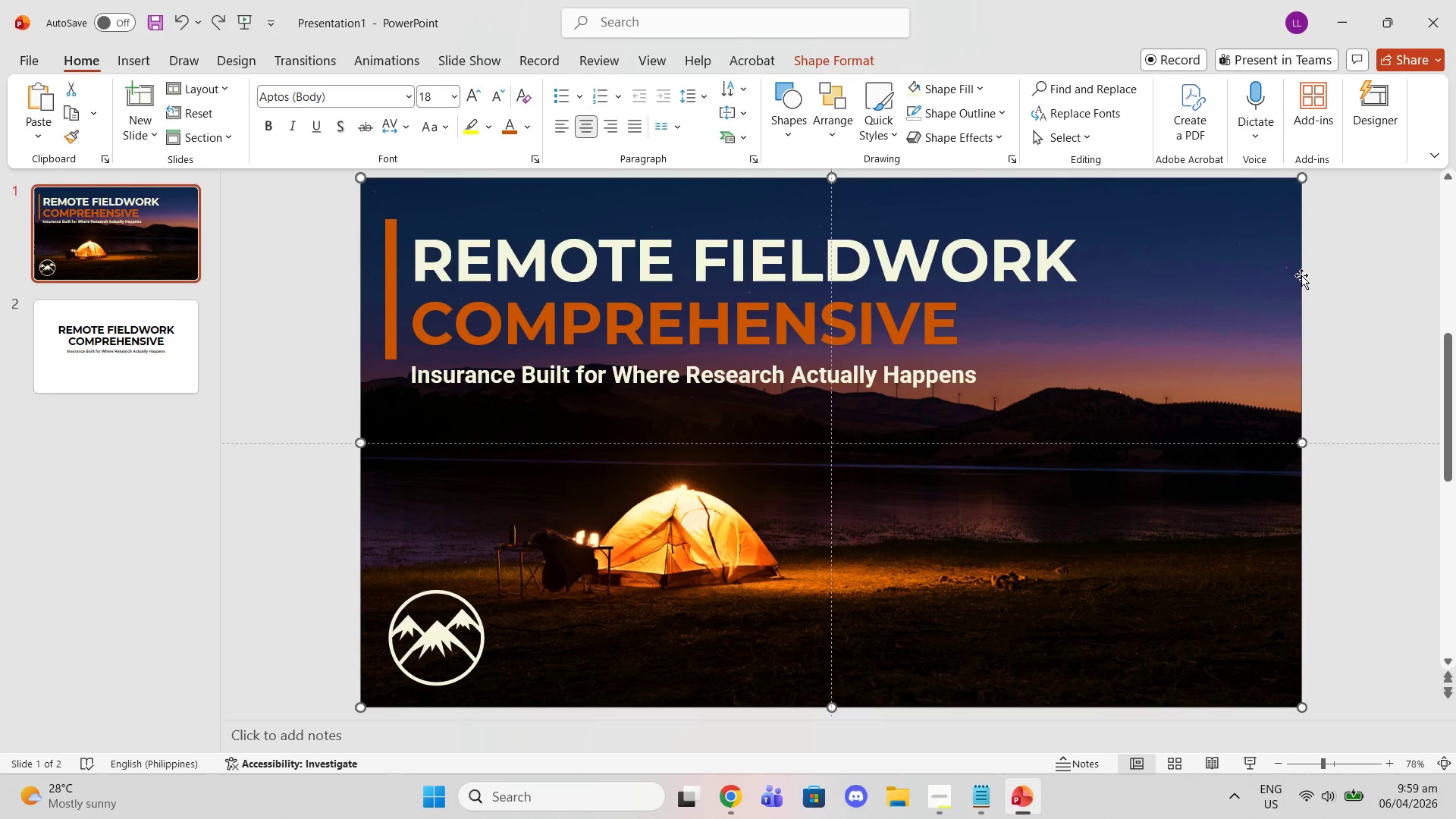 
left_click([1301, 275])
 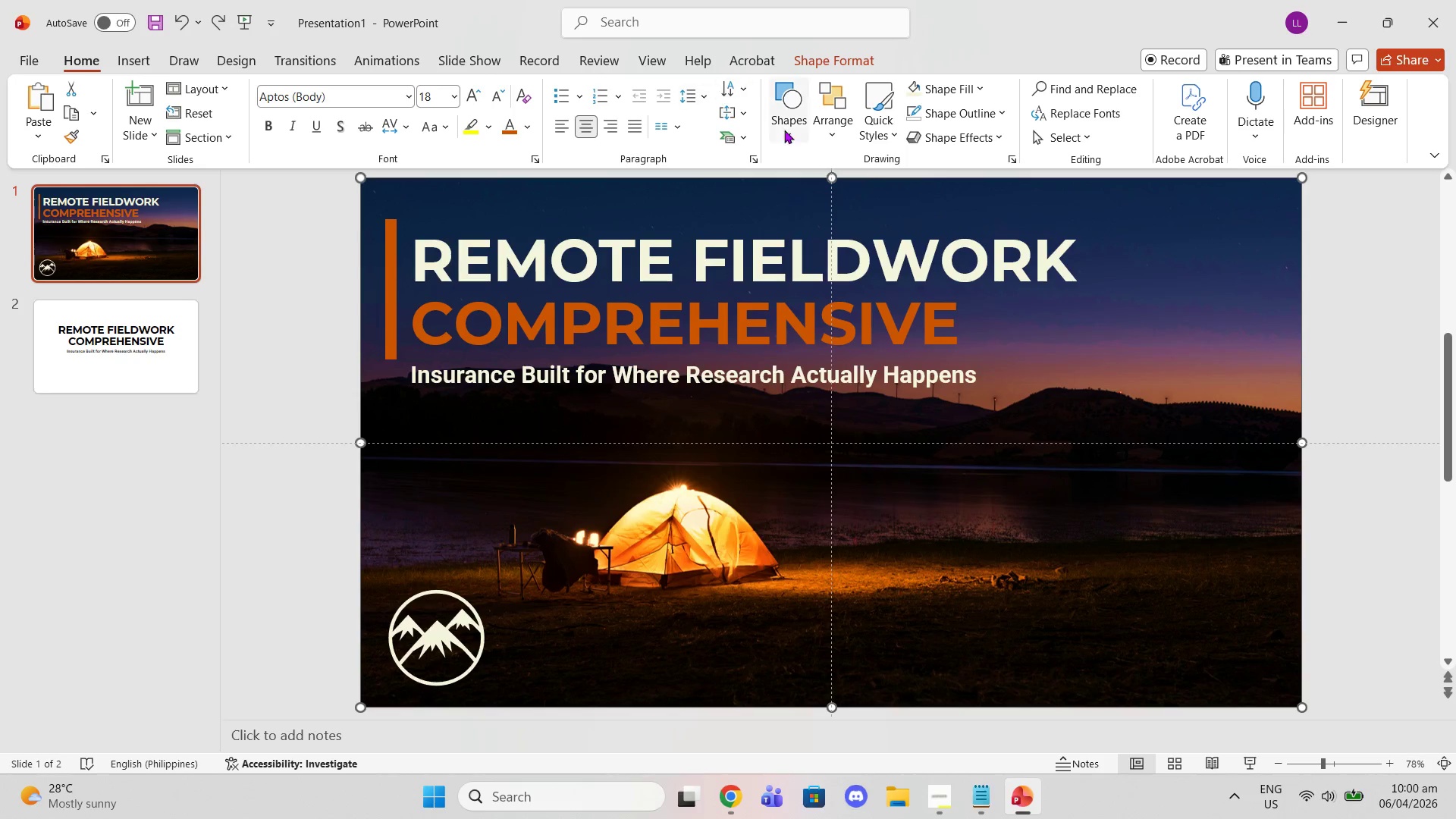 
left_click([947, 262])
 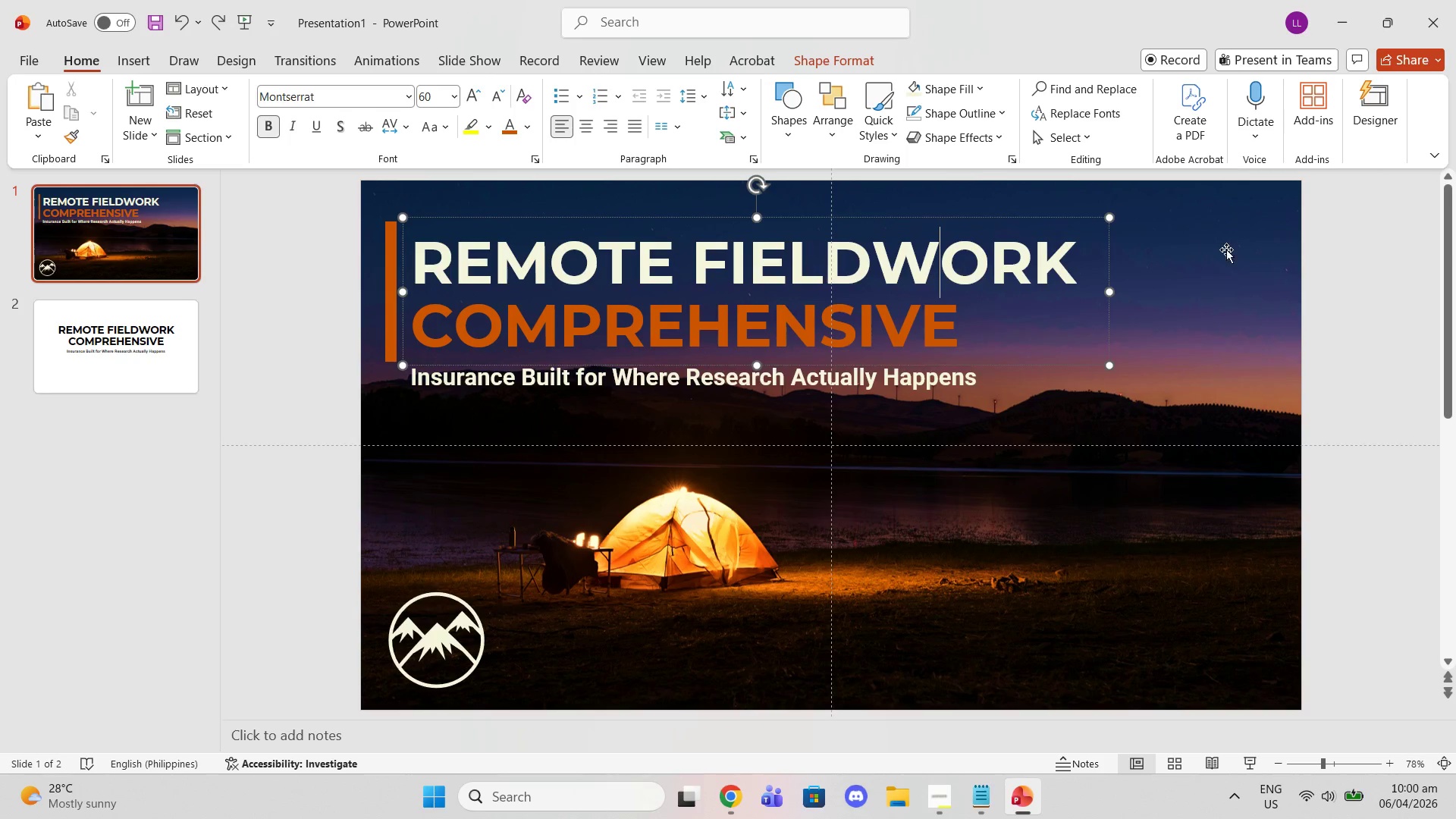 
left_click([1232, 249])
 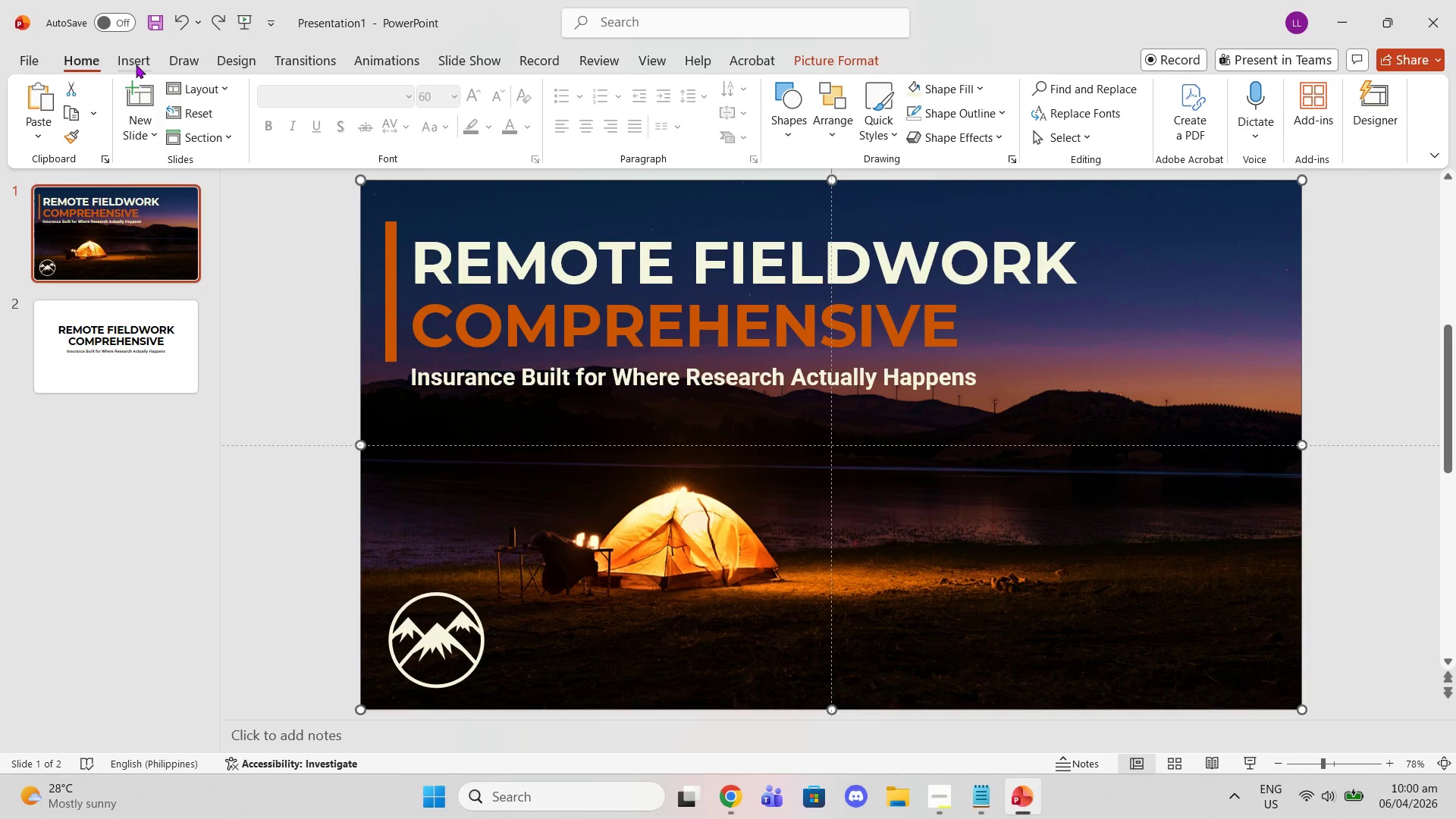 
left_click([136, 64])
 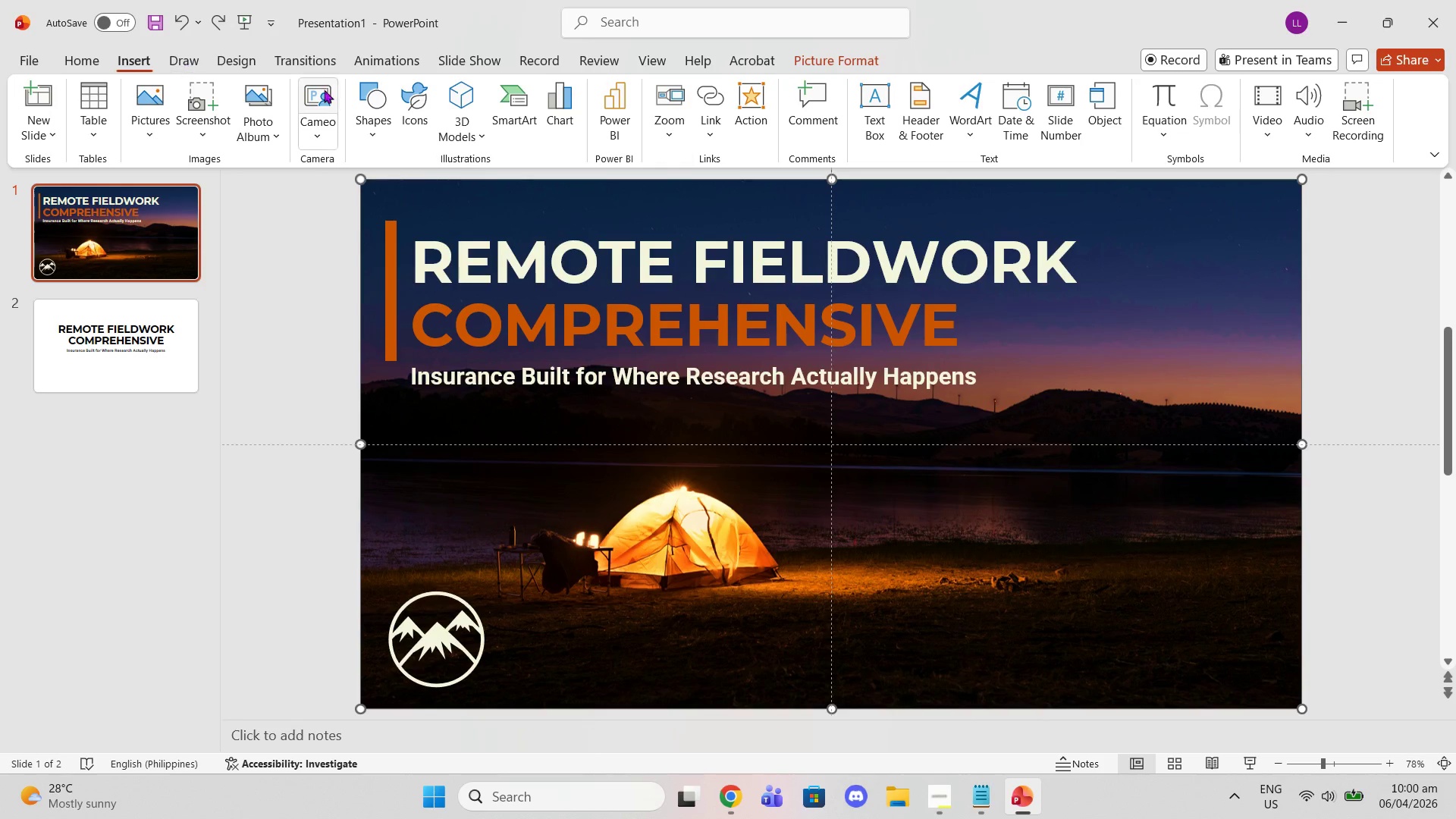 
left_click([557, 311])
 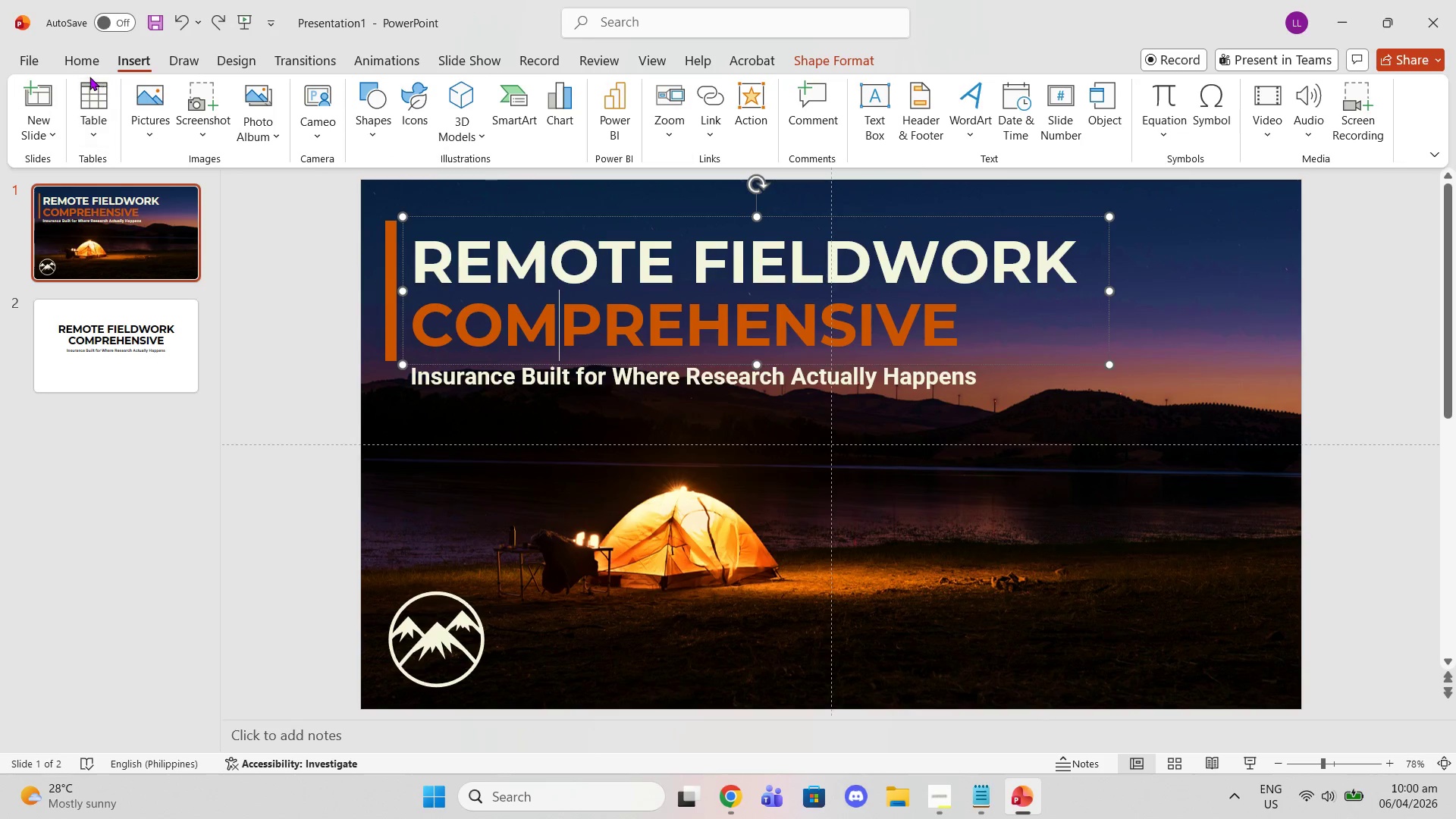 
left_click([89, 69])
 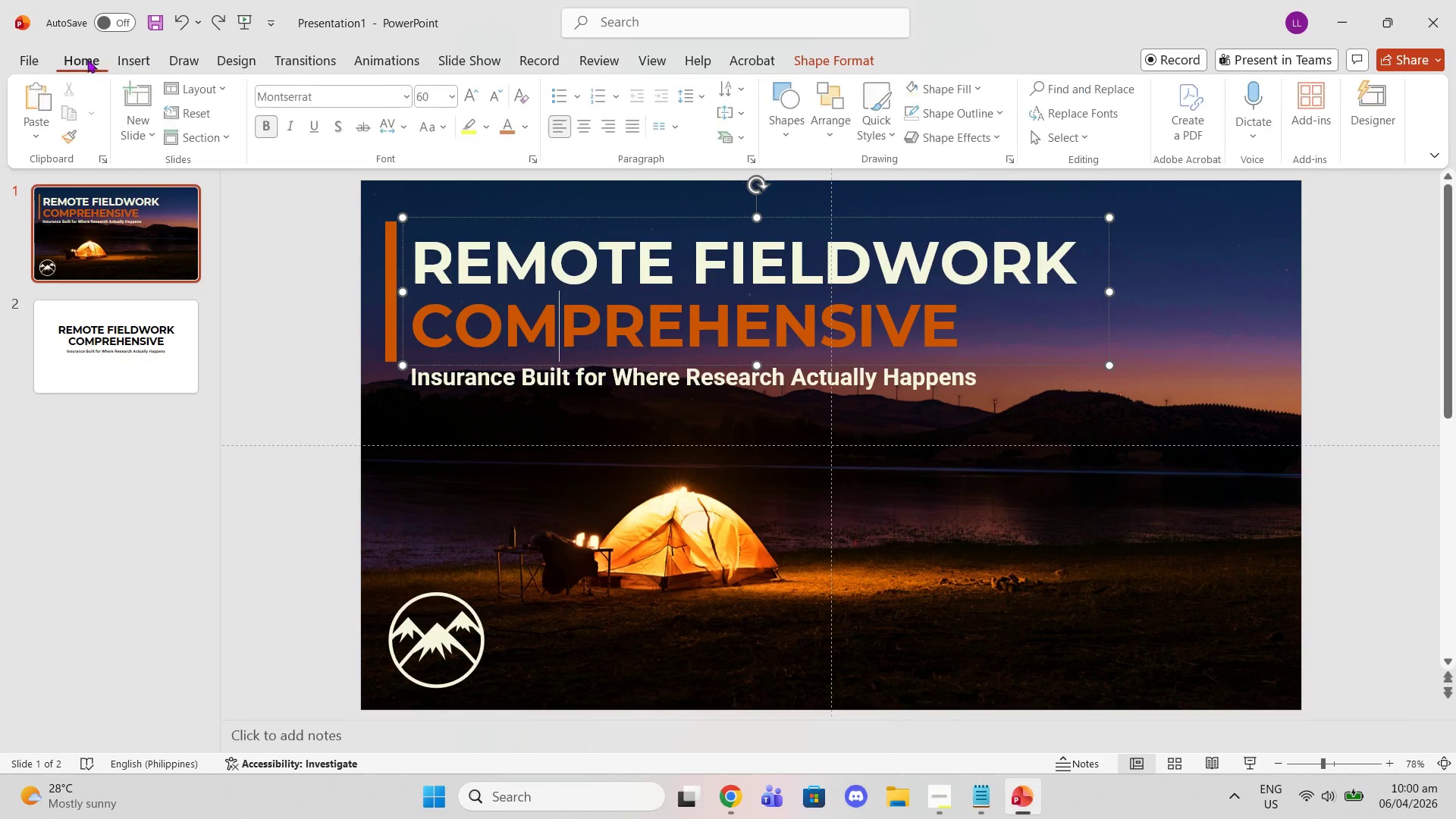 
mouse_move([104, 55])
 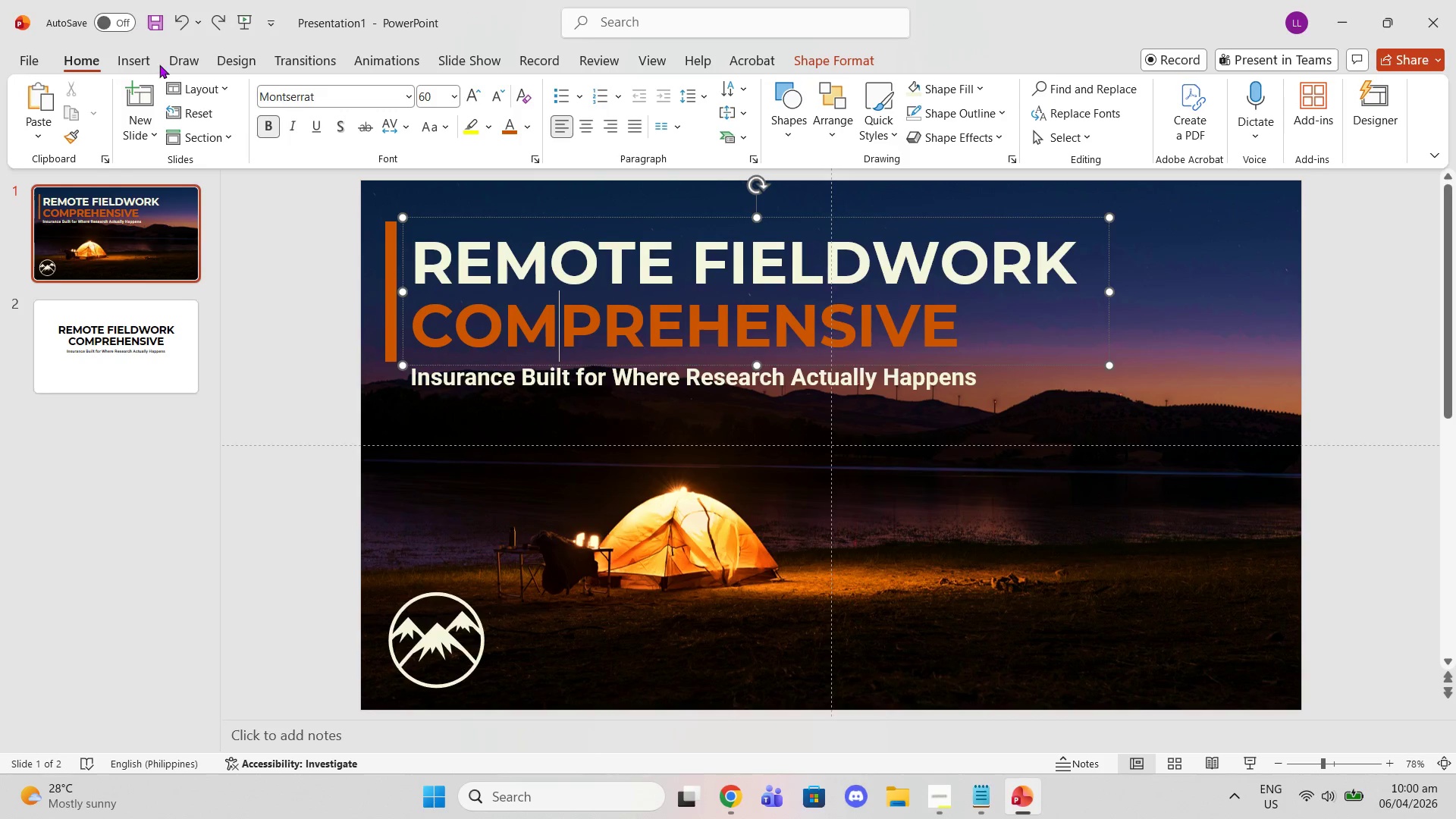 
left_click([159, 73])
 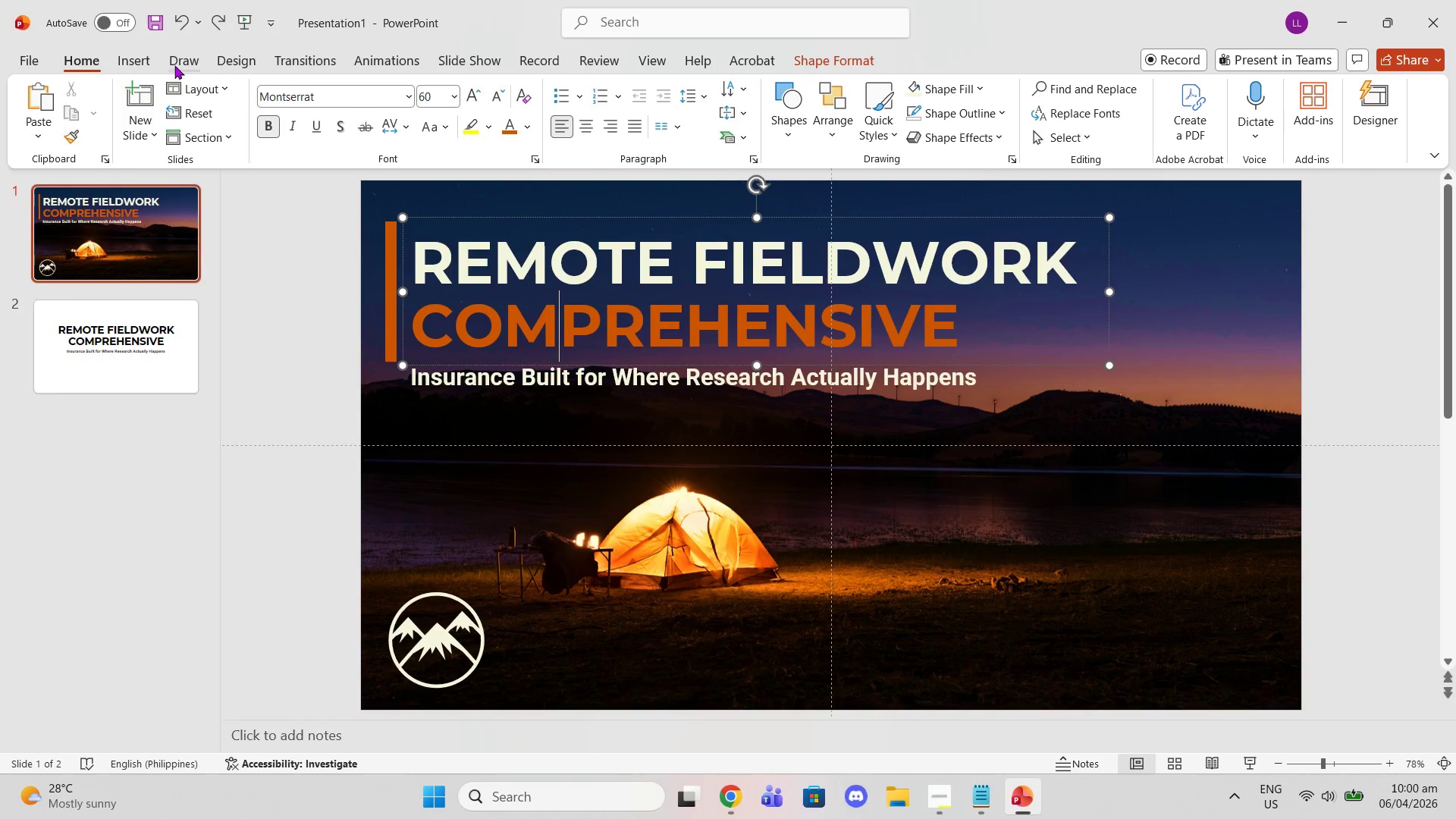 
left_click([174, 65])
 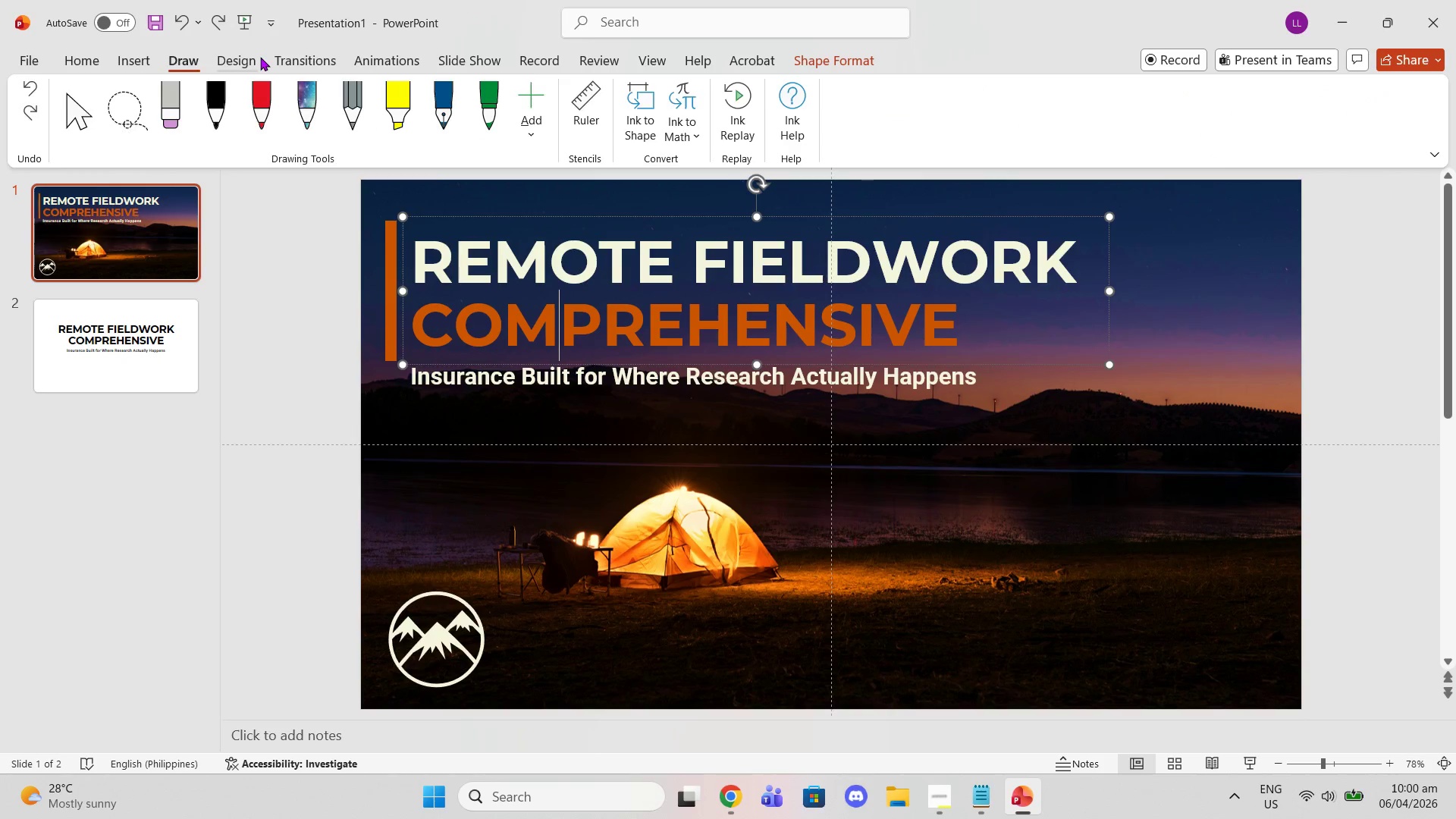 
left_click([260, 57])
 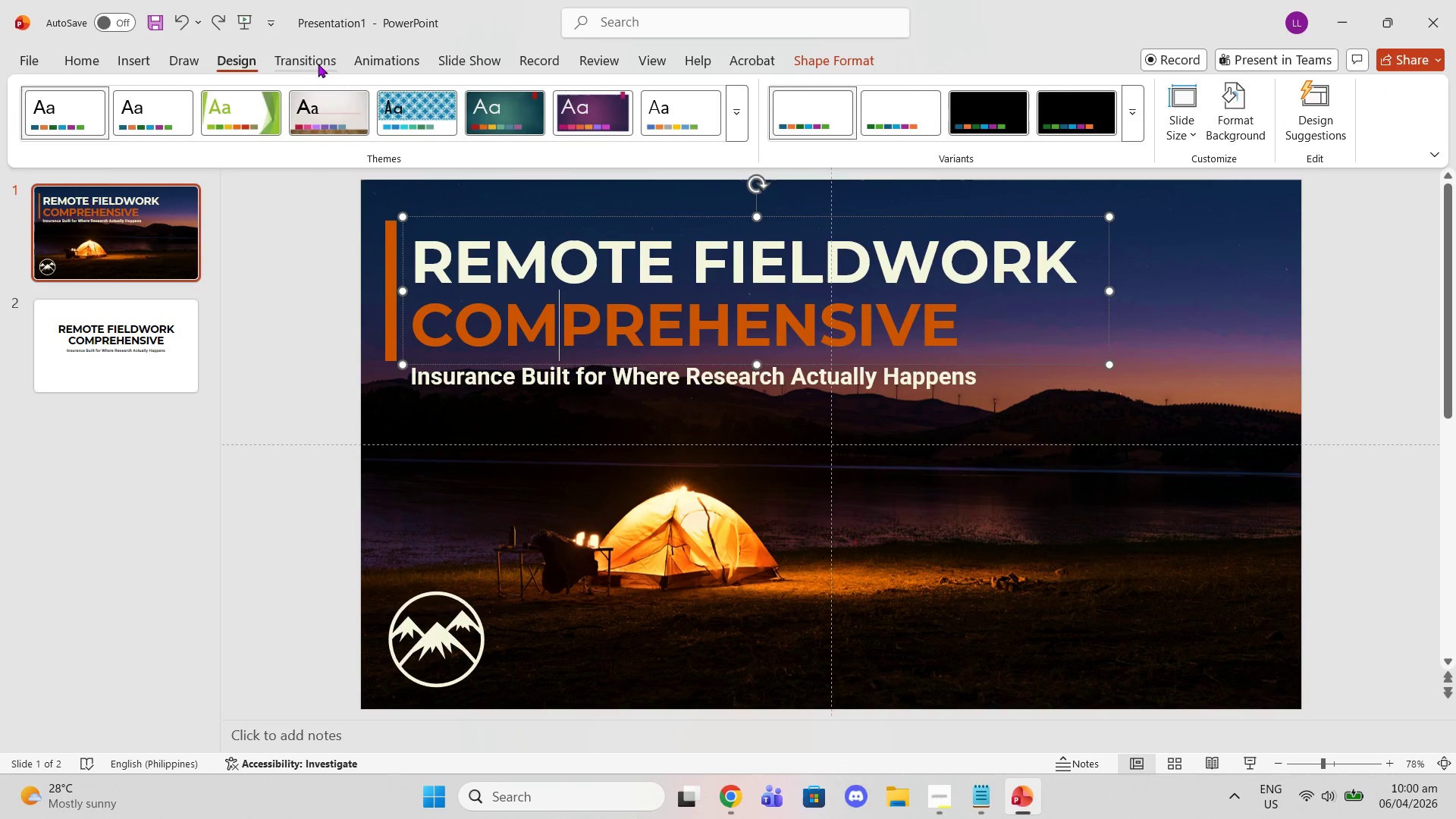 
left_click([322, 64])
 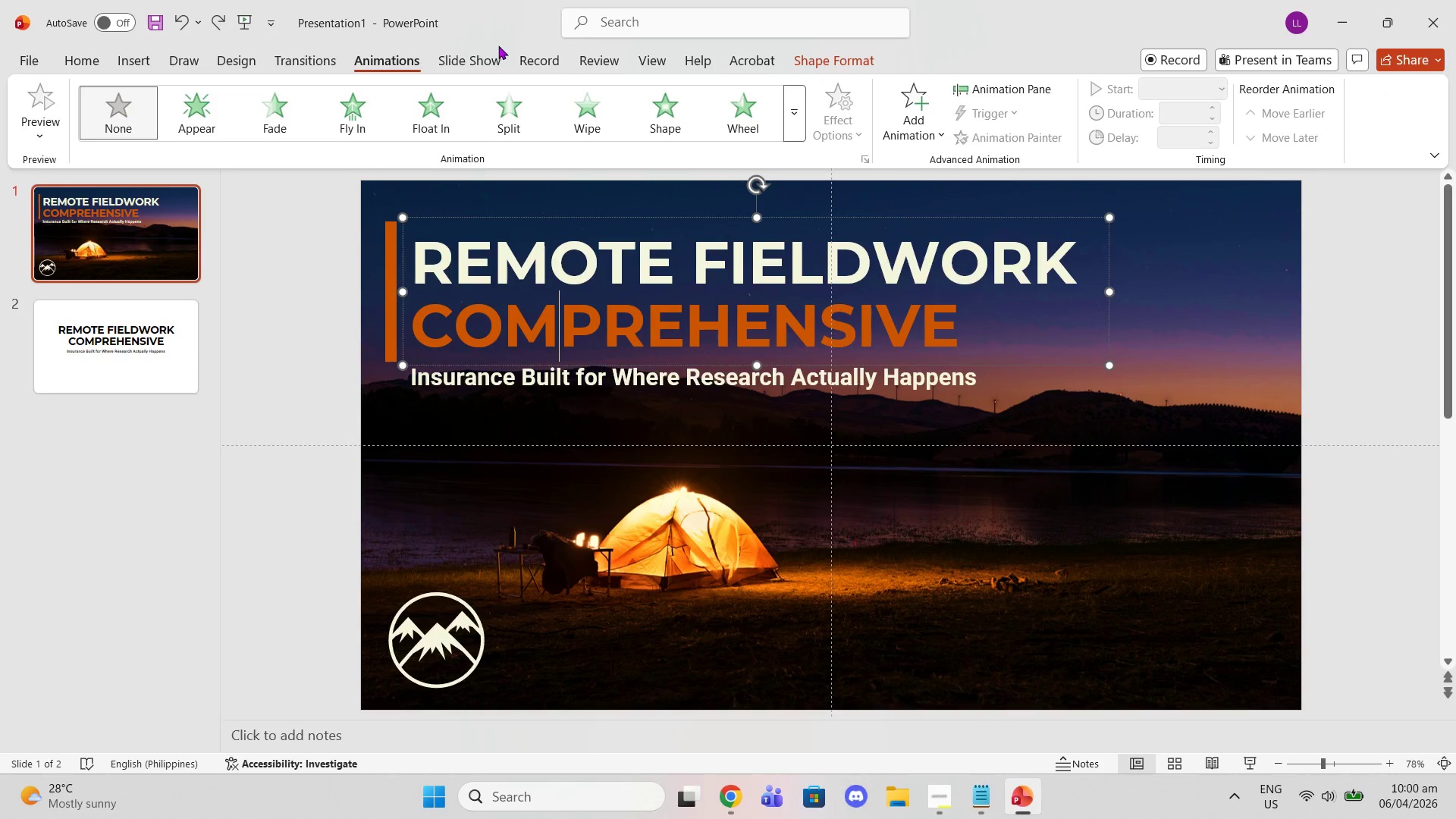 
left_click([499, 66])
 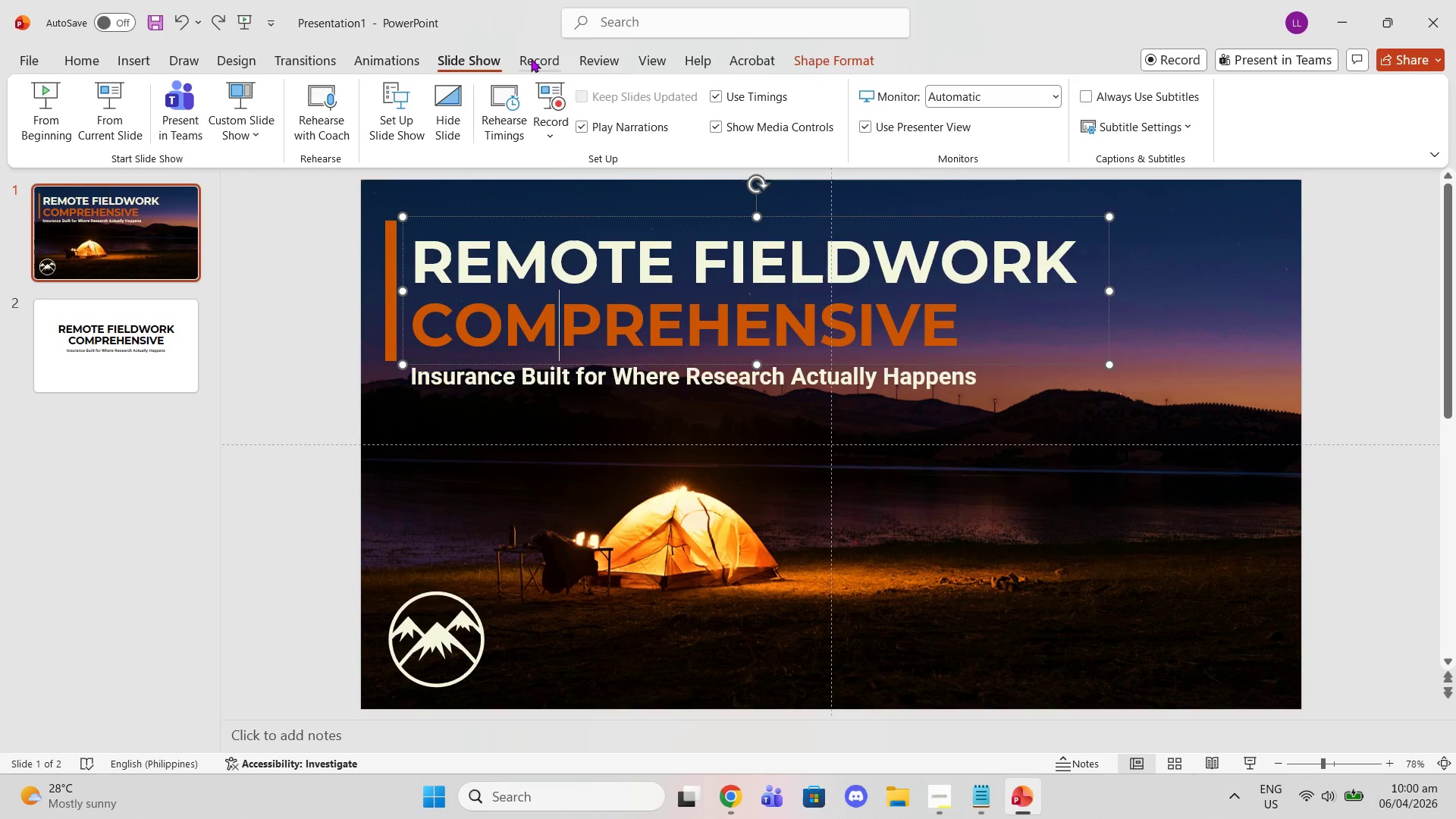 
left_click([531, 58])
 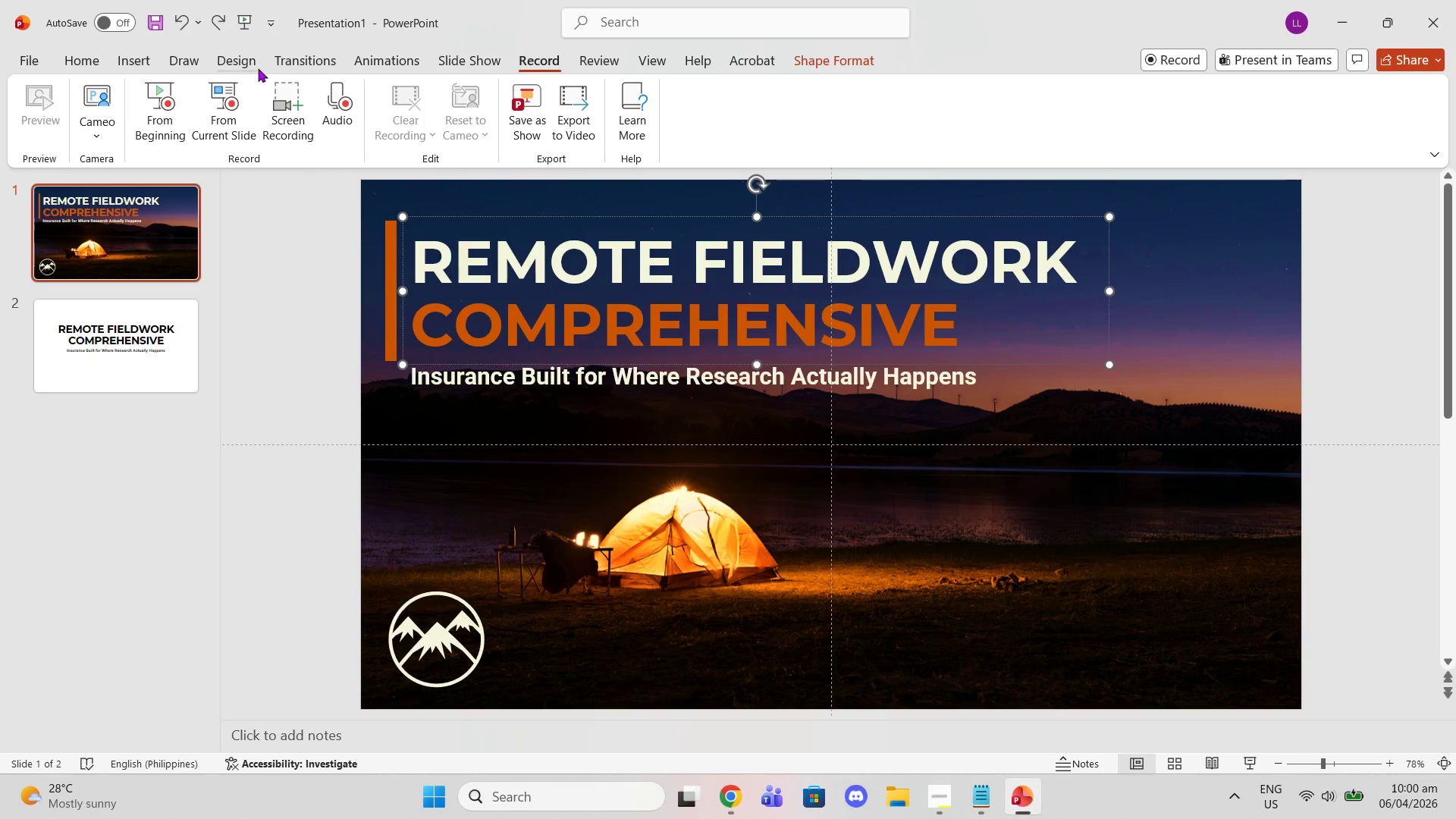 
left_click([258, 68])
 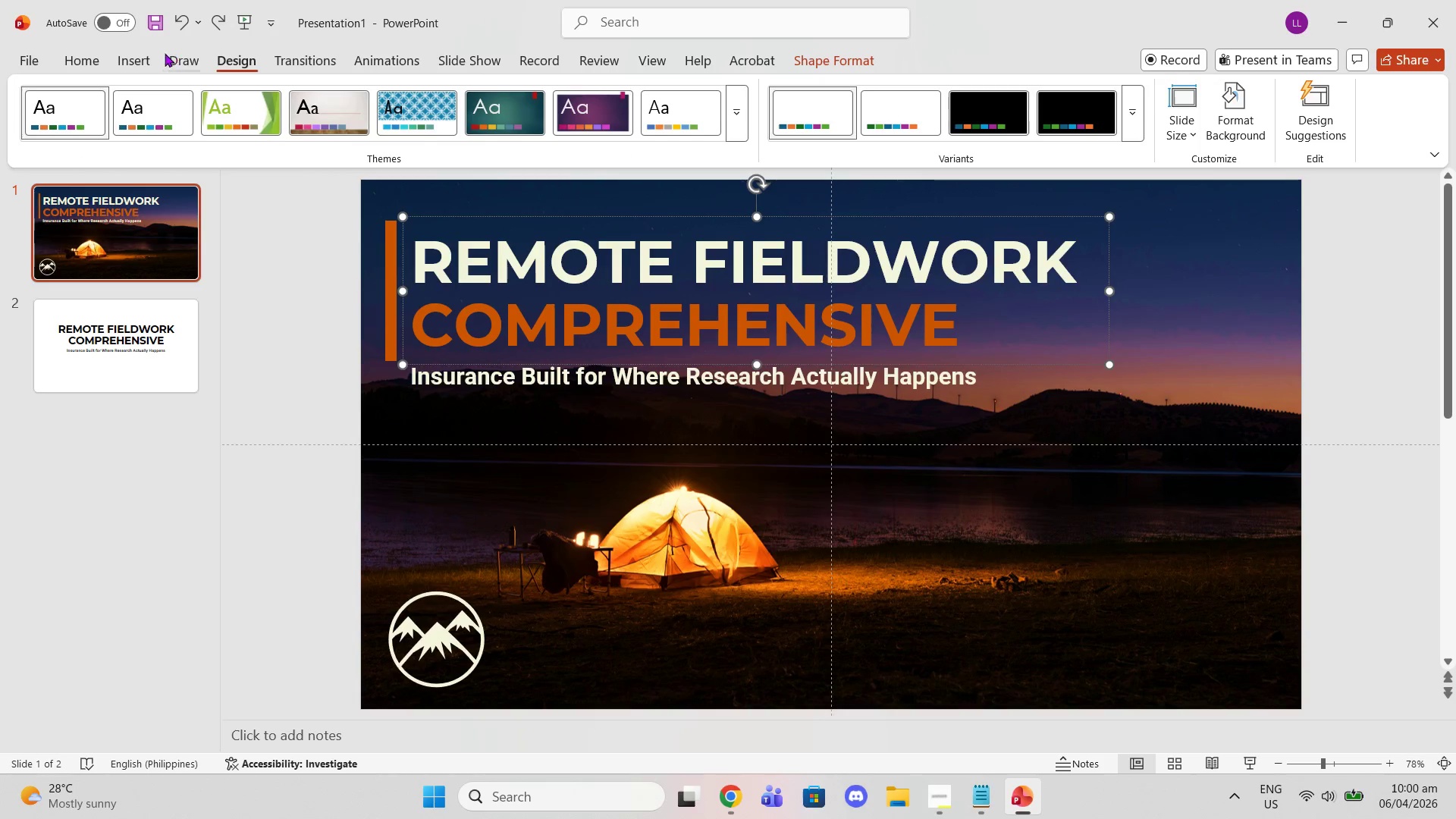 
left_click([165, 53])
 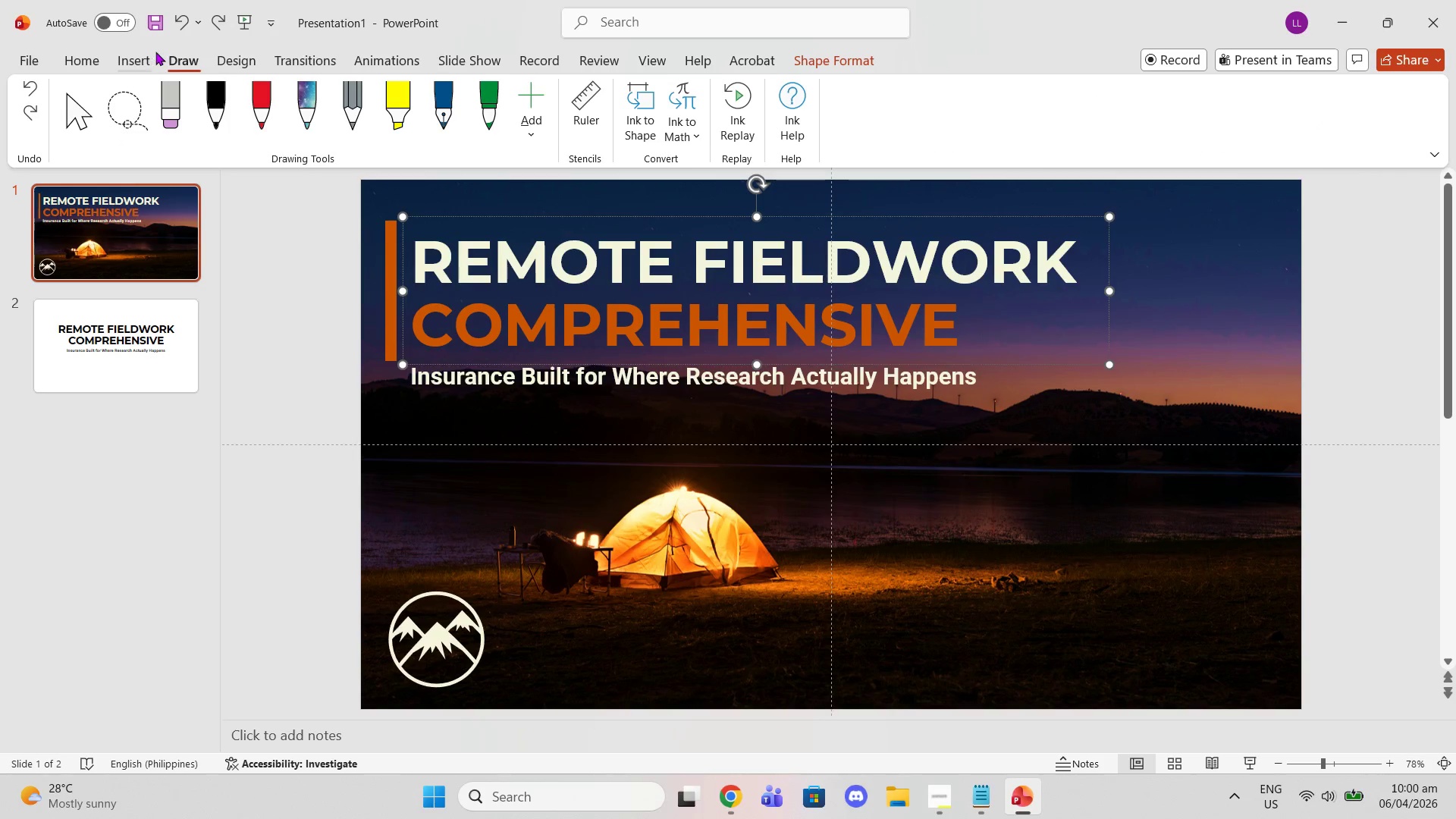 
mouse_move([209, 53])
 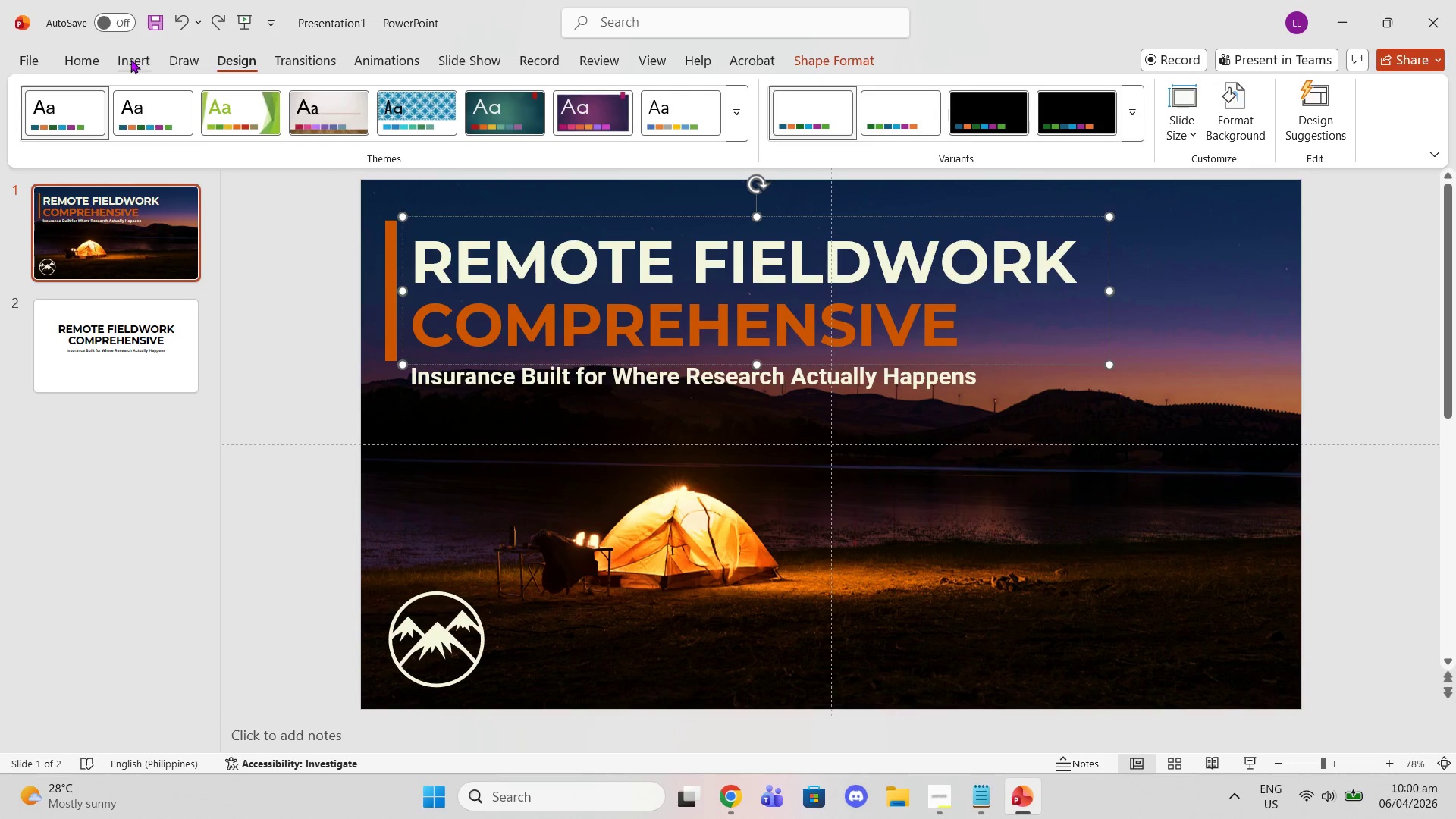 
left_click([127, 59])
 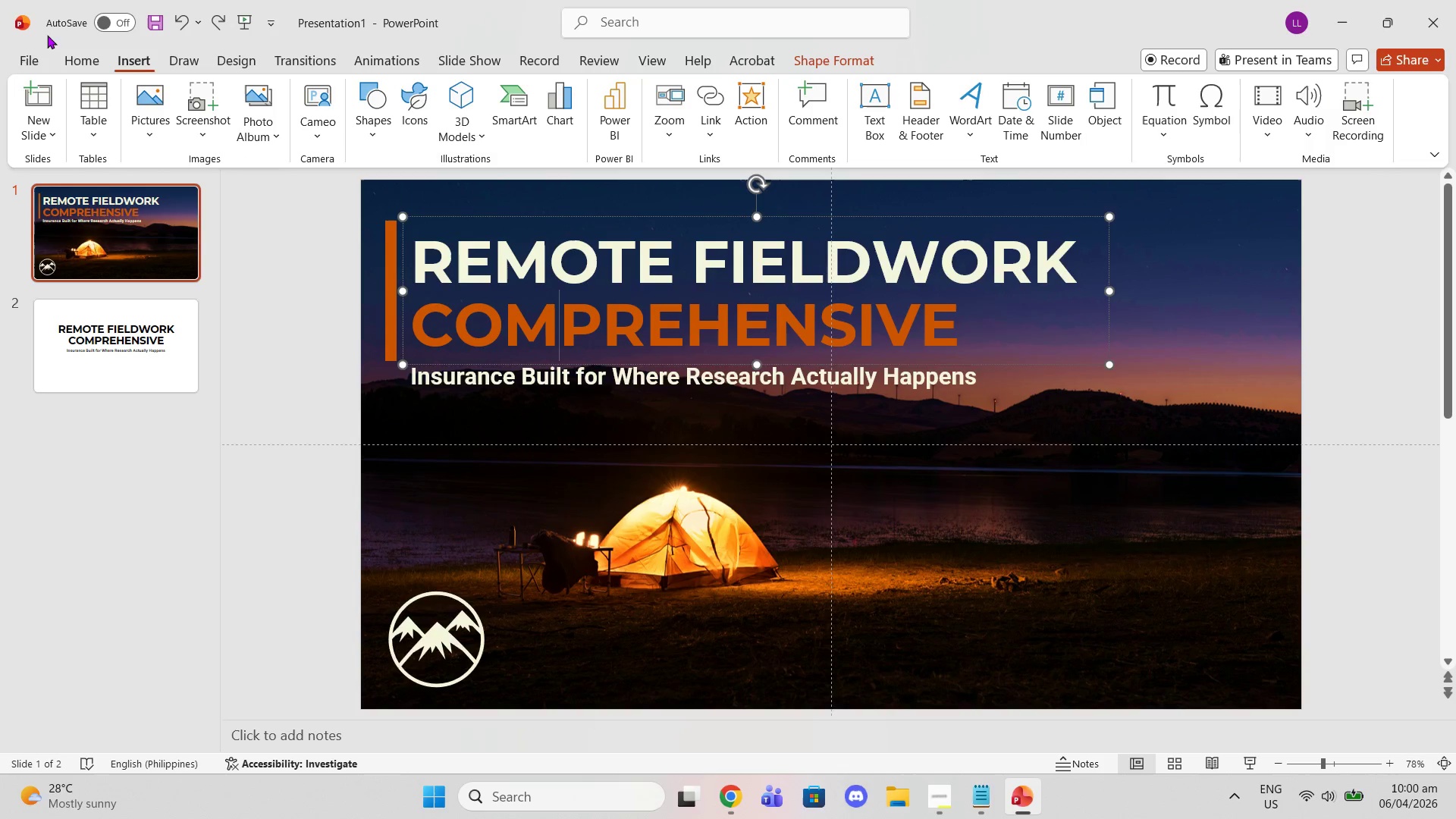 
left_click([89, 61])
 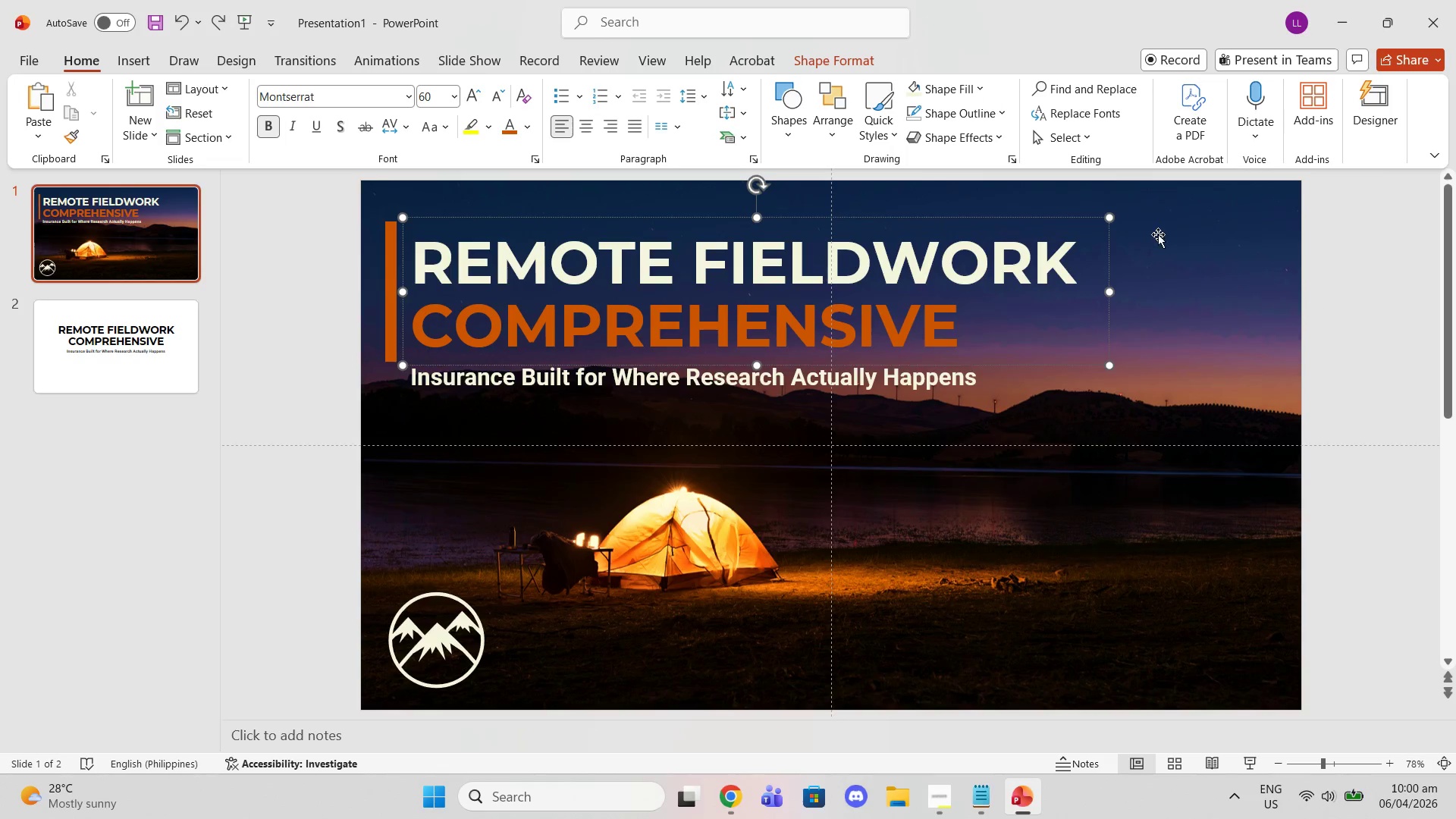 
left_click([1081, 137])
 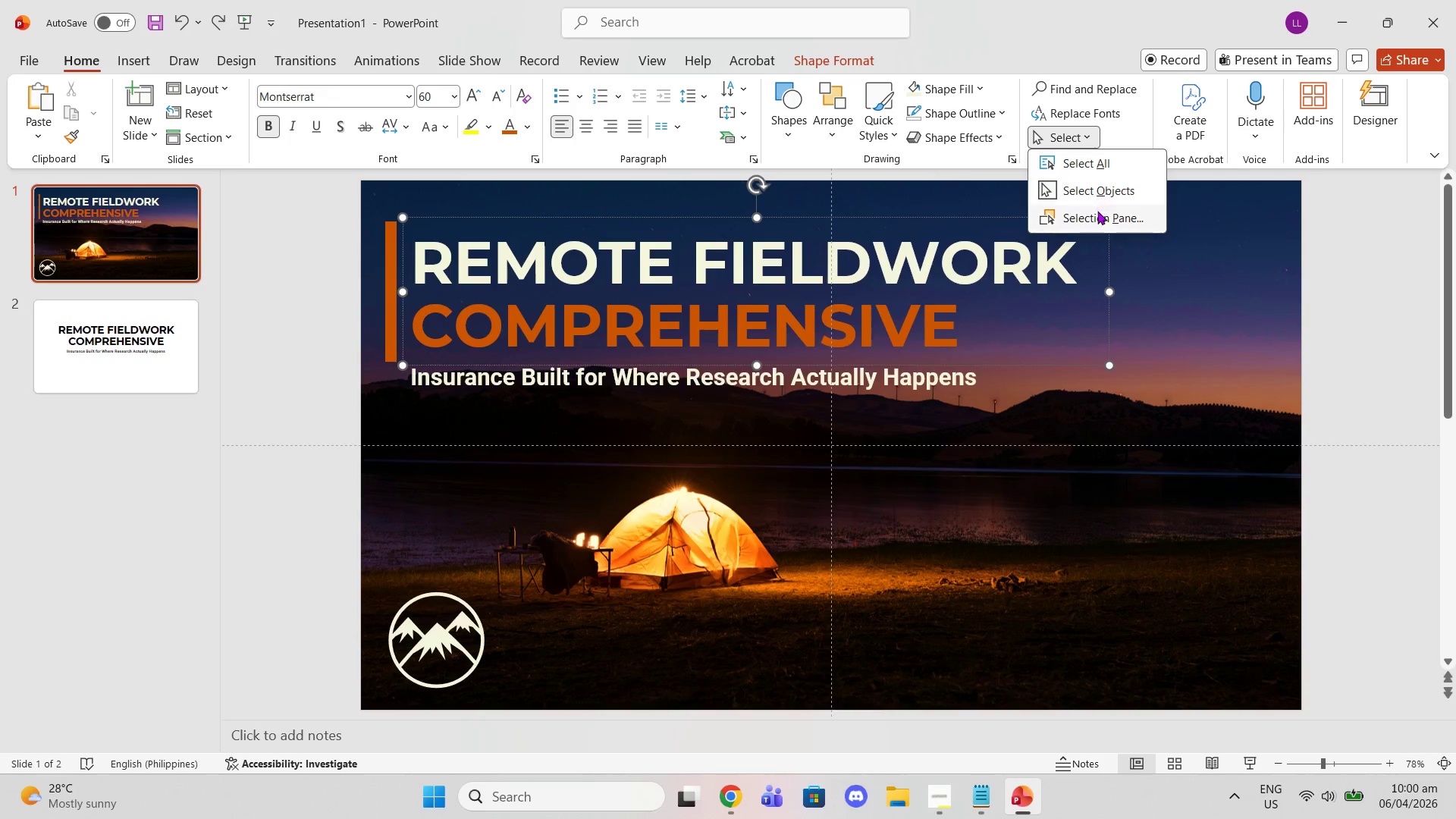 
left_click([1097, 222])
 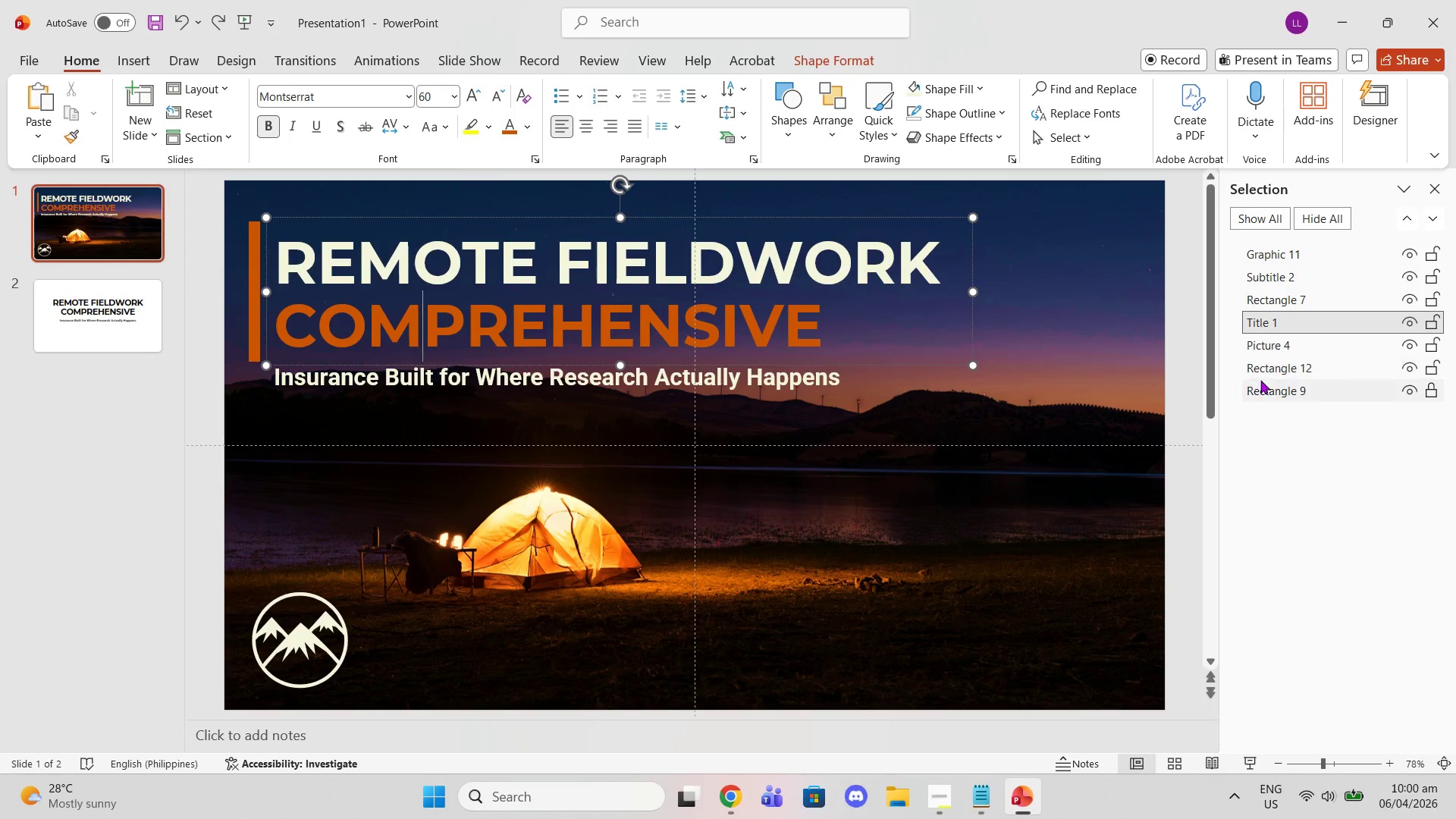 
left_click([1266, 372])
 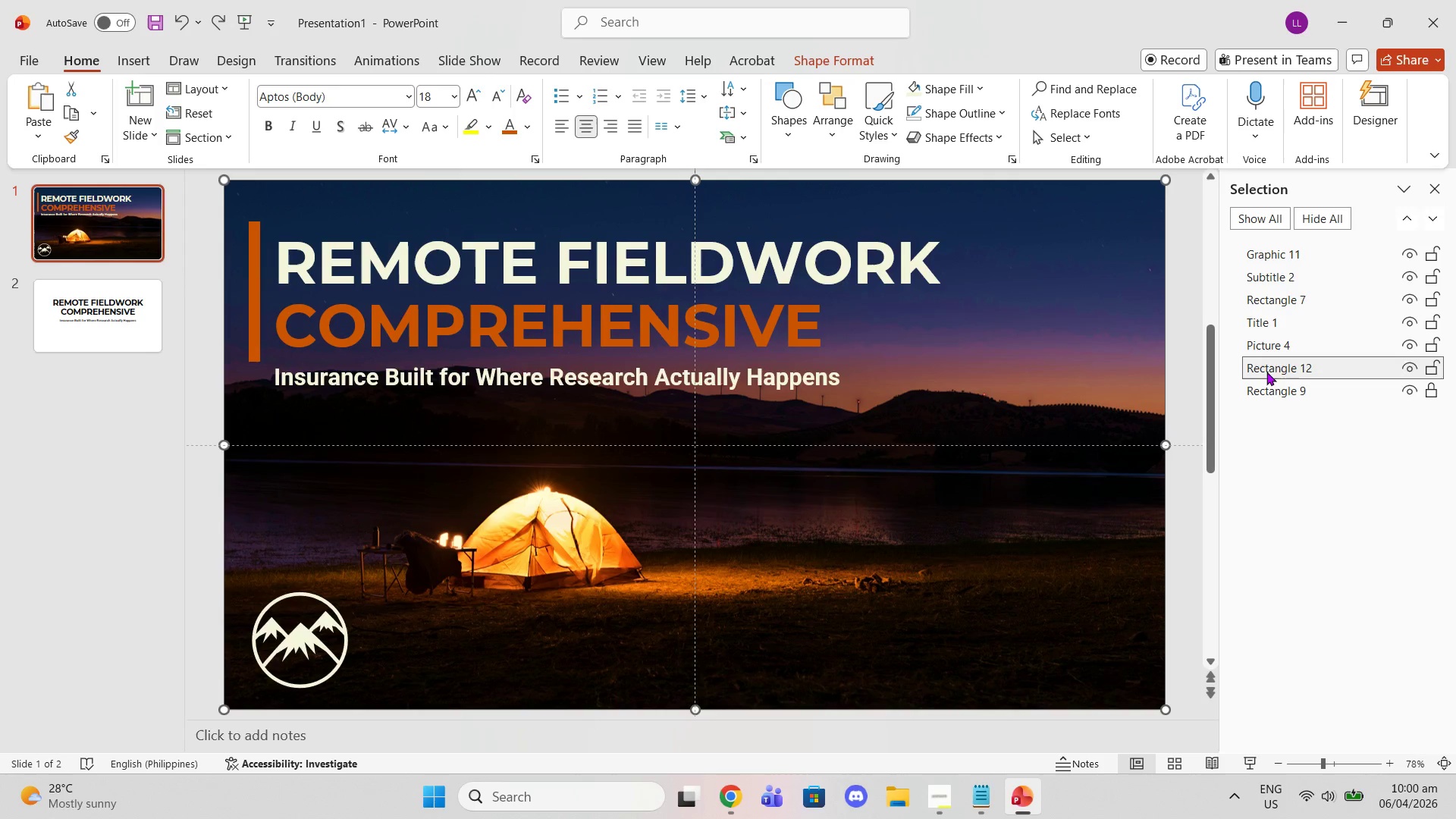 
left_click([1266, 372])
 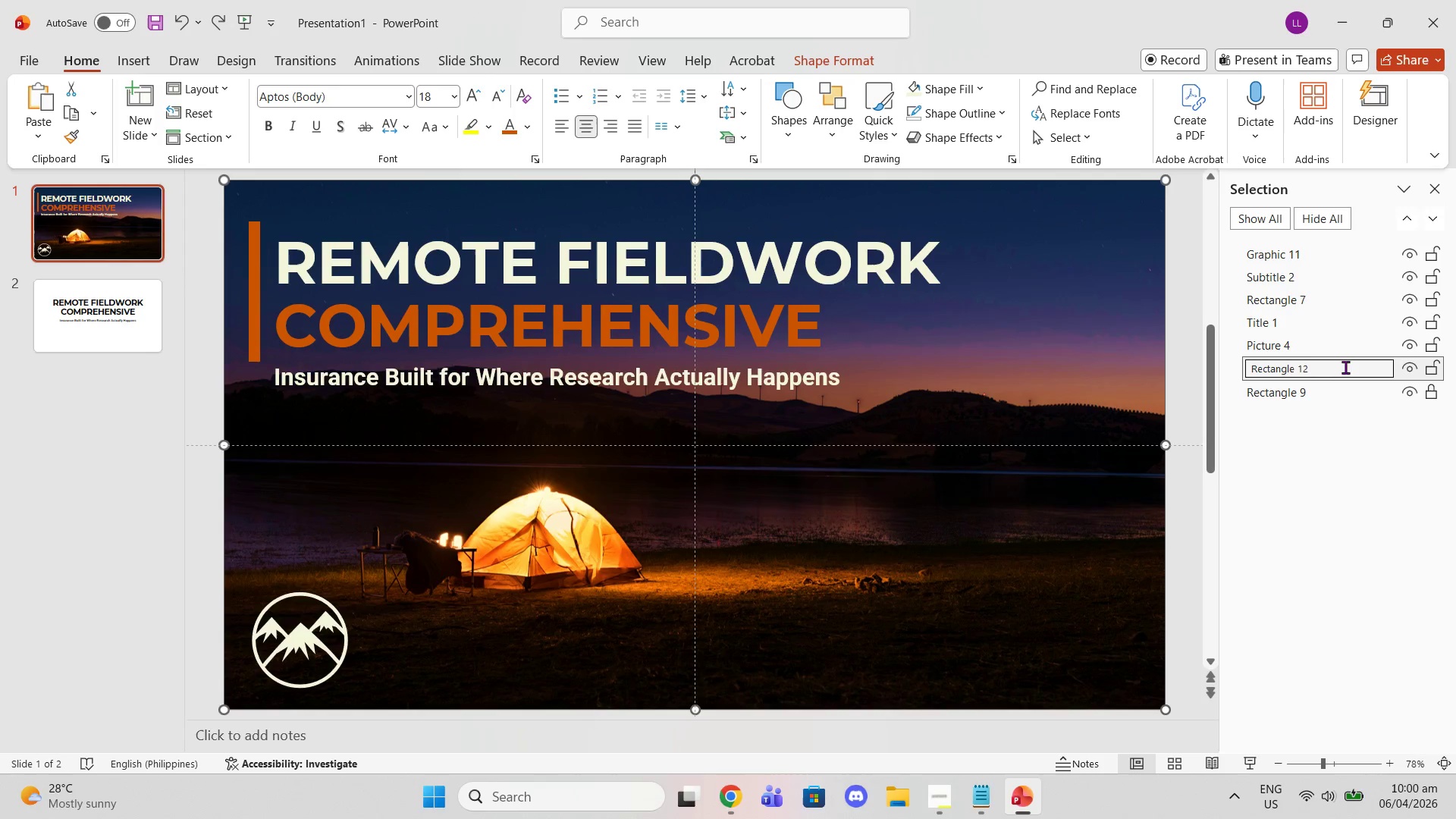 
left_click([1353, 365])
 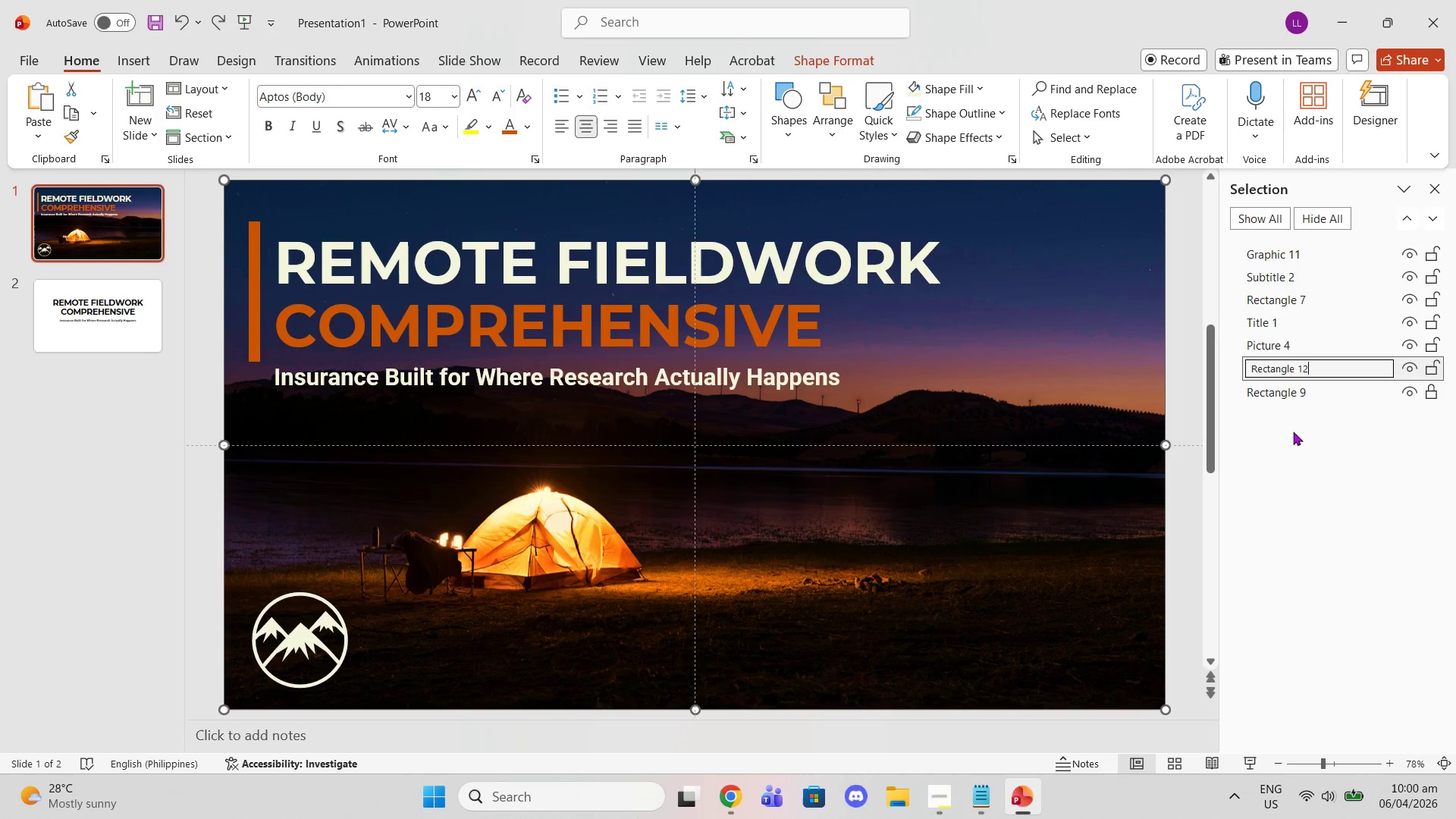 
left_click([1161, 422])
 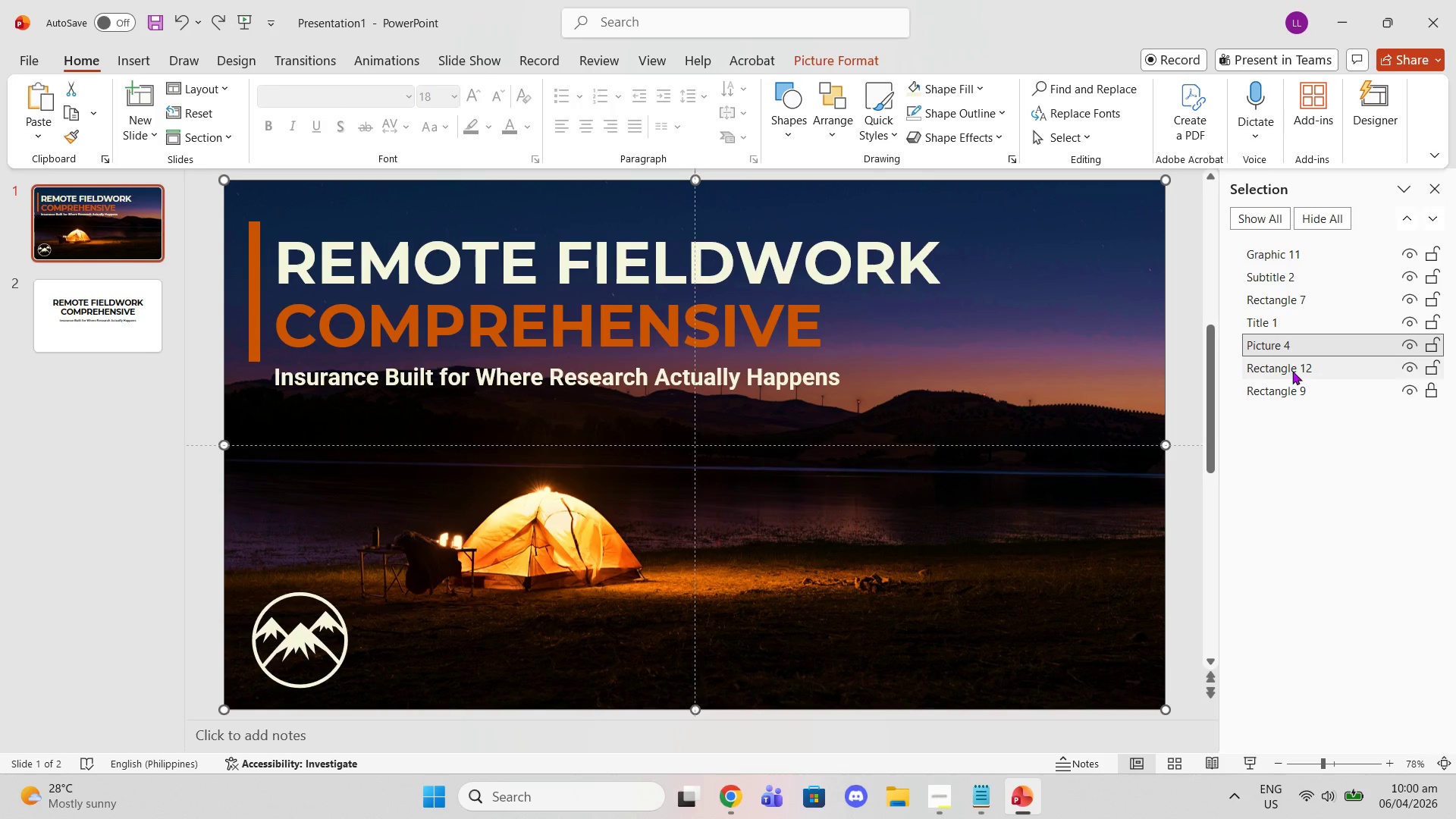 
left_click([1294, 371])
 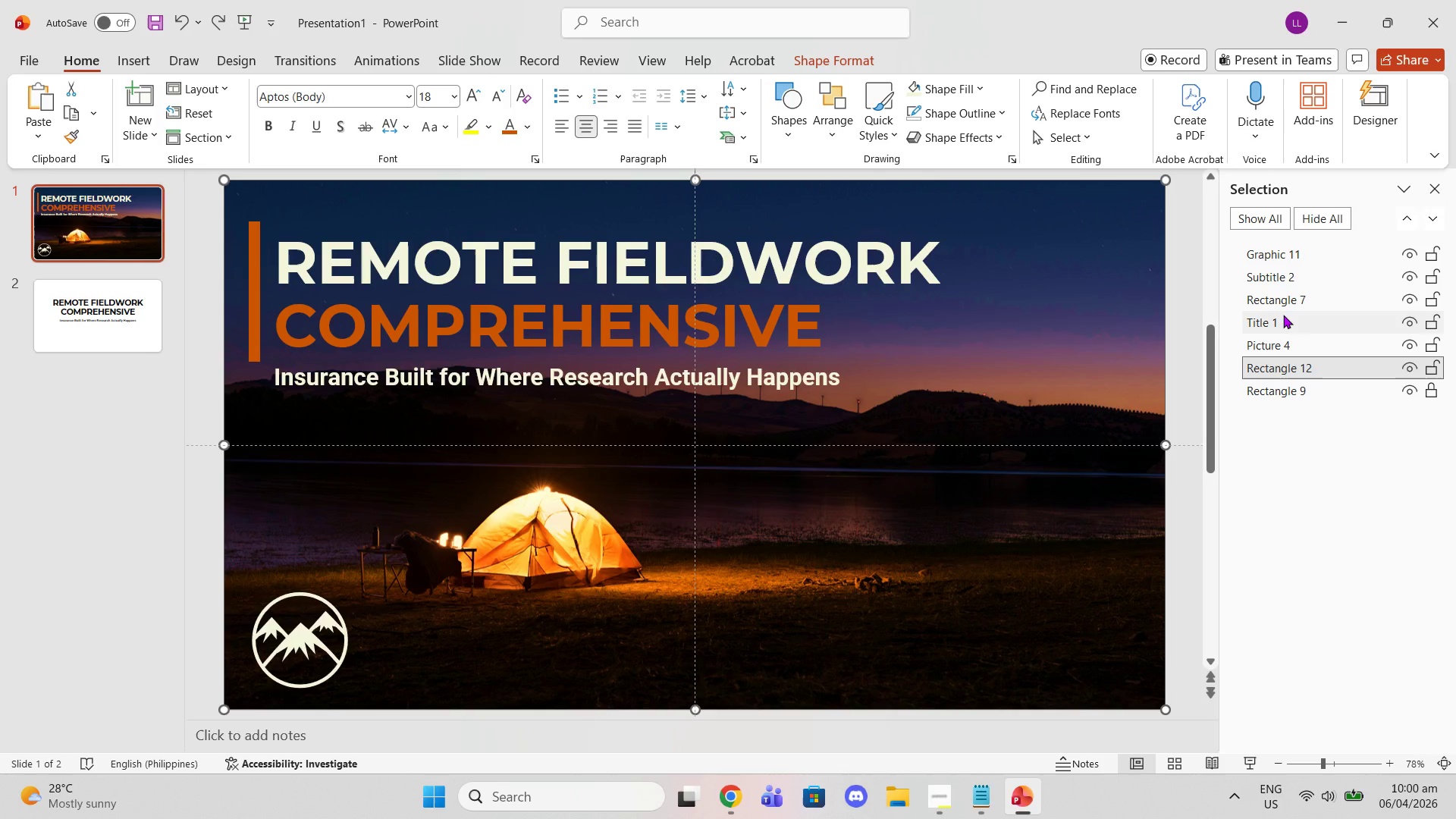 
key(Delete)
 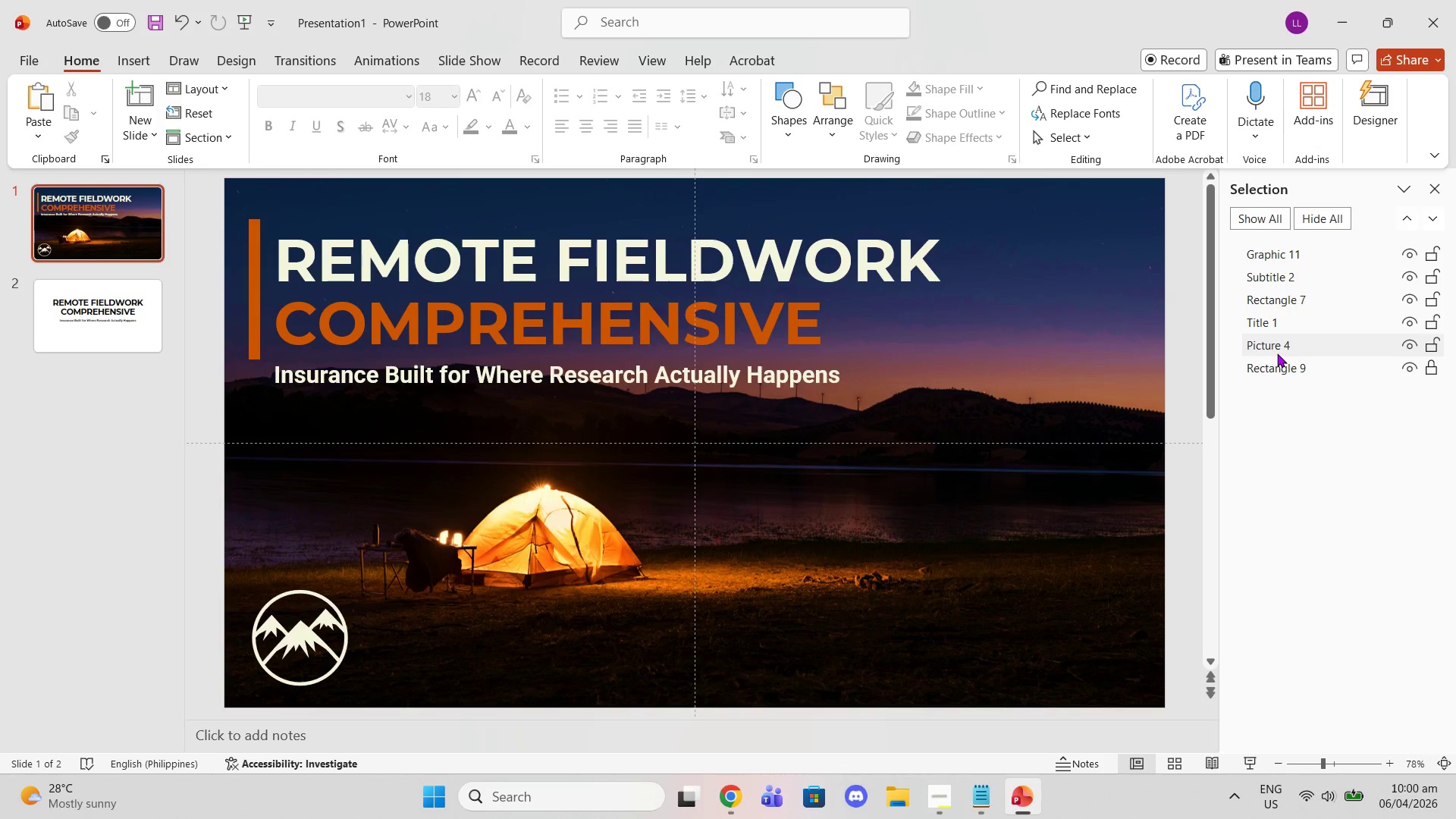 
left_click([1272, 362])
 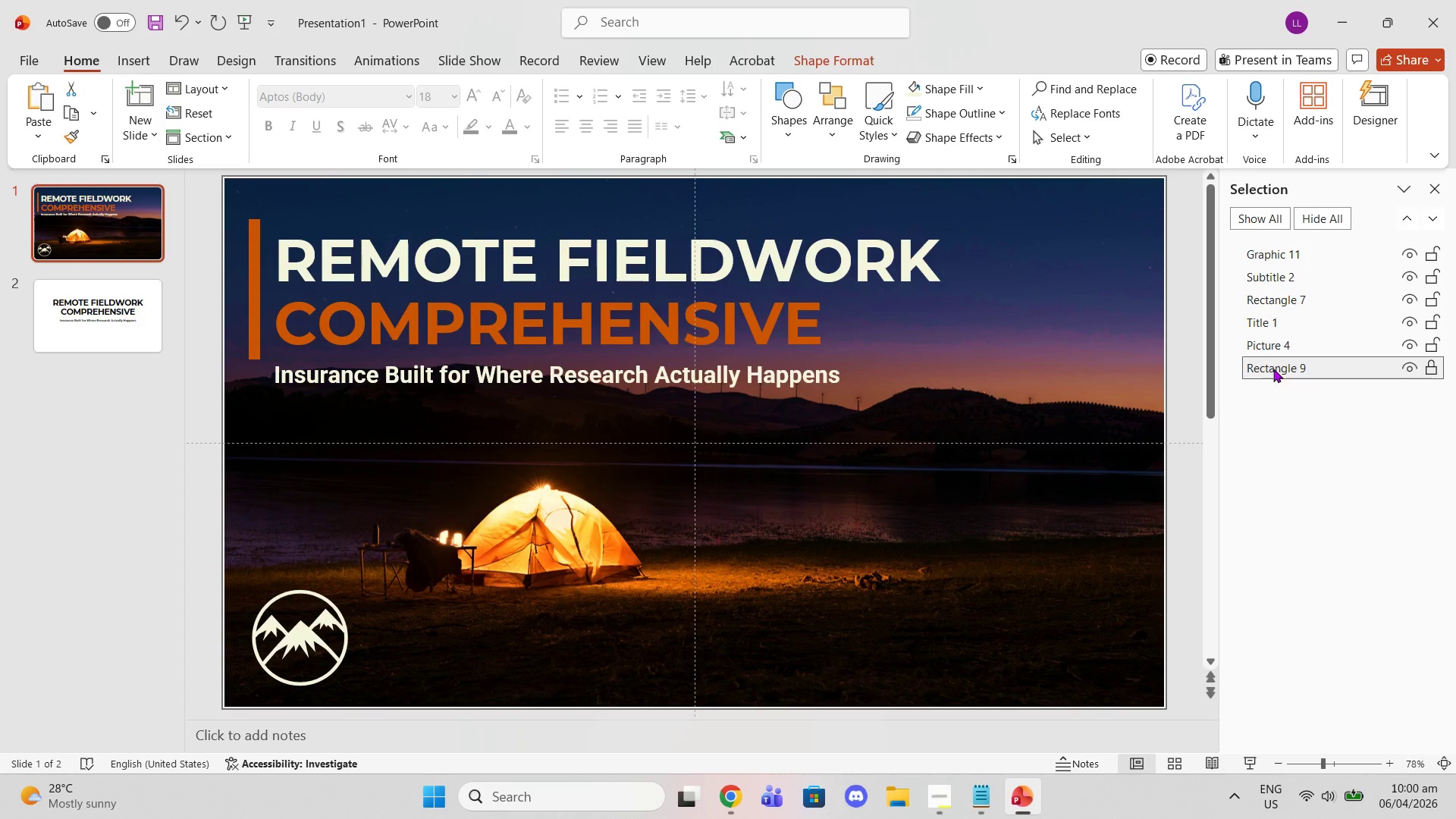 
key(Delete)
 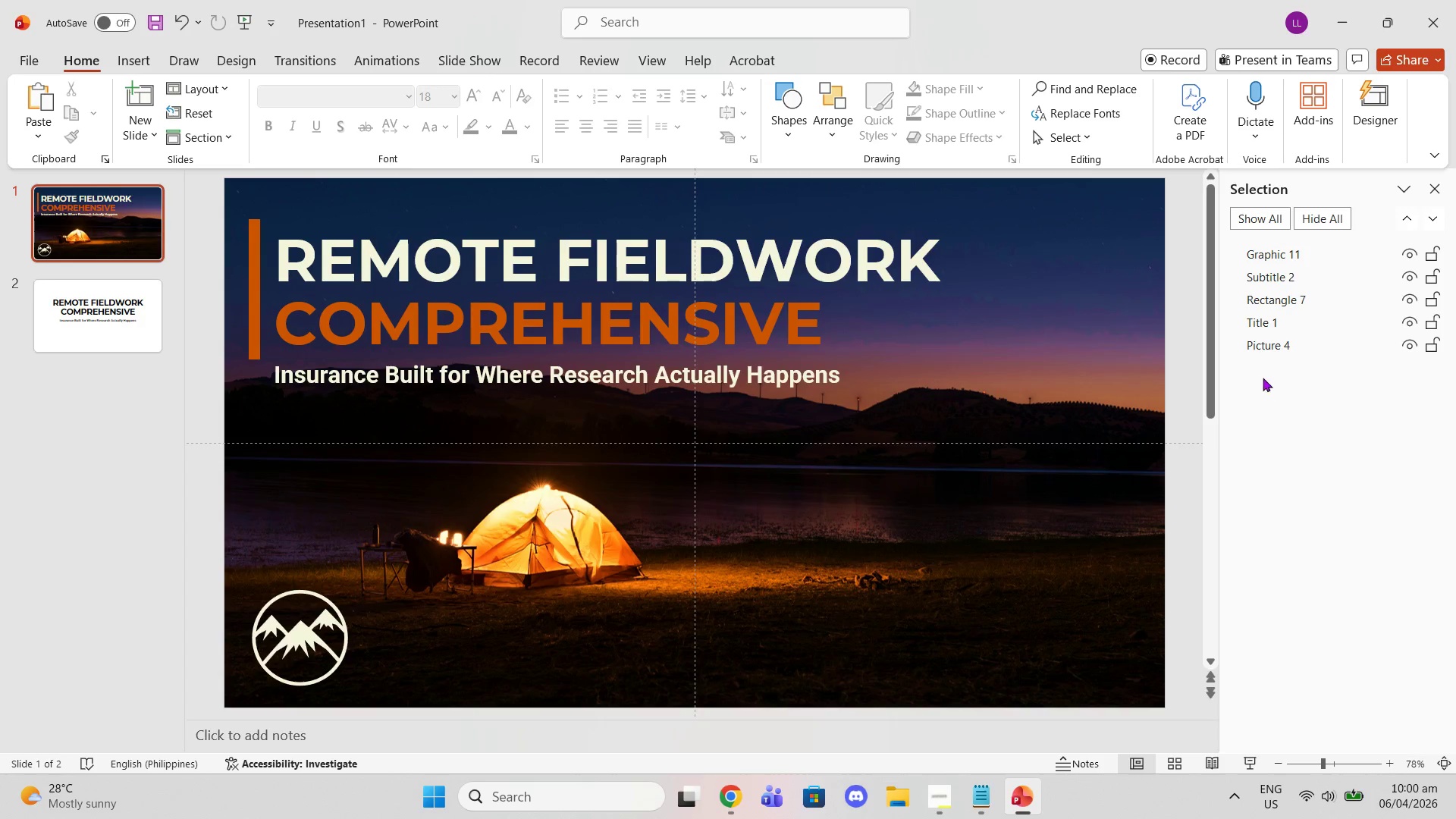 
left_click([1250, 343])
 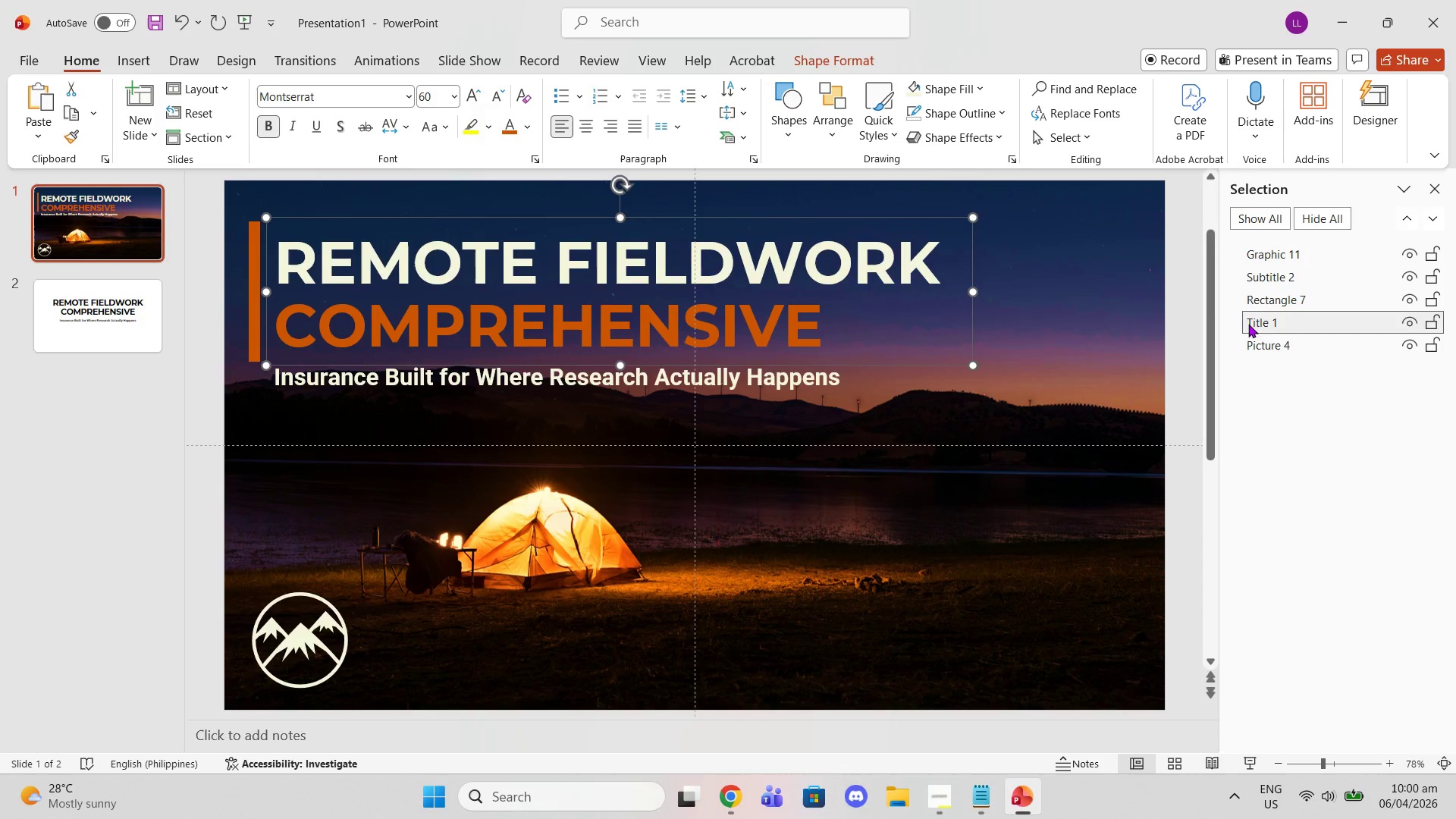 
double_click([1147, 268])
 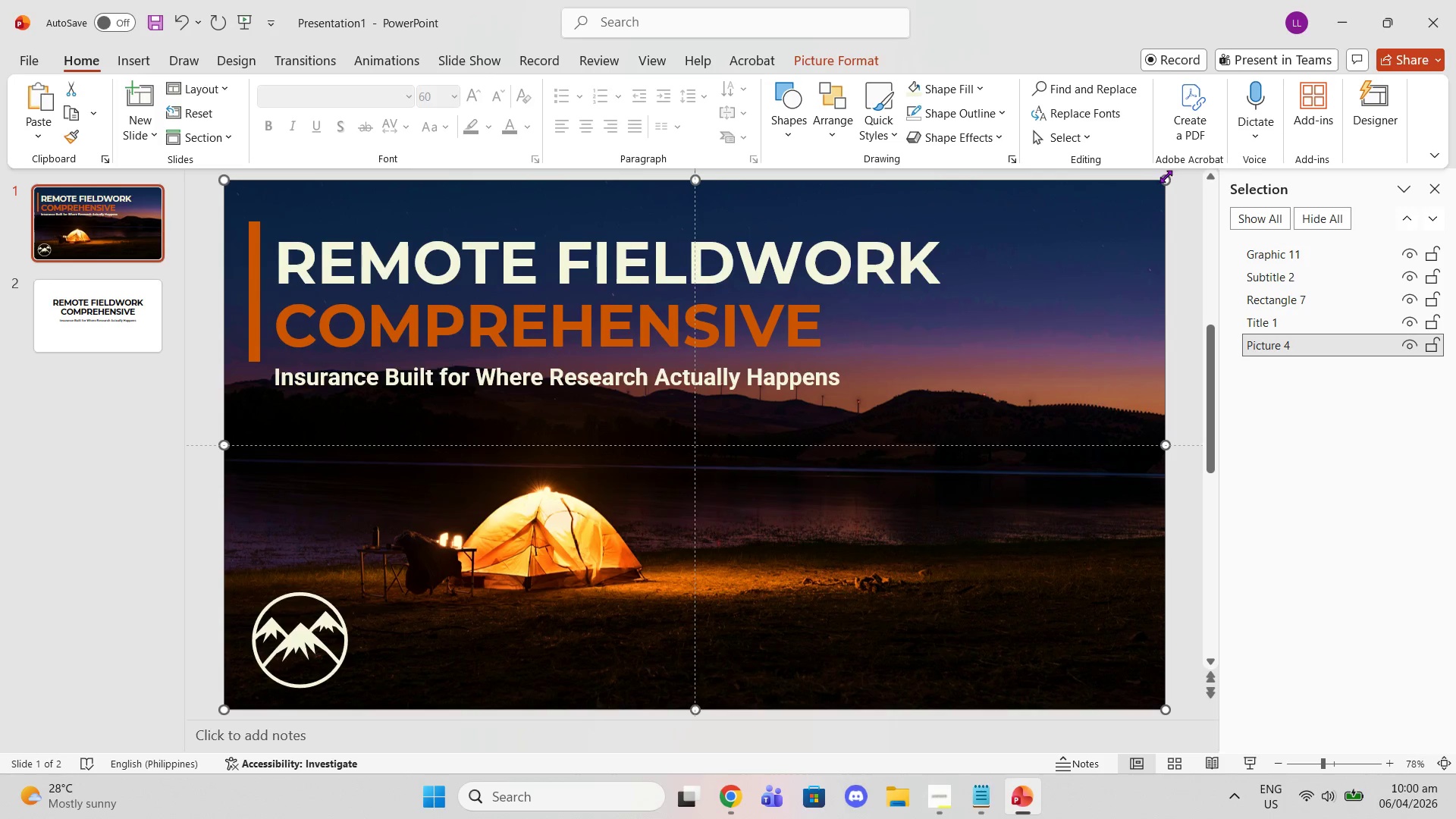 
left_click_drag(start_coordinate=[1166, 177], to_coordinate=[1081, 282])
 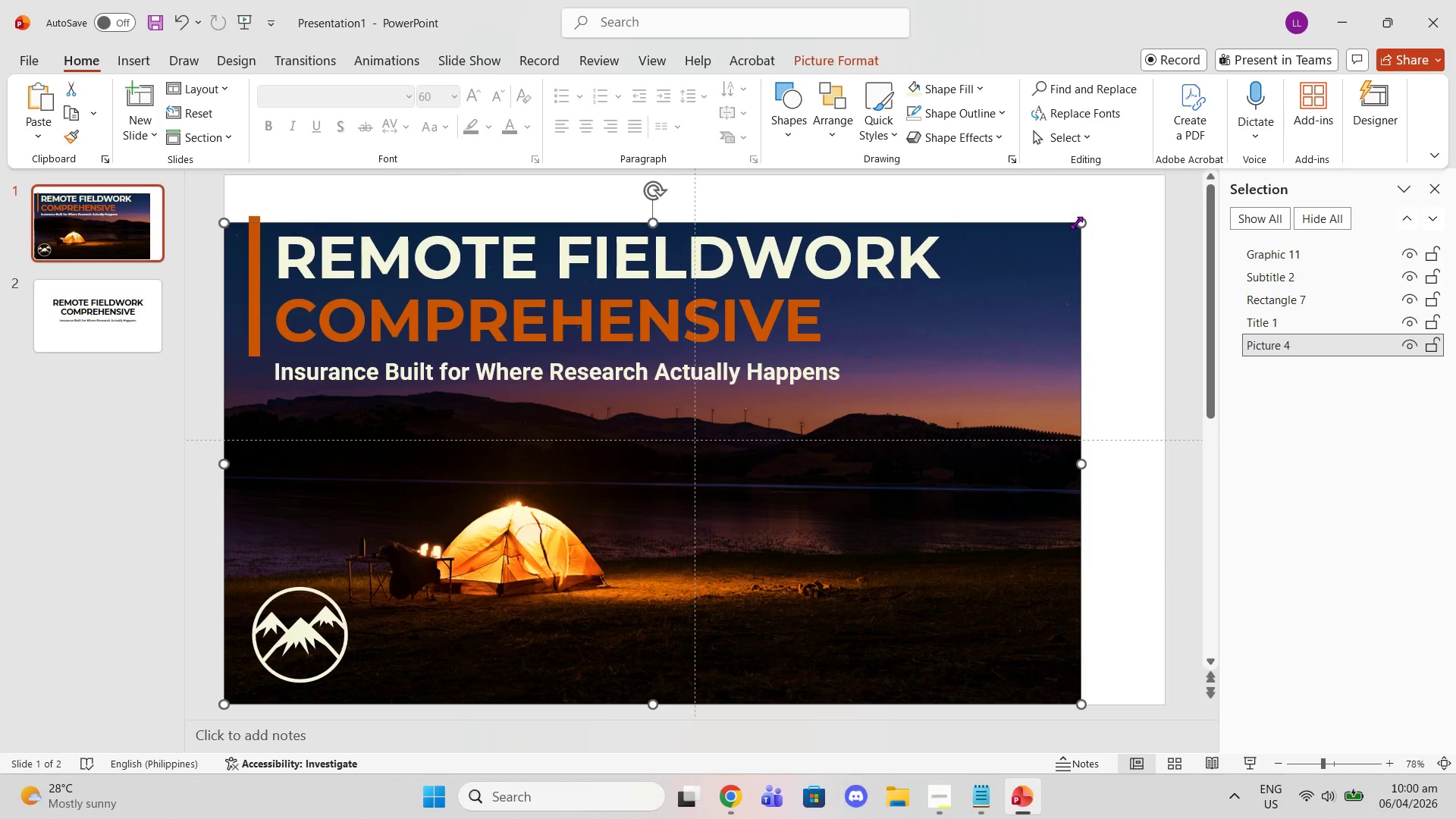 
left_click_drag(start_coordinate=[1078, 221], to_coordinate=[1158, 174])
 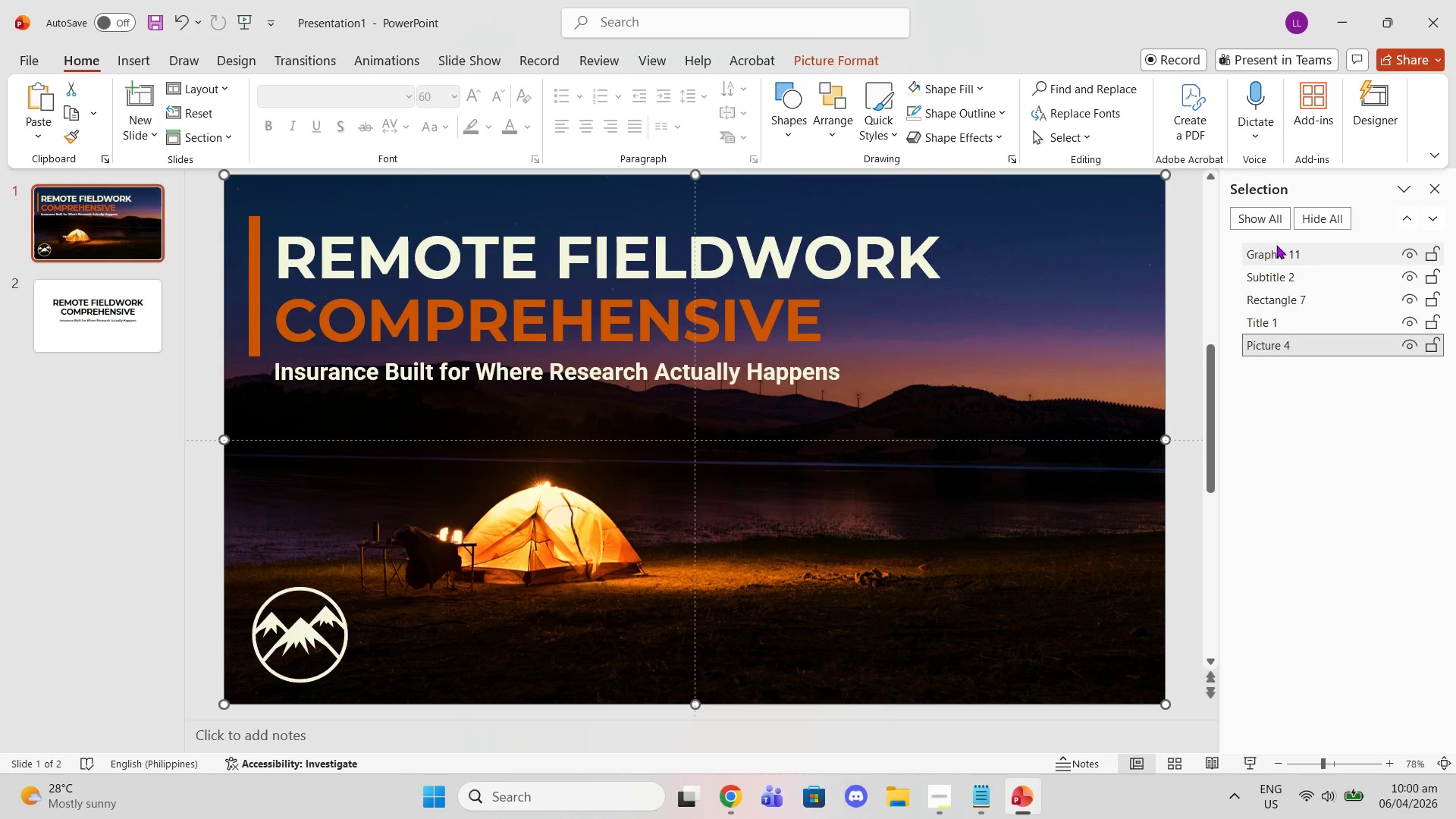 
left_click([1276, 245])
 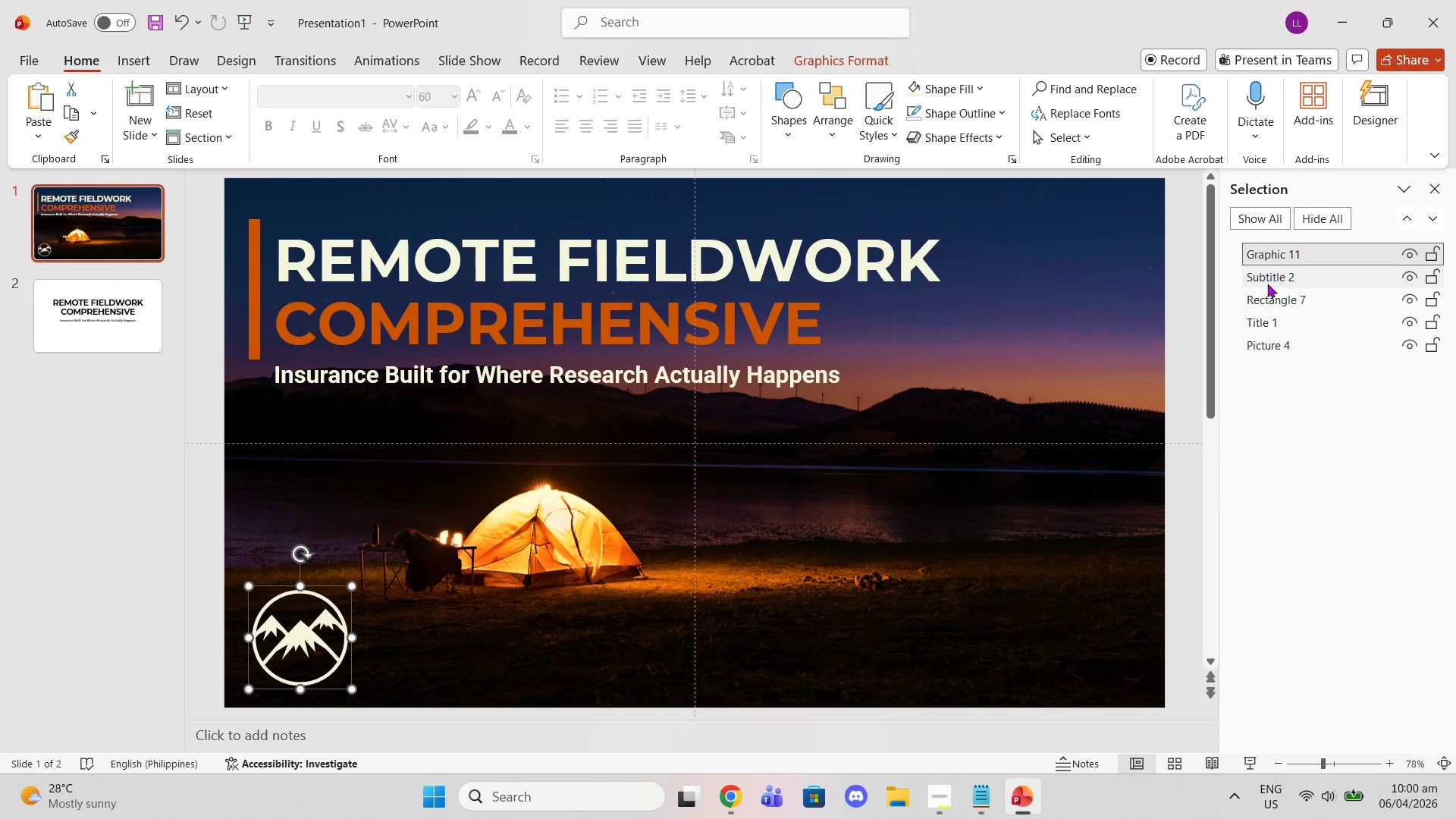 
left_click([1267, 284])
 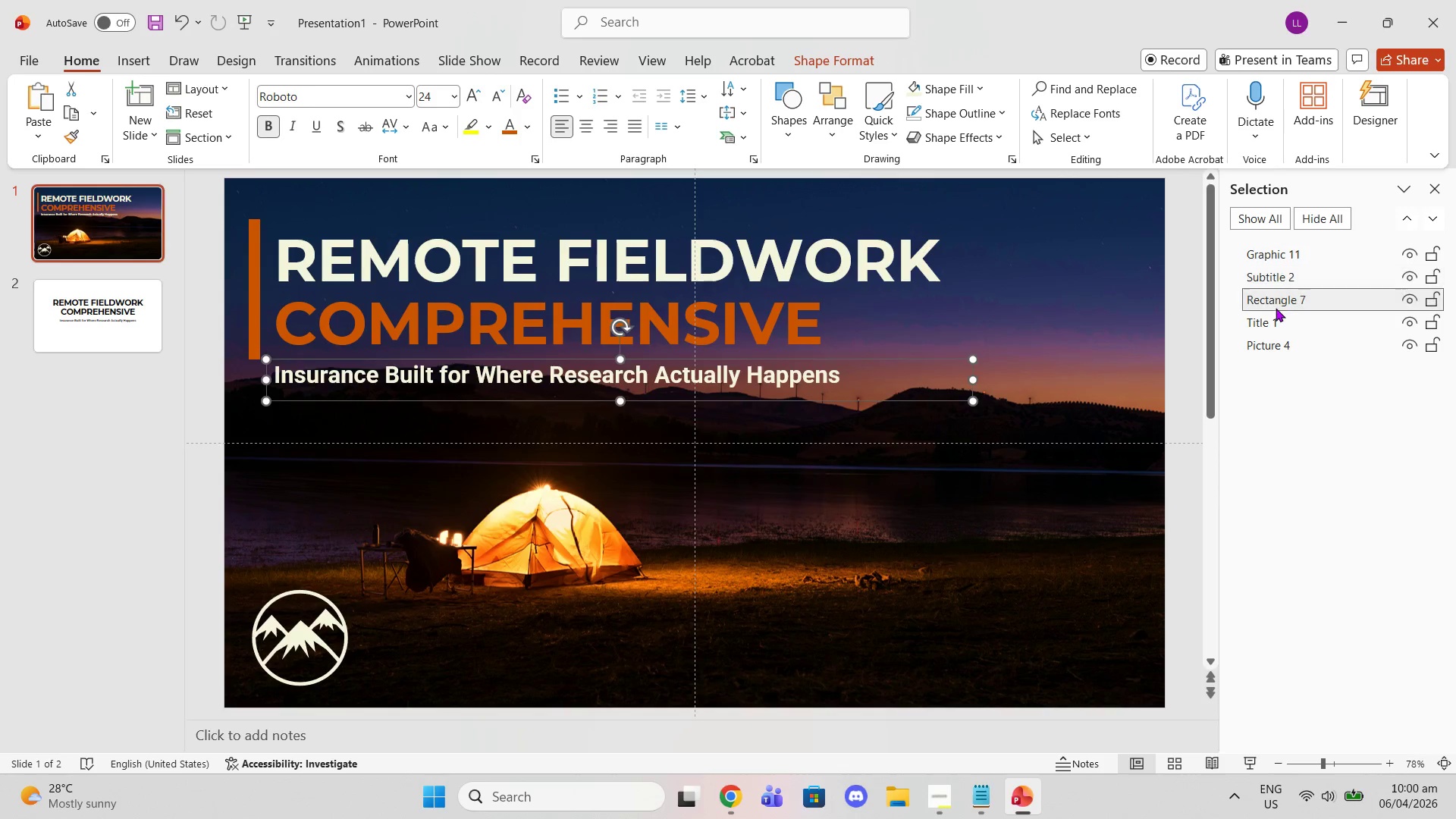 
double_click([1276, 325])
 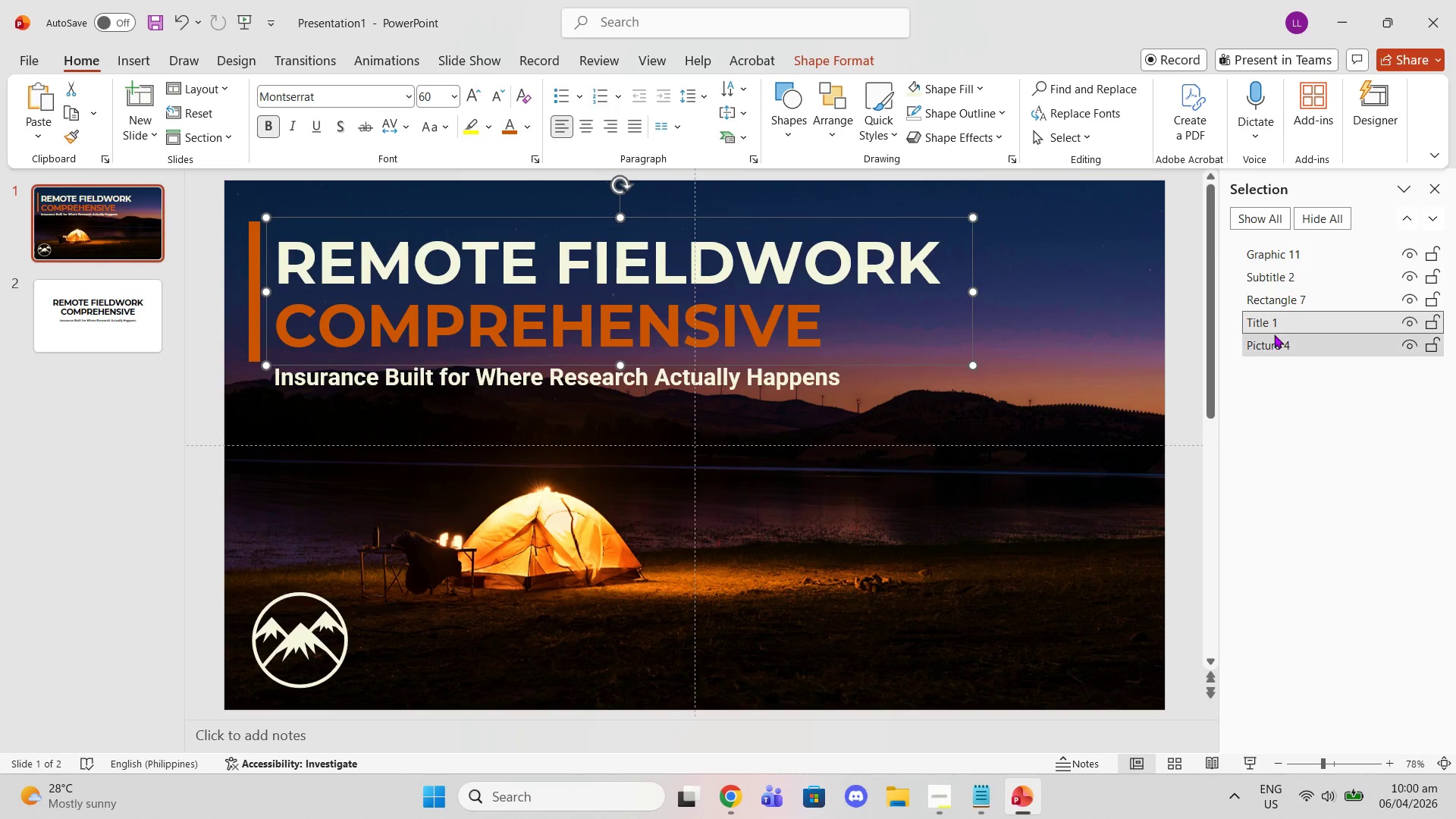 
triple_click([1274, 334])
 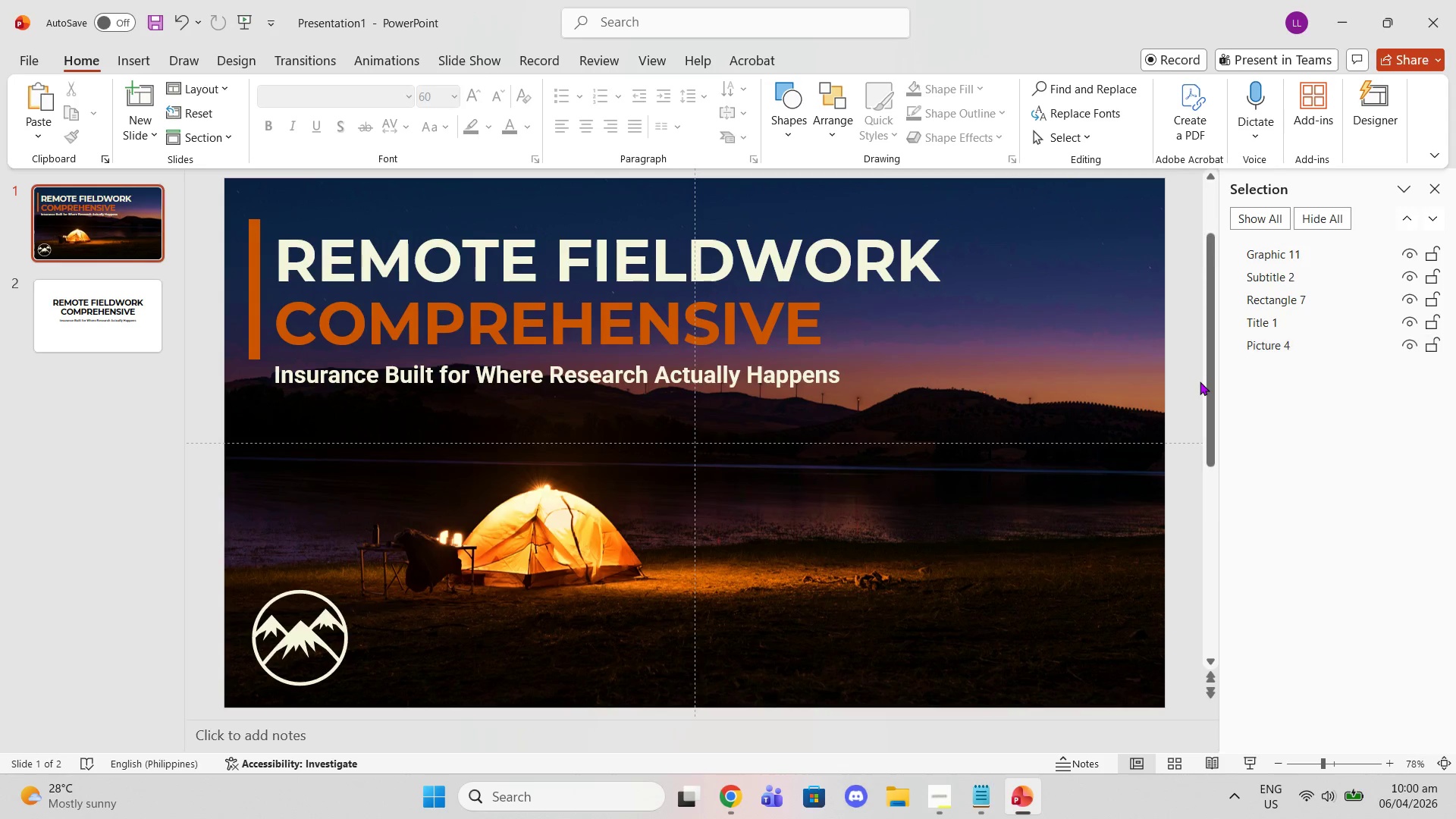 
double_click([1200, 381])
 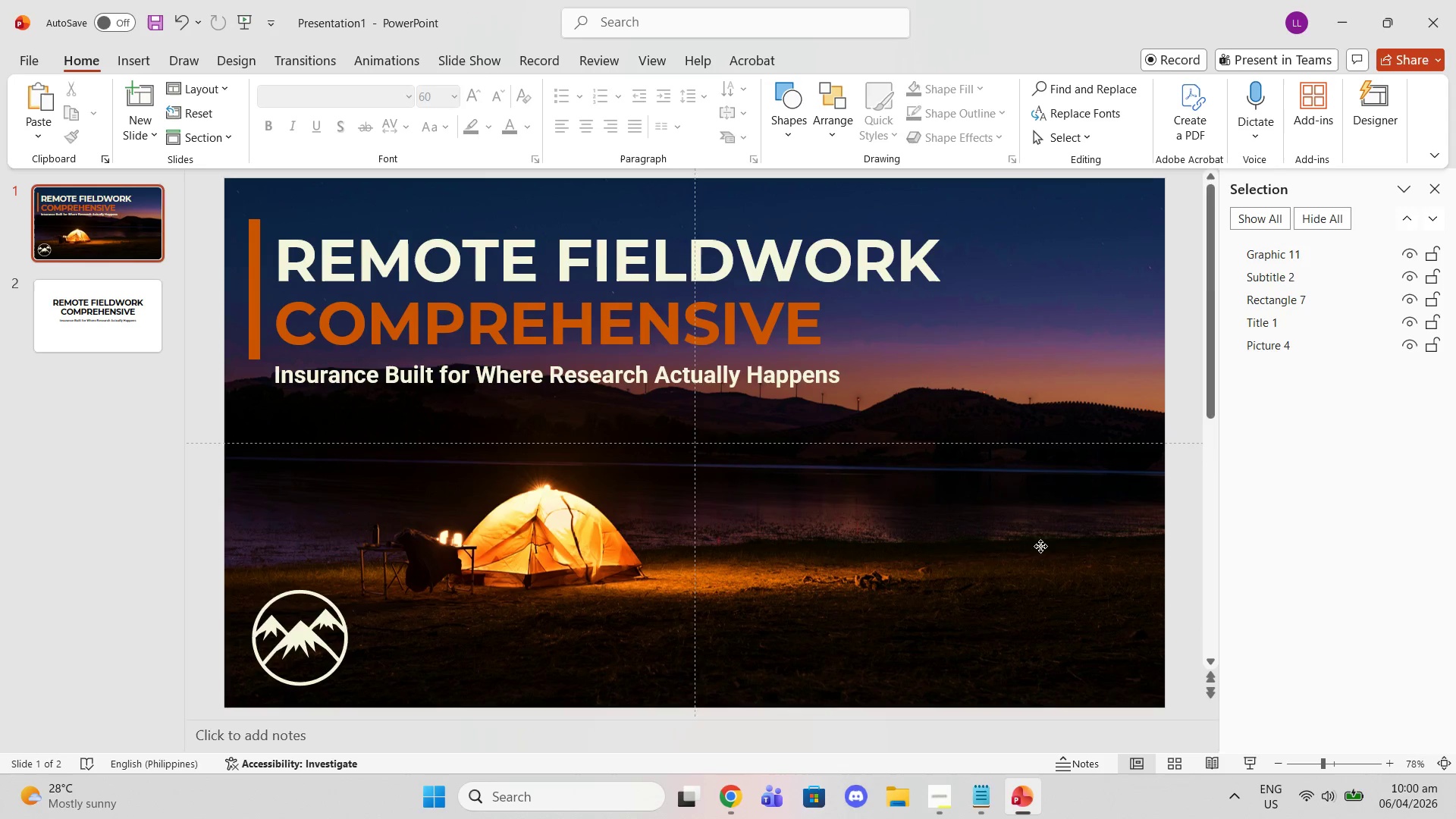 
triple_click([1040, 546])
 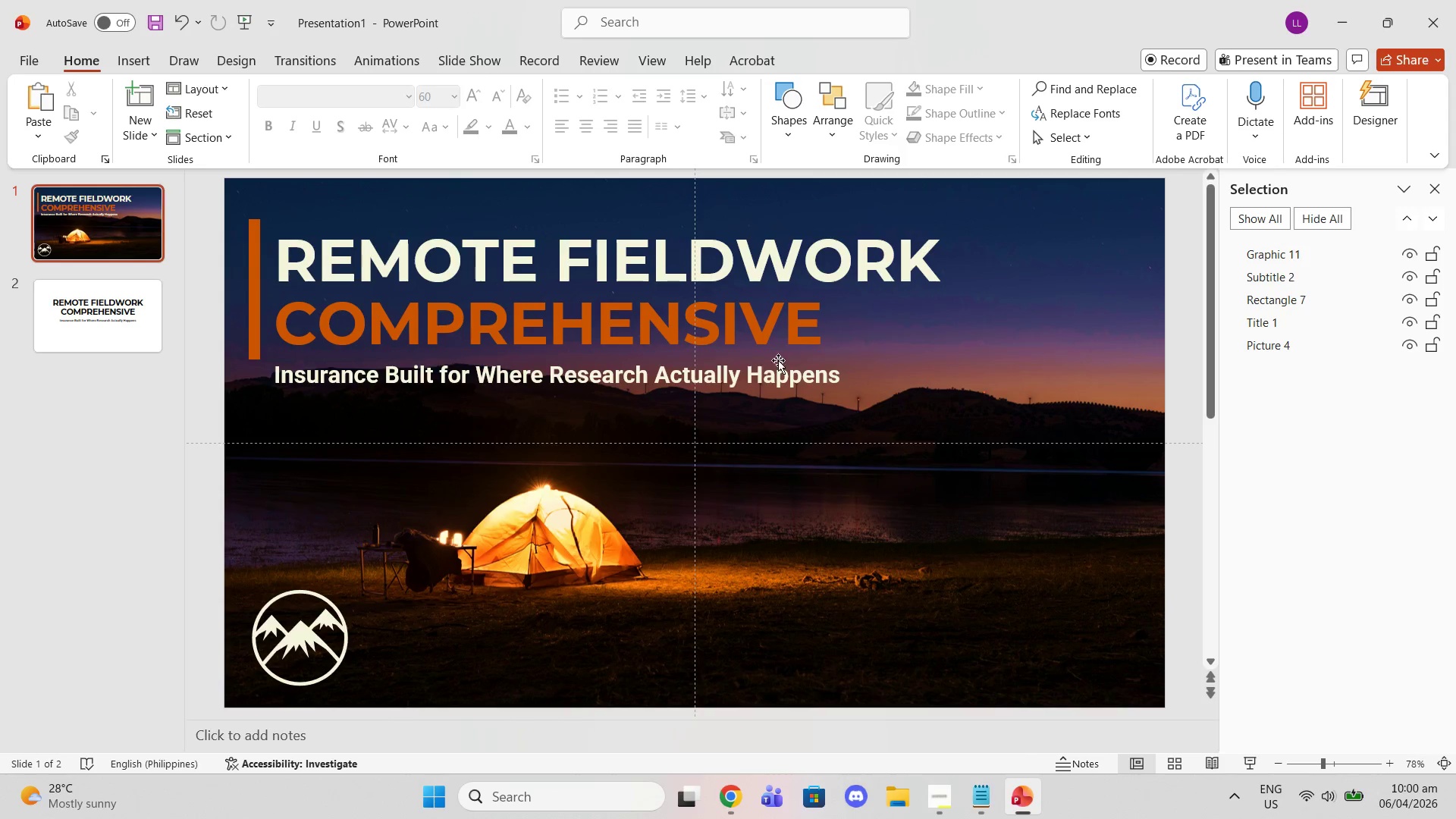 
left_click([462, 389])
 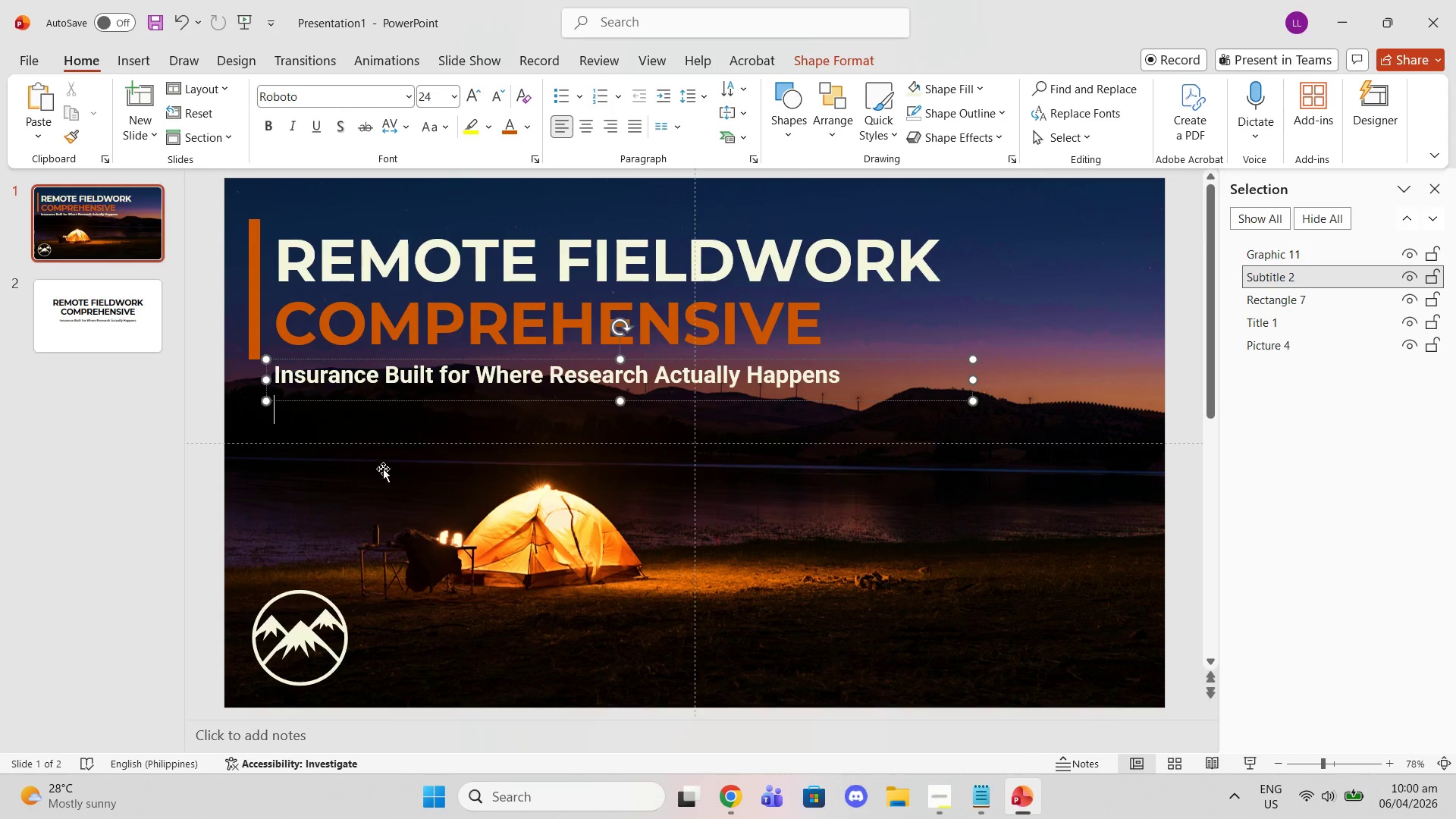 
left_click([387, 470])
 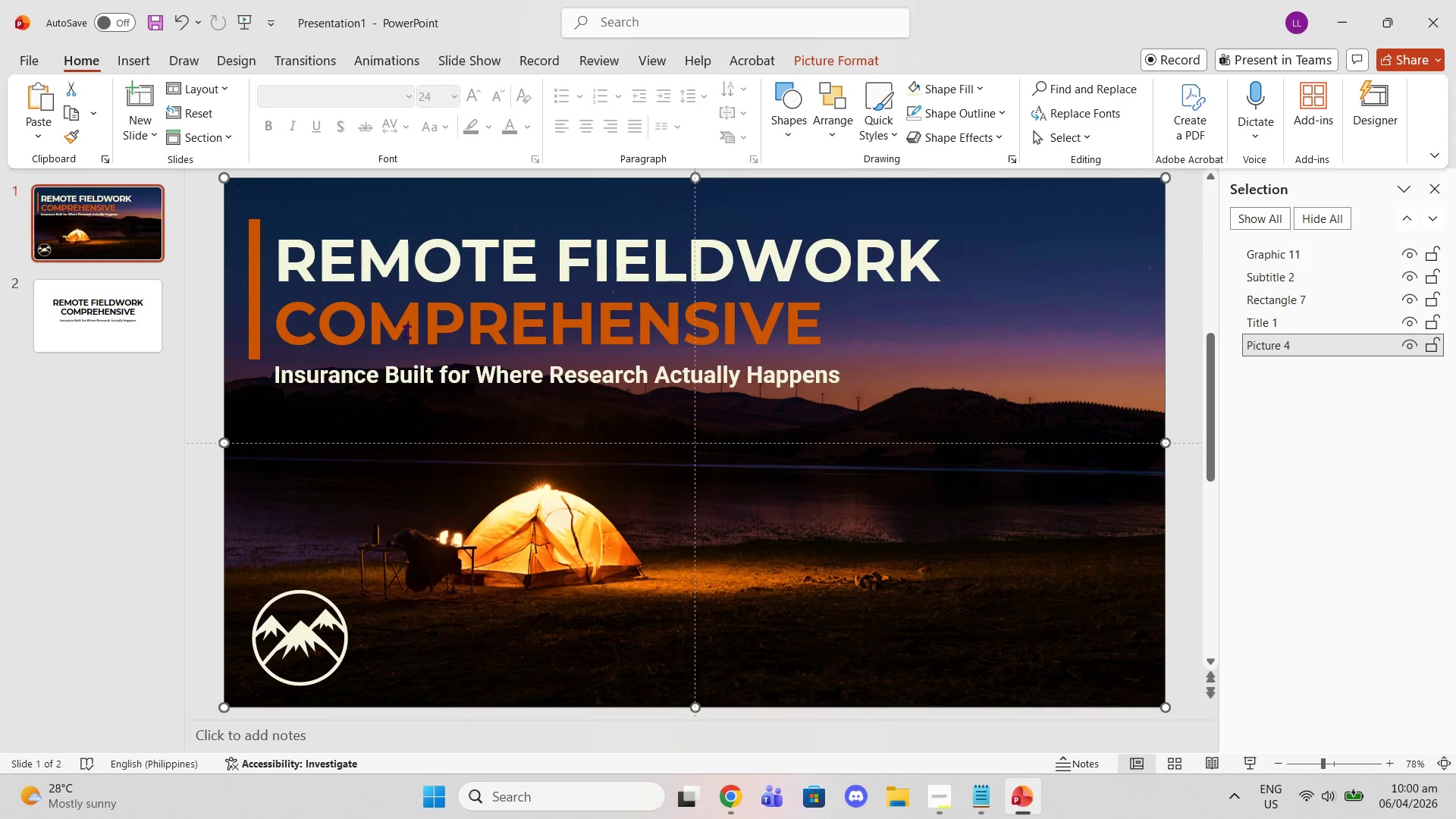 
left_click_drag(start_coordinate=[406, 335], to_coordinate=[406, 340])
 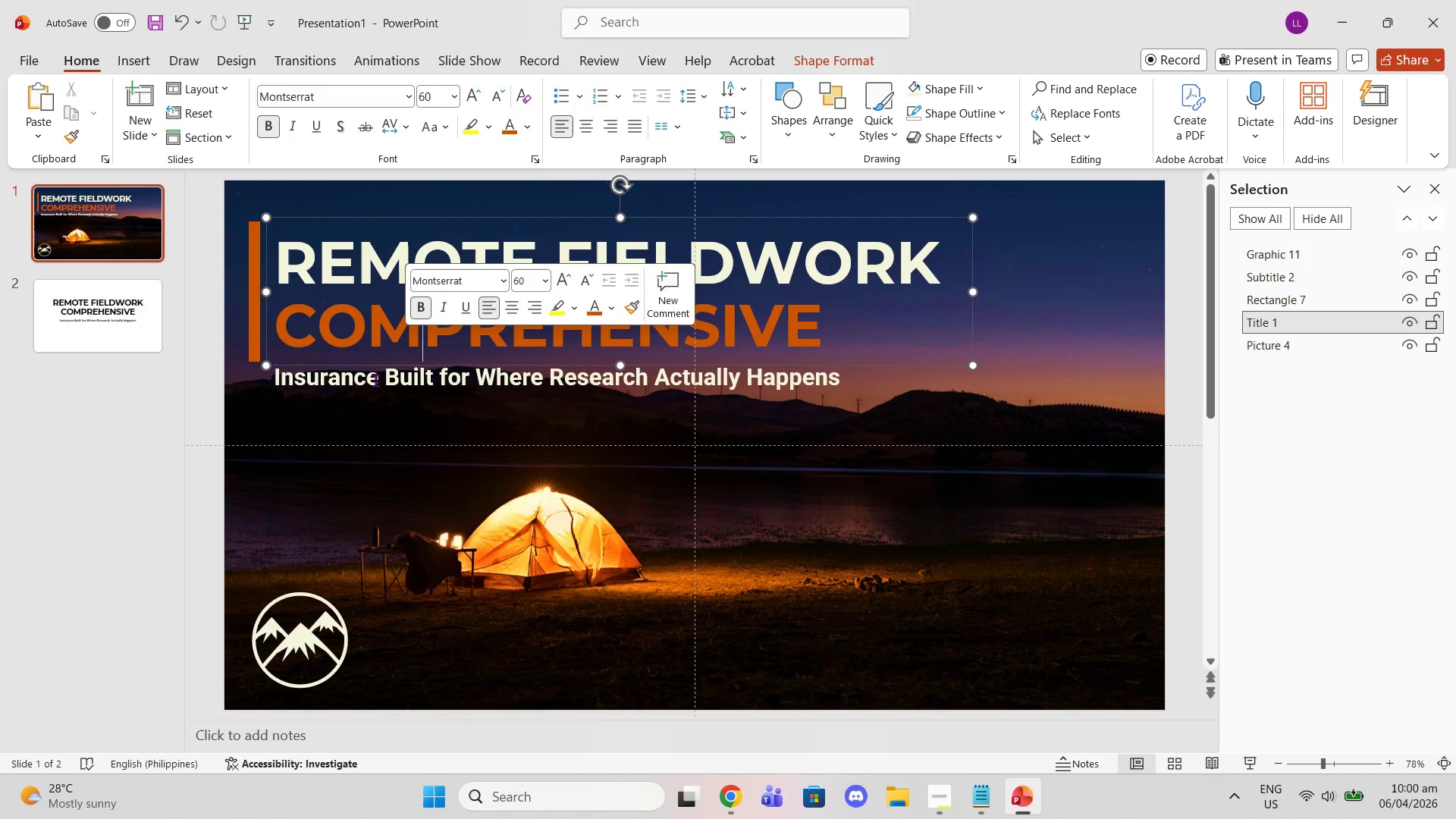 
left_click([375, 380])
 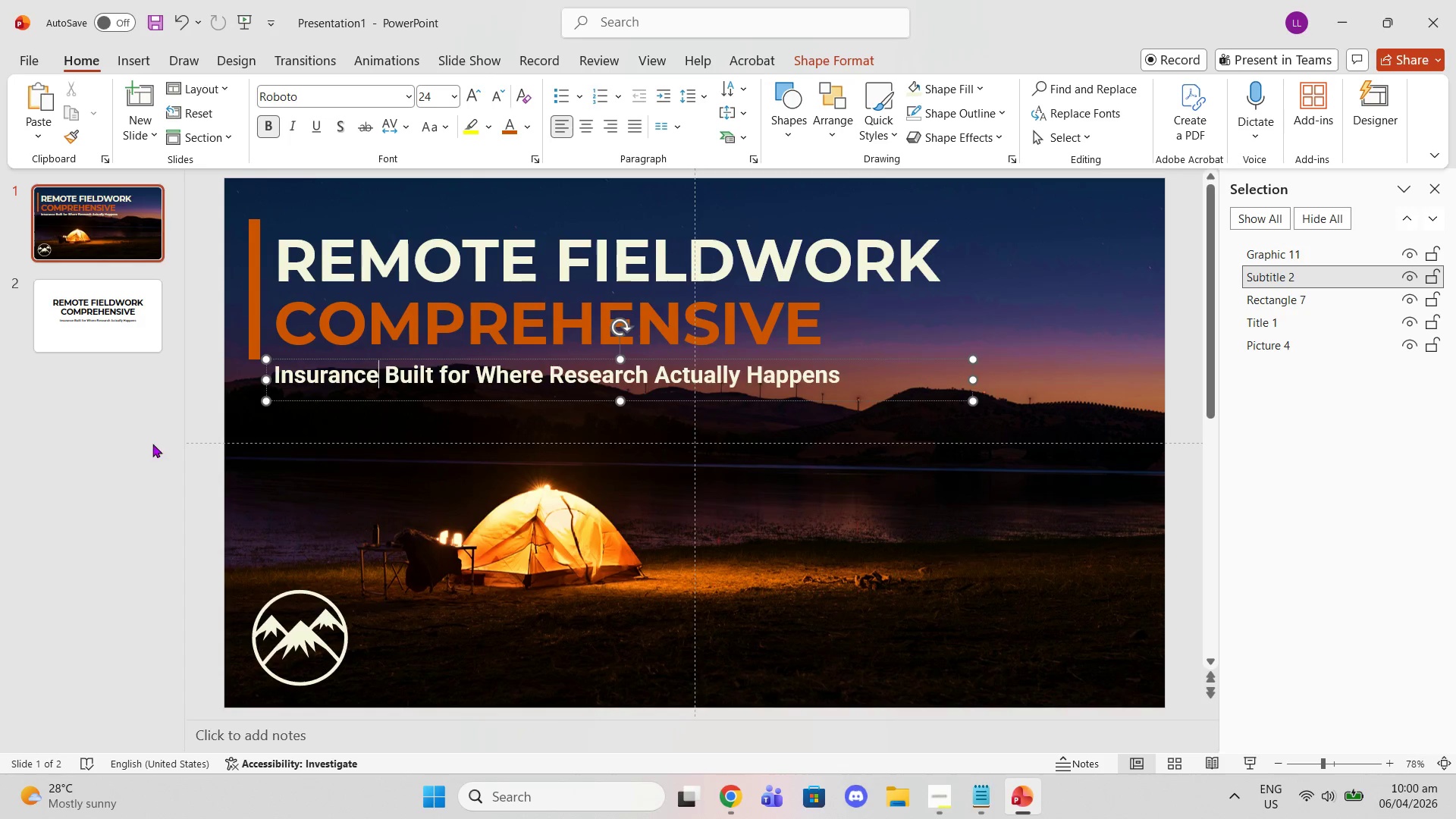 
left_click([148, 469])
 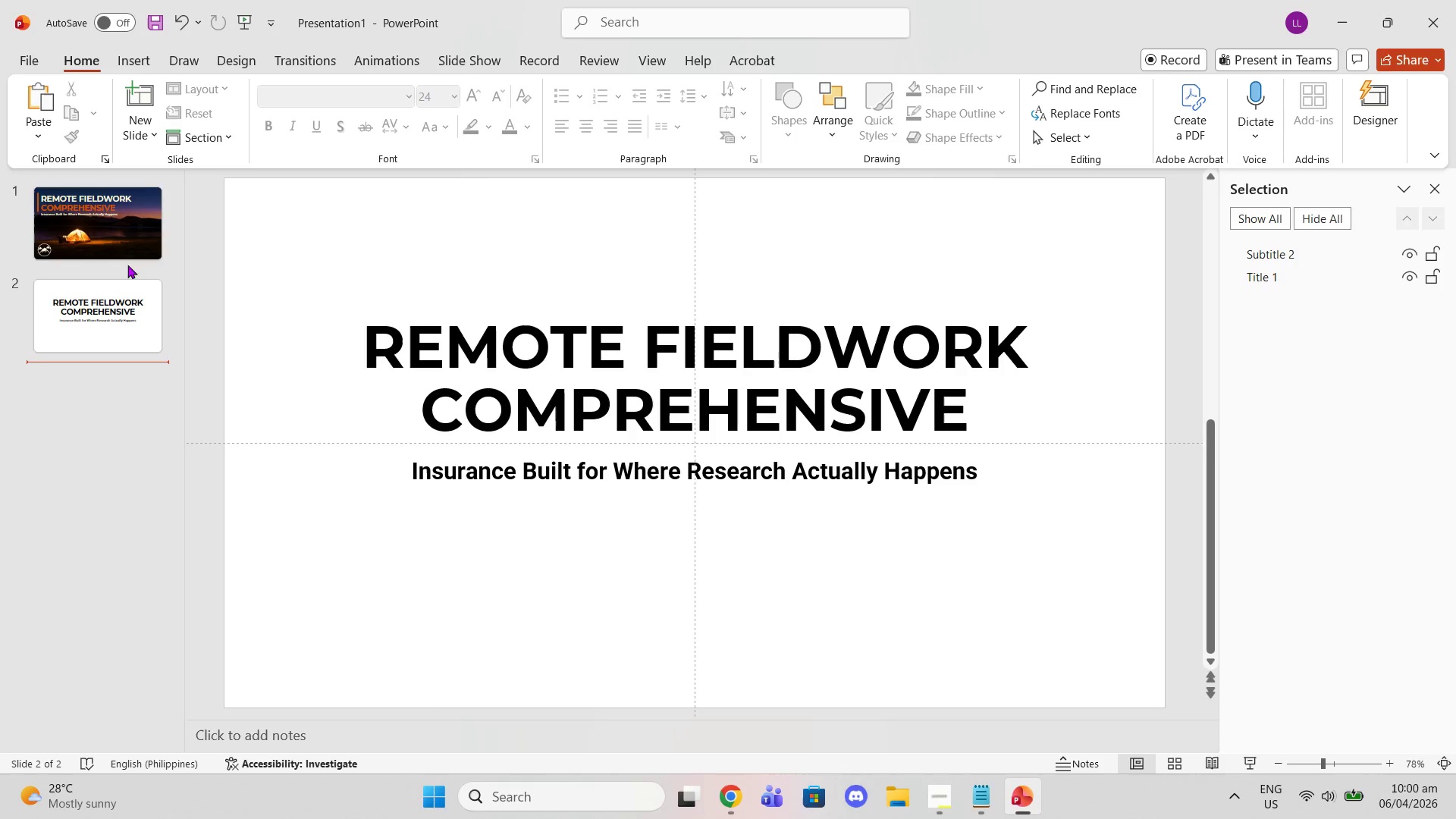 
left_click([81, 196])
 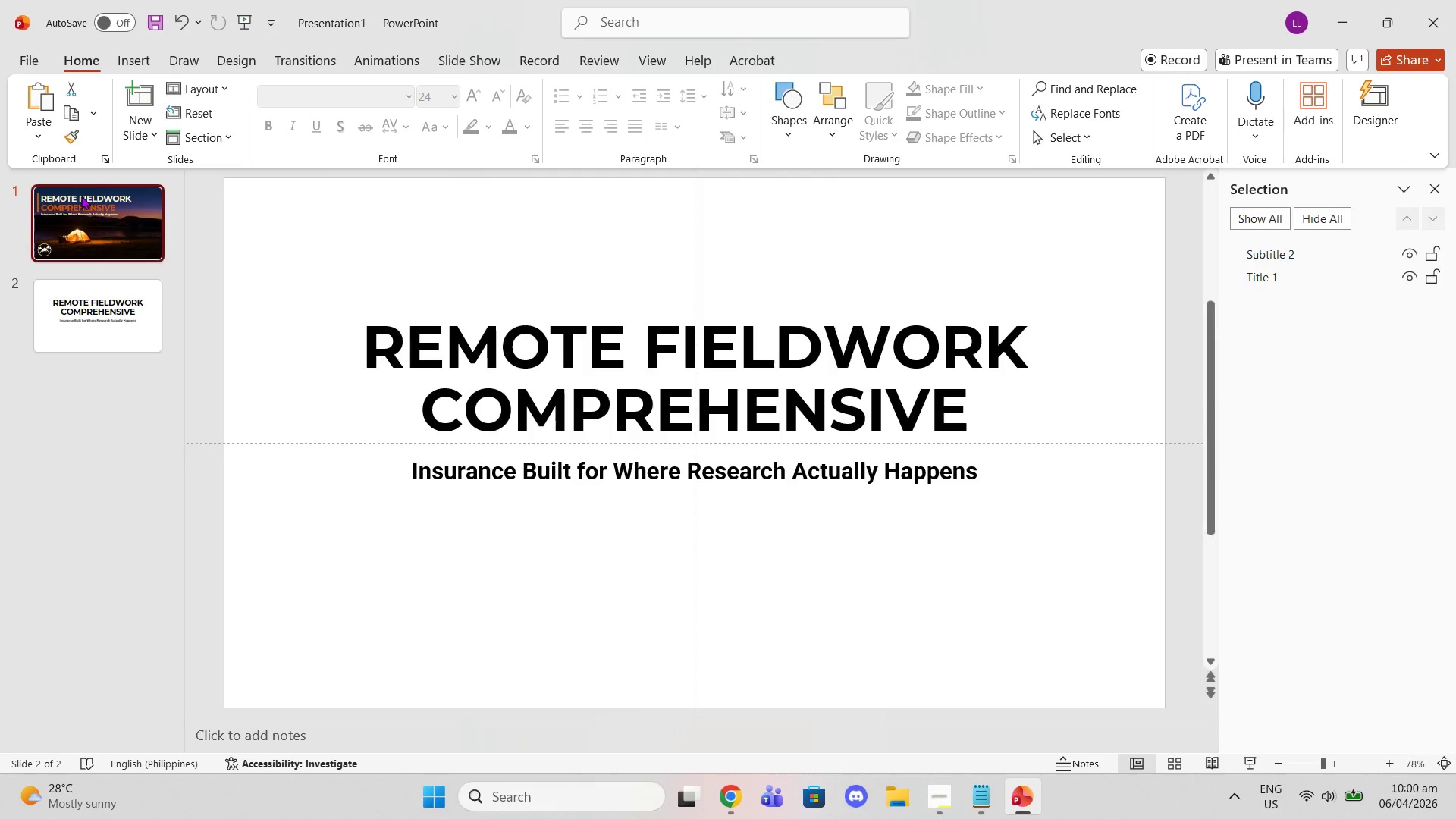 
 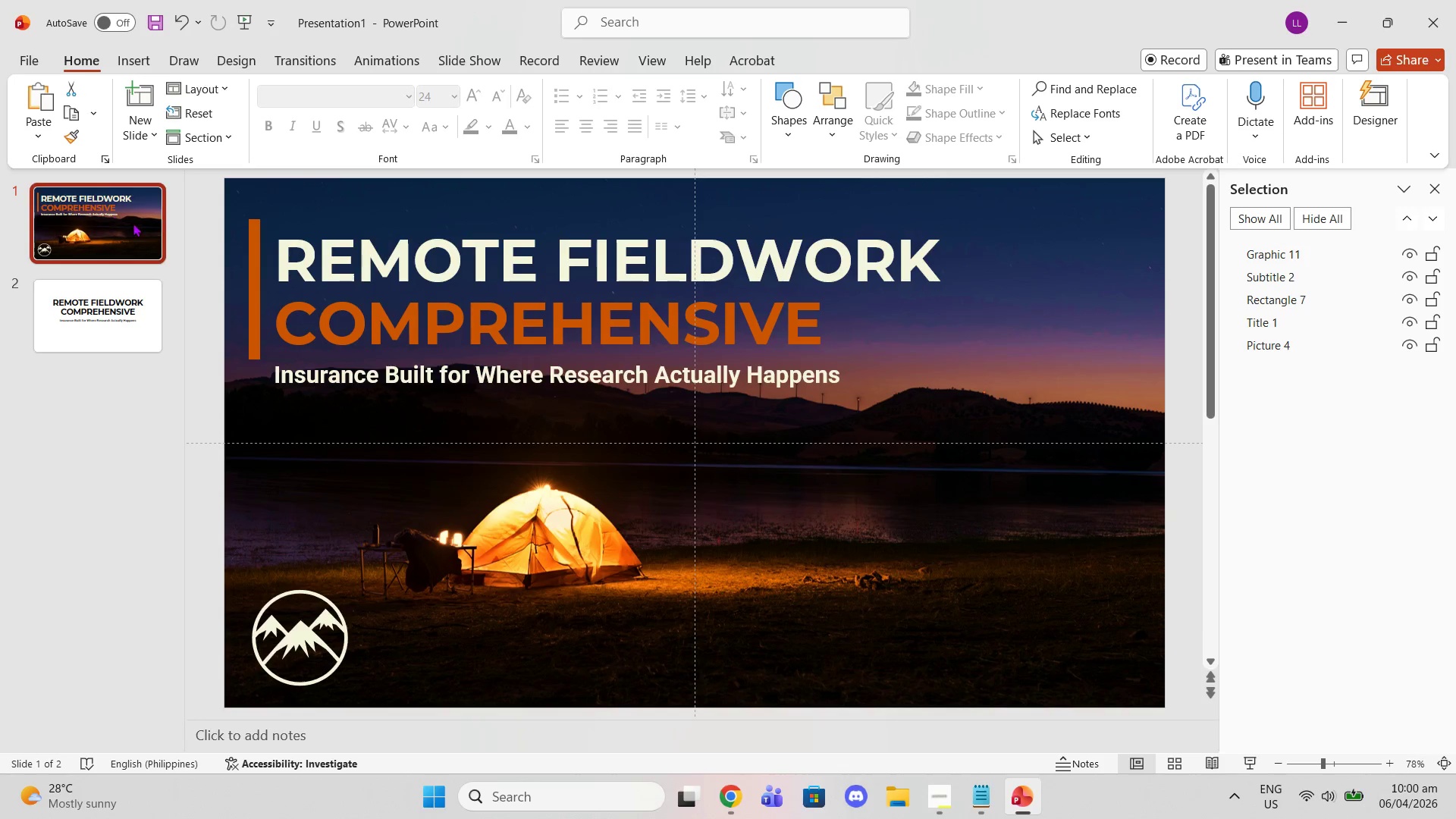 
mouse_move([170, 236])
 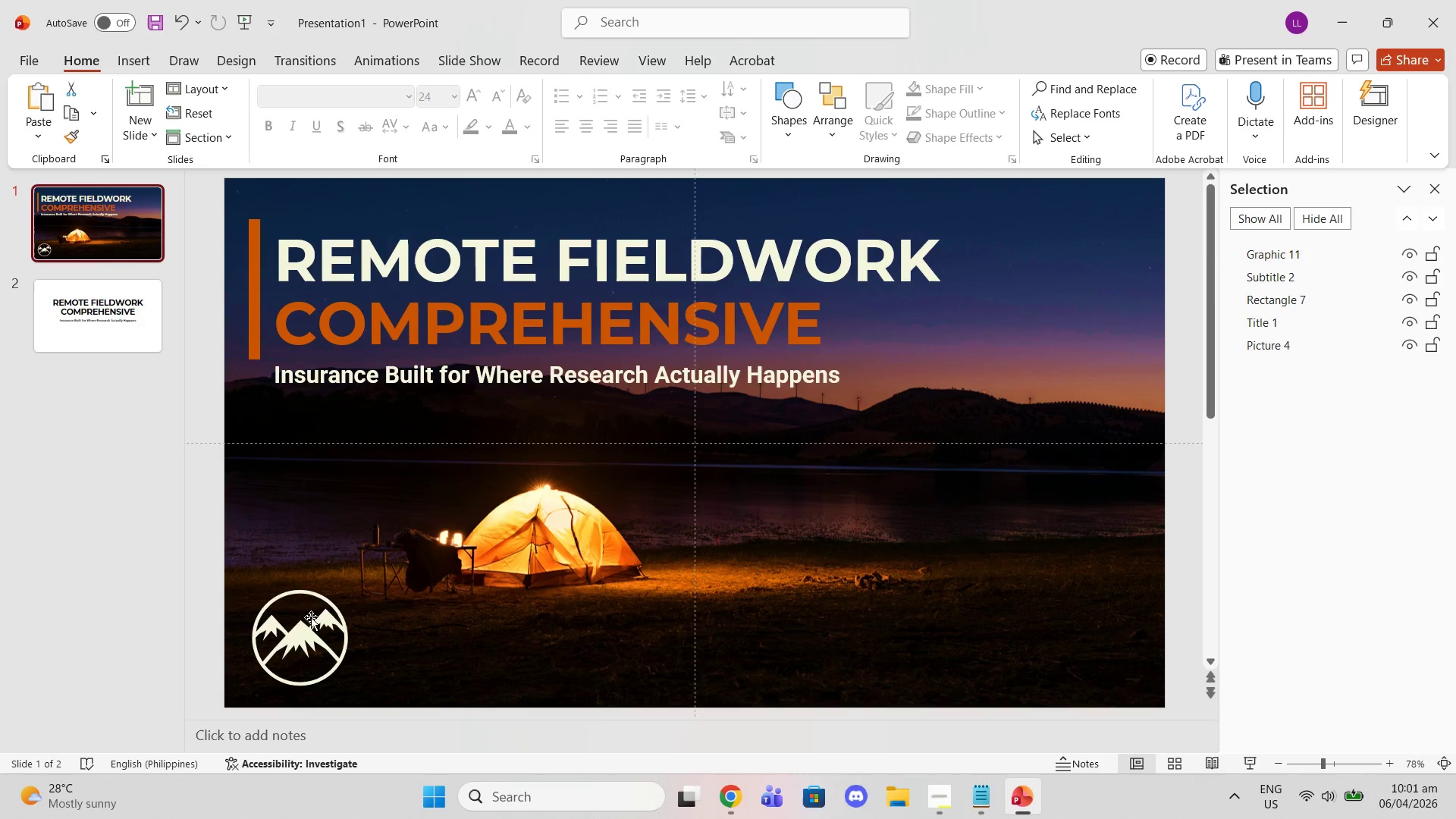 
left_click_drag(start_coordinate=[311, 620], to_coordinate=[309, 603])
 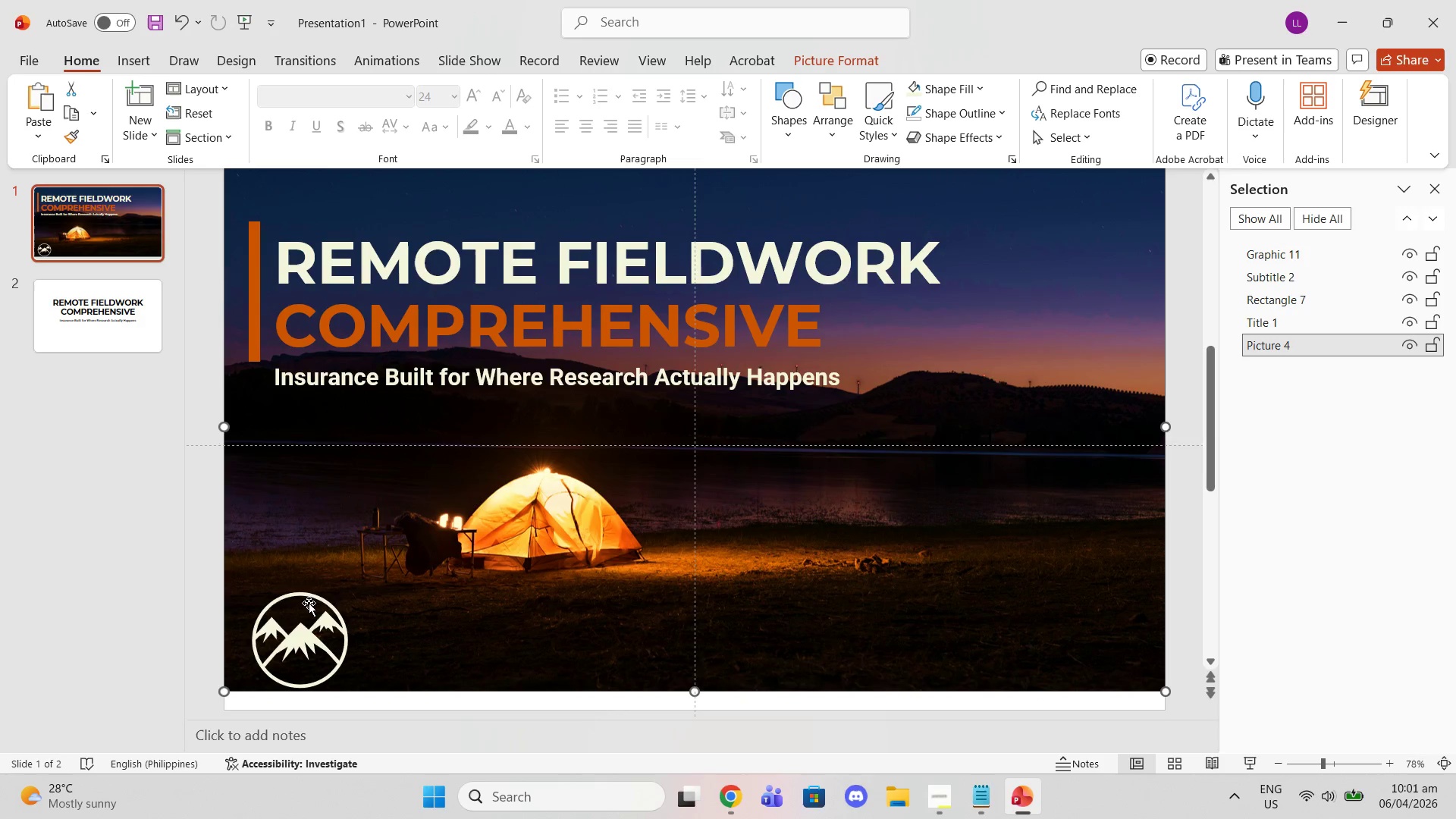 
key(Control+Z)
 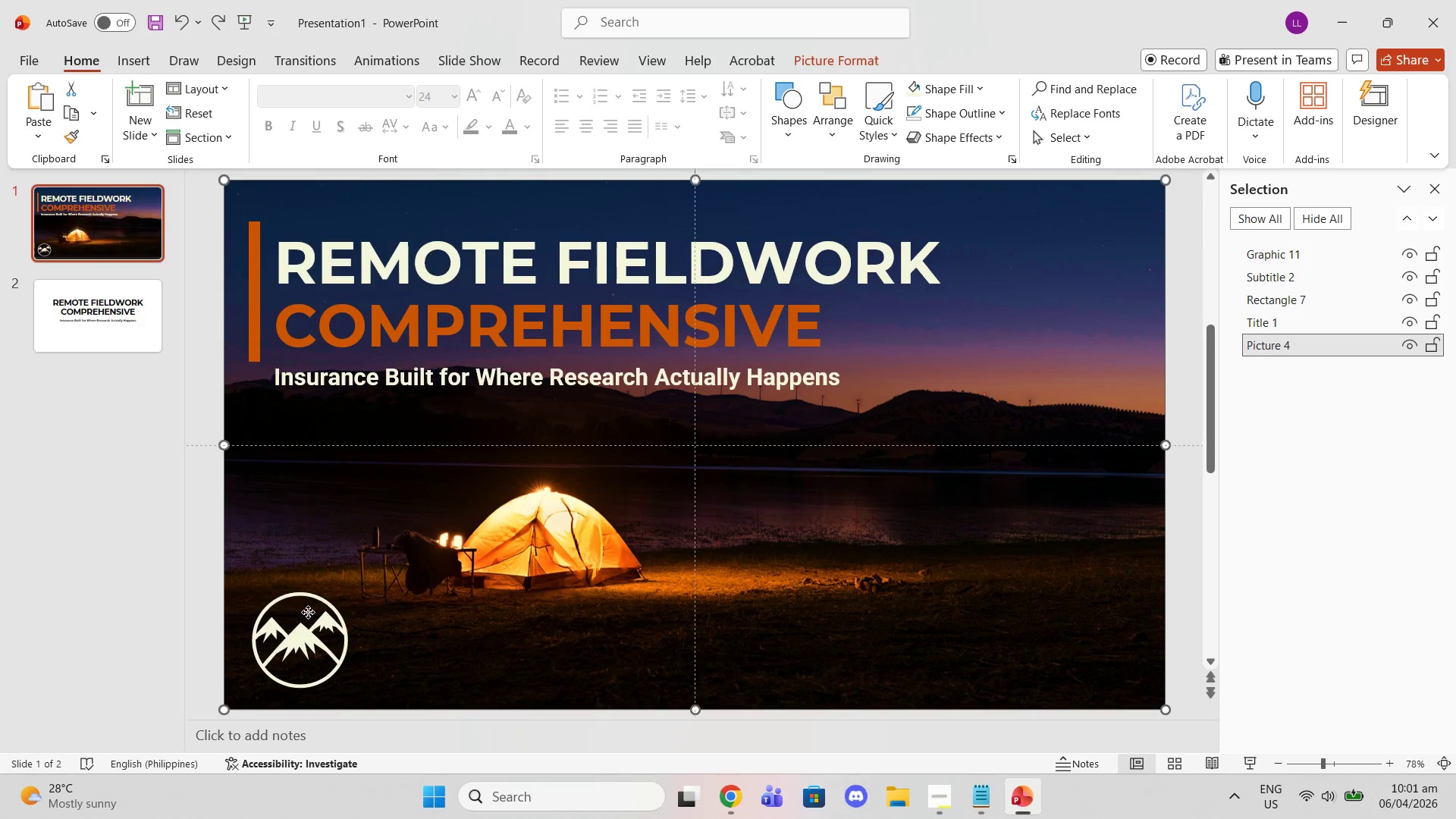 
left_click([308, 612])
 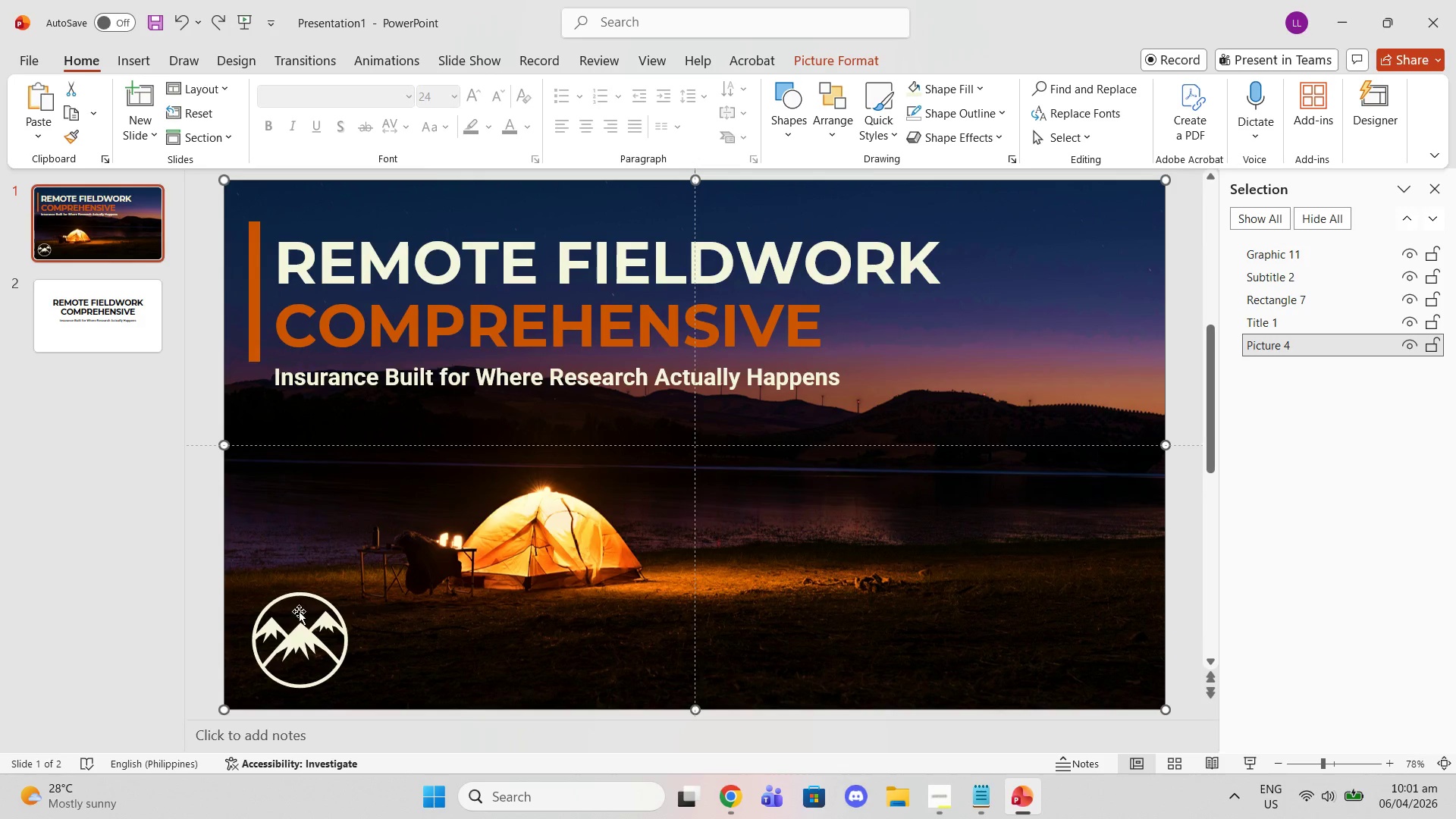 
double_click([299, 617])
 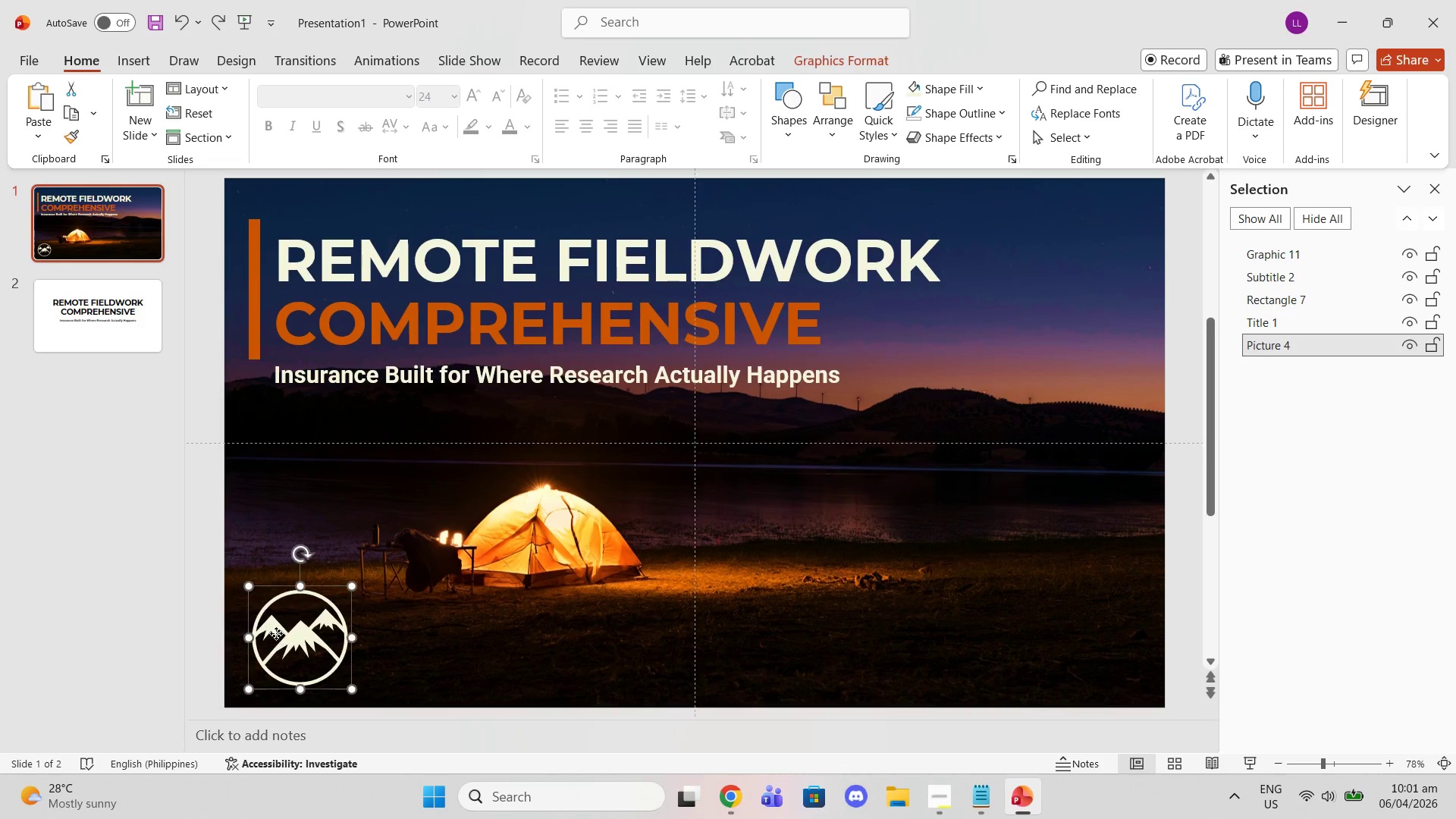 
triple_click([276, 633])
 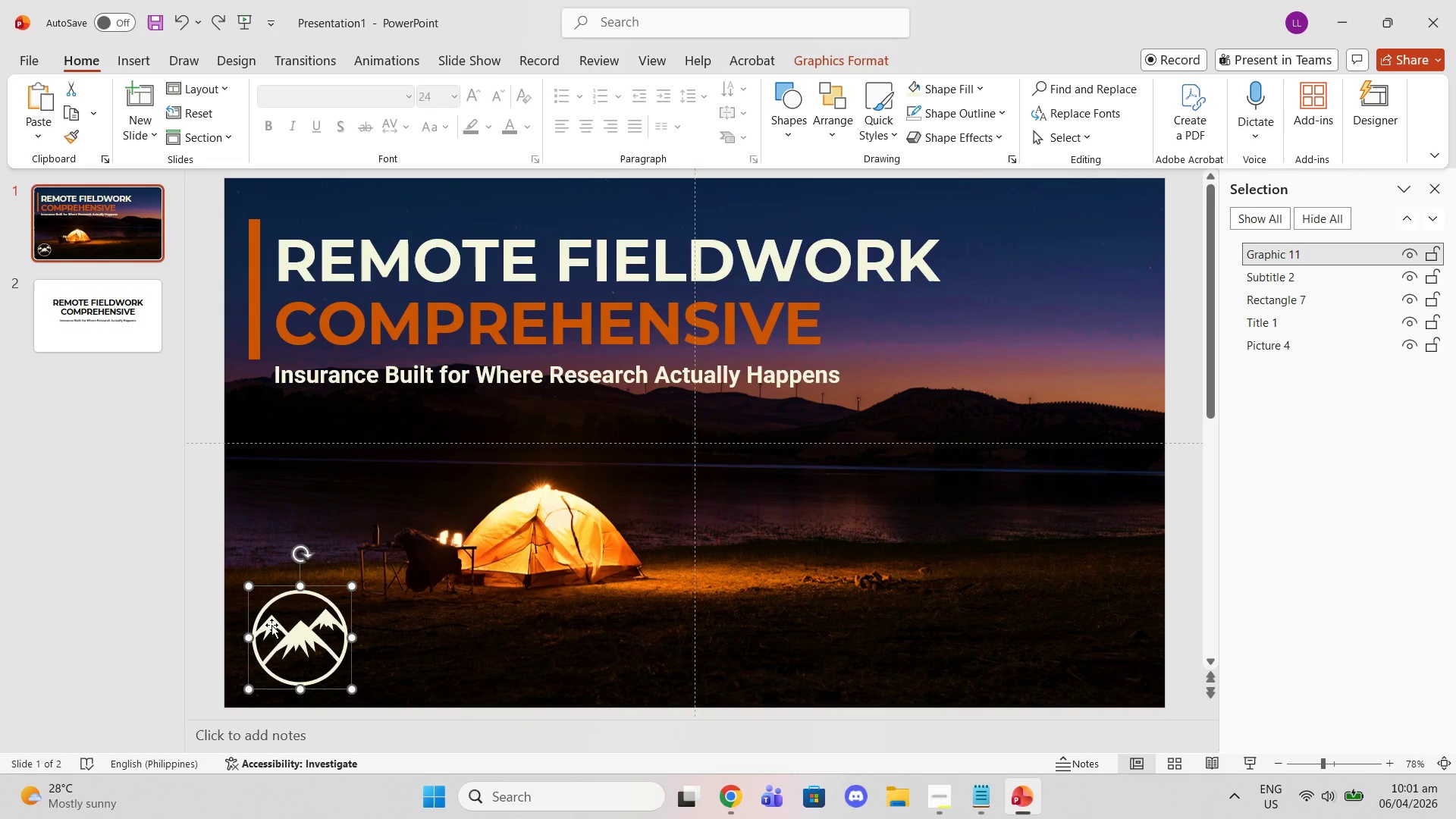 
left_click_drag(start_coordinate=[280, 626], to_coordinate=[278, 599])
 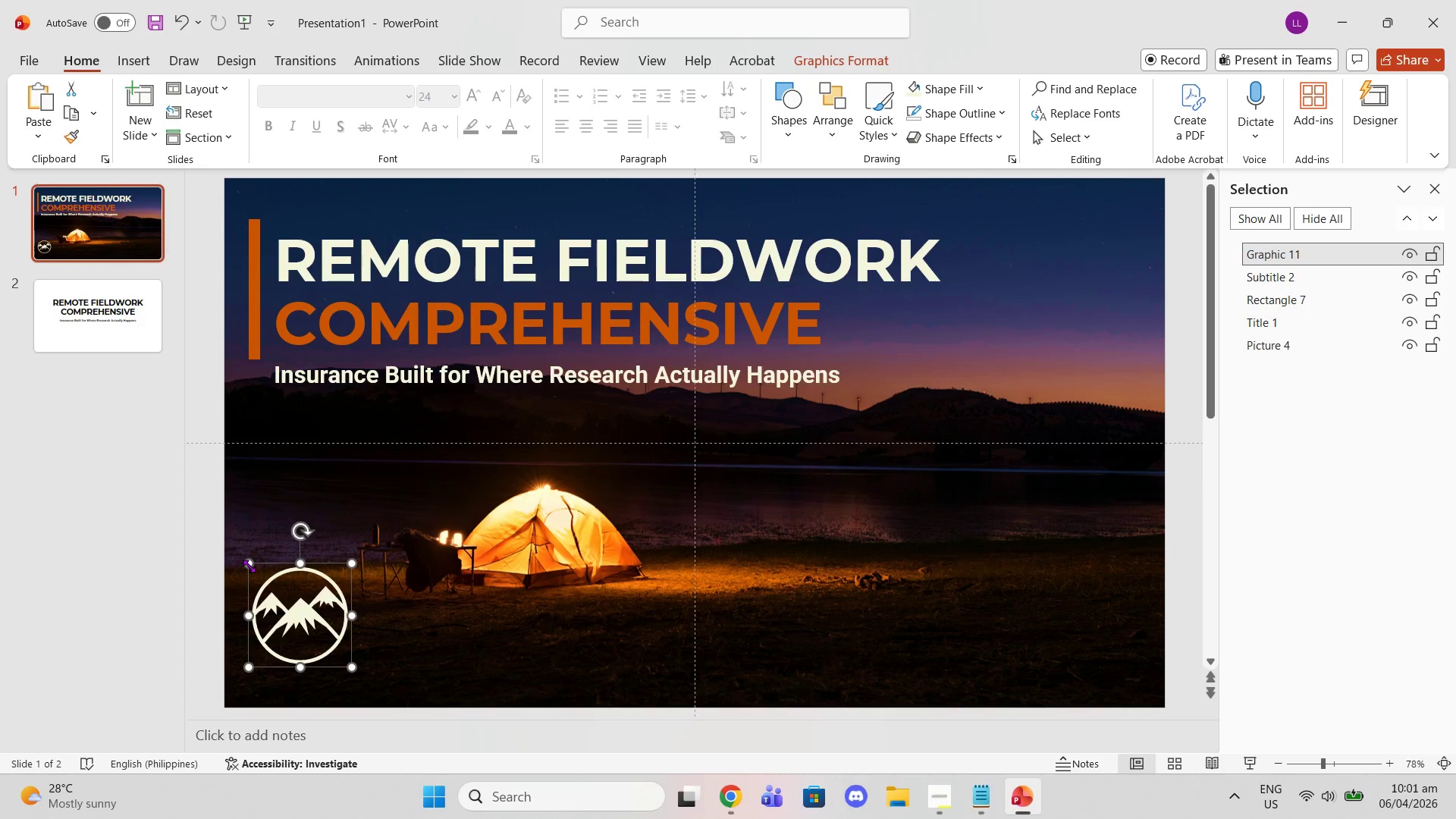 
left_click_drag(start_coordinate=[249, 566], to_coordinate=[259, 584])
 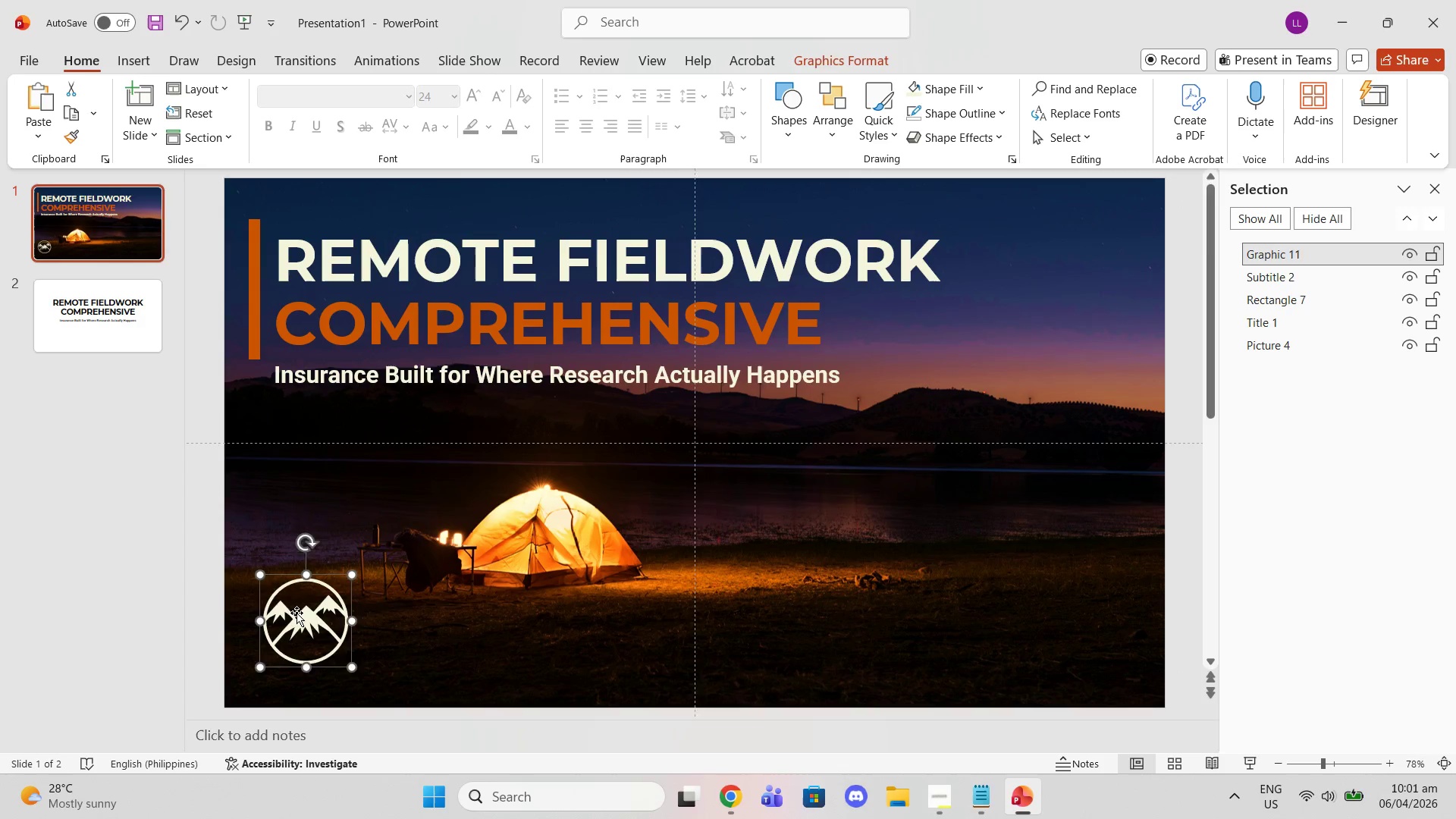 
left_click_drag(start_coordinate=[297, 613], to_coordinate=[281, 611])
 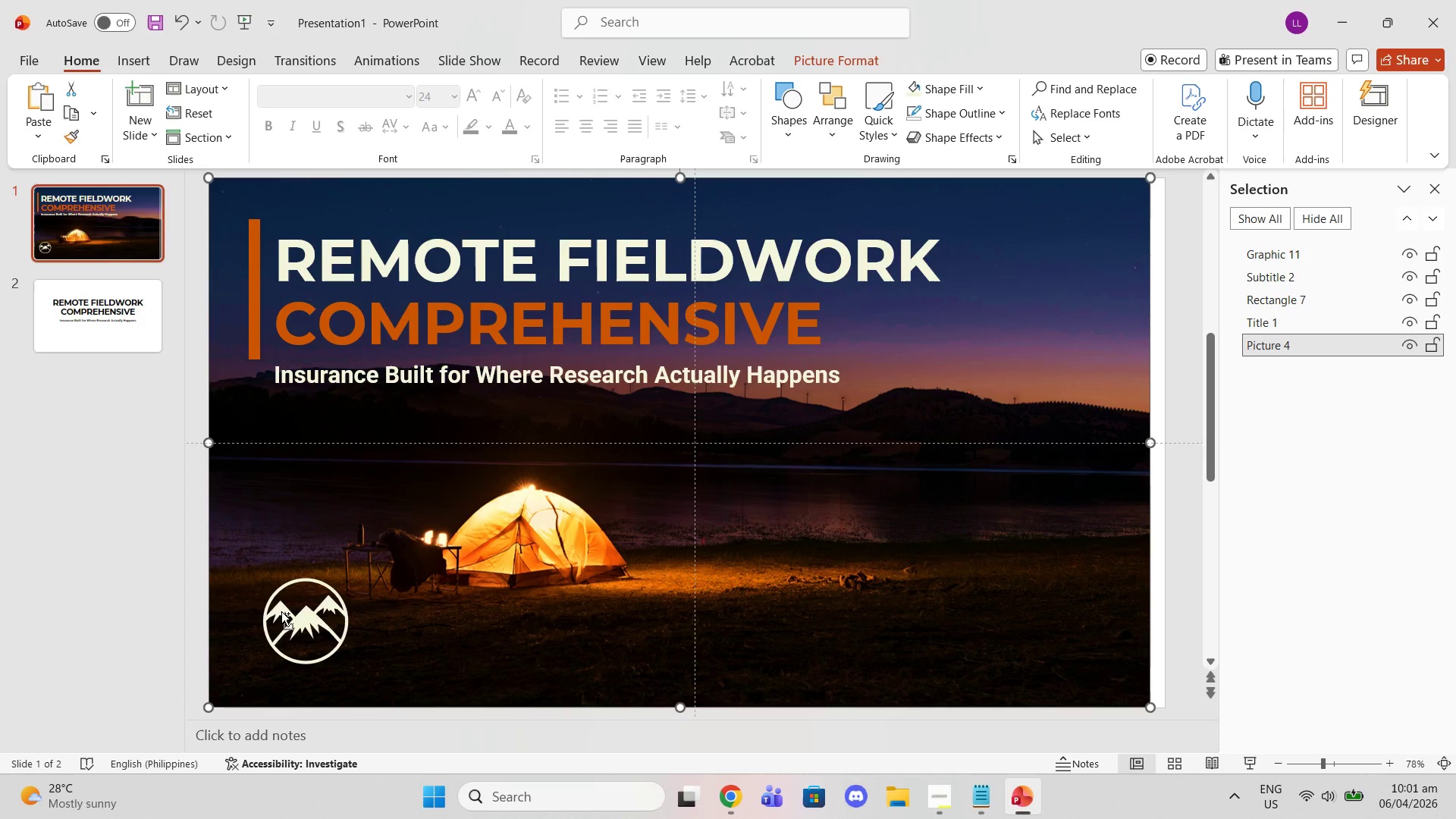 
key(Control+Z)
 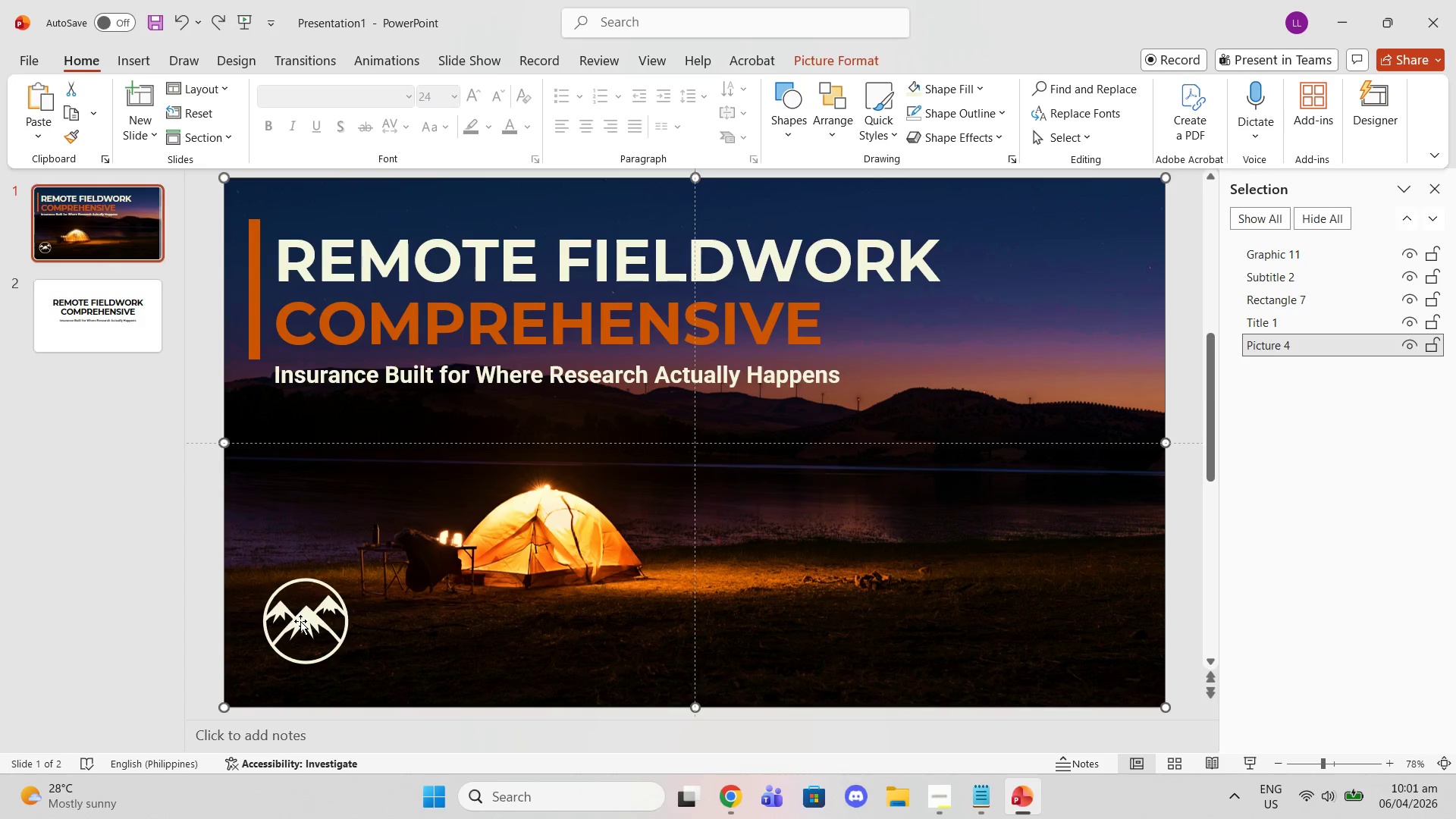 
left_click([300, 621])
 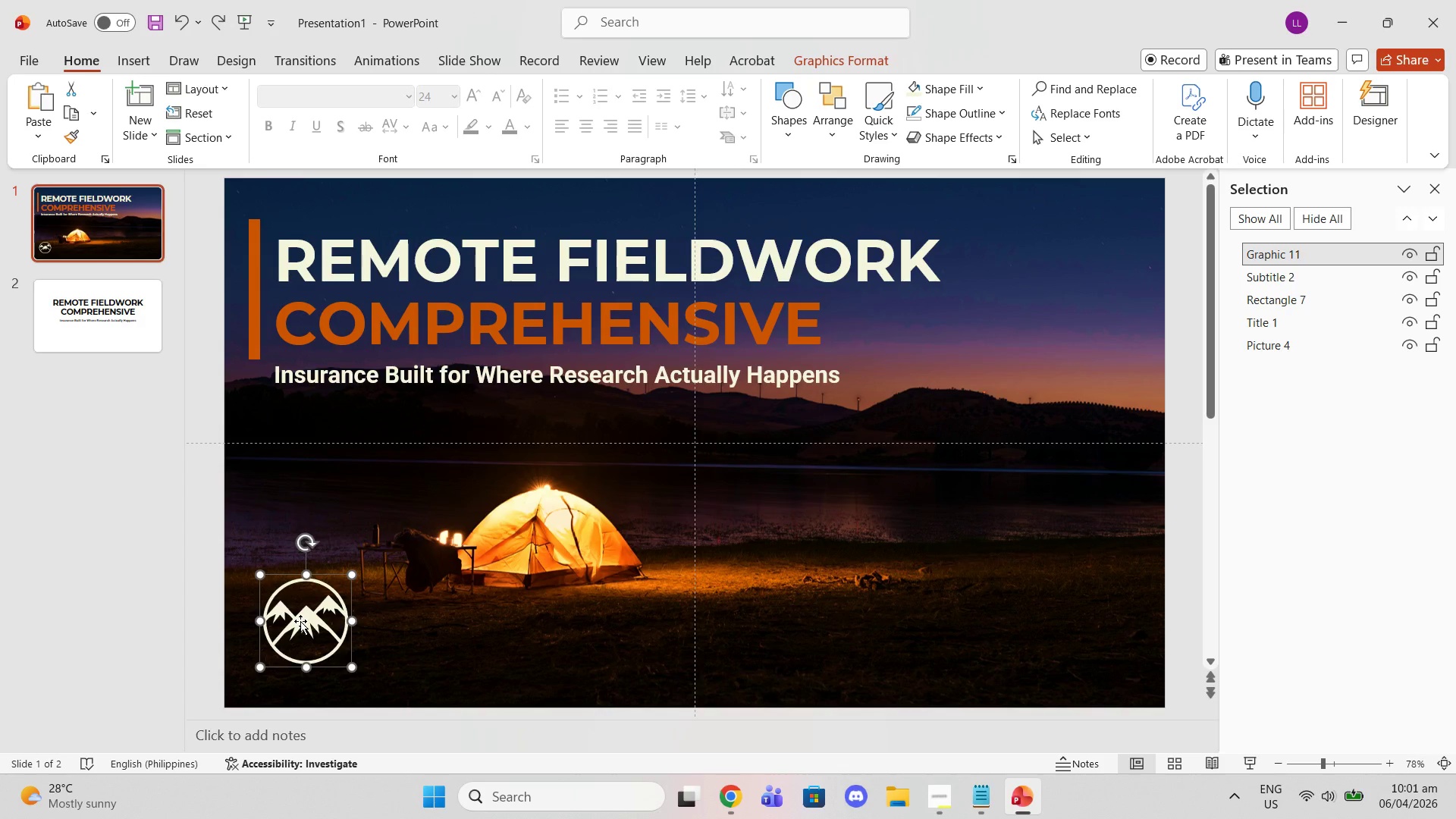 
left_click_drag(start_coordinate=[300, 621], to_coordinate=[284, 619])
 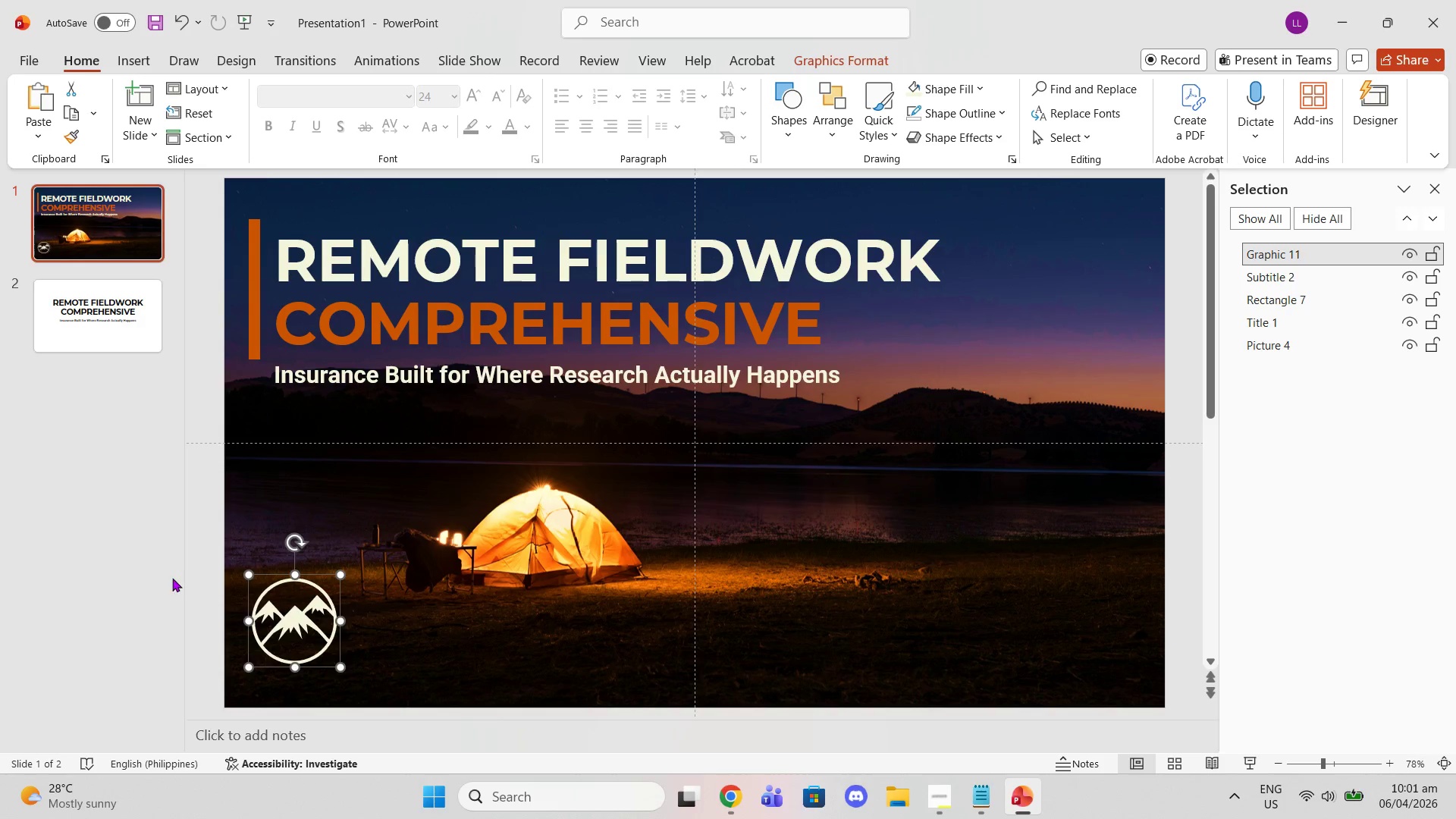 
left_click([172, 578])
 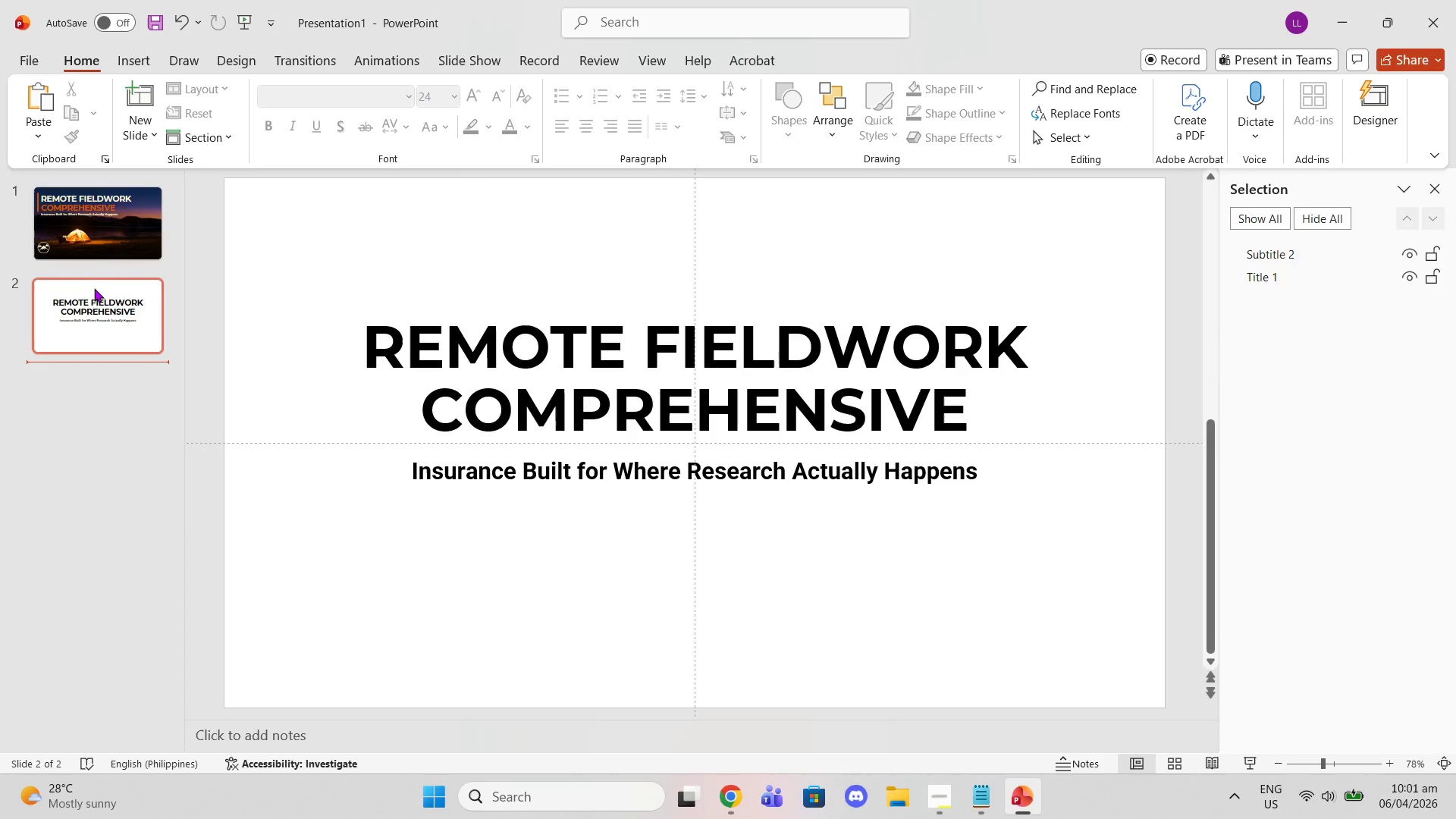 
left_click([121, 246])
 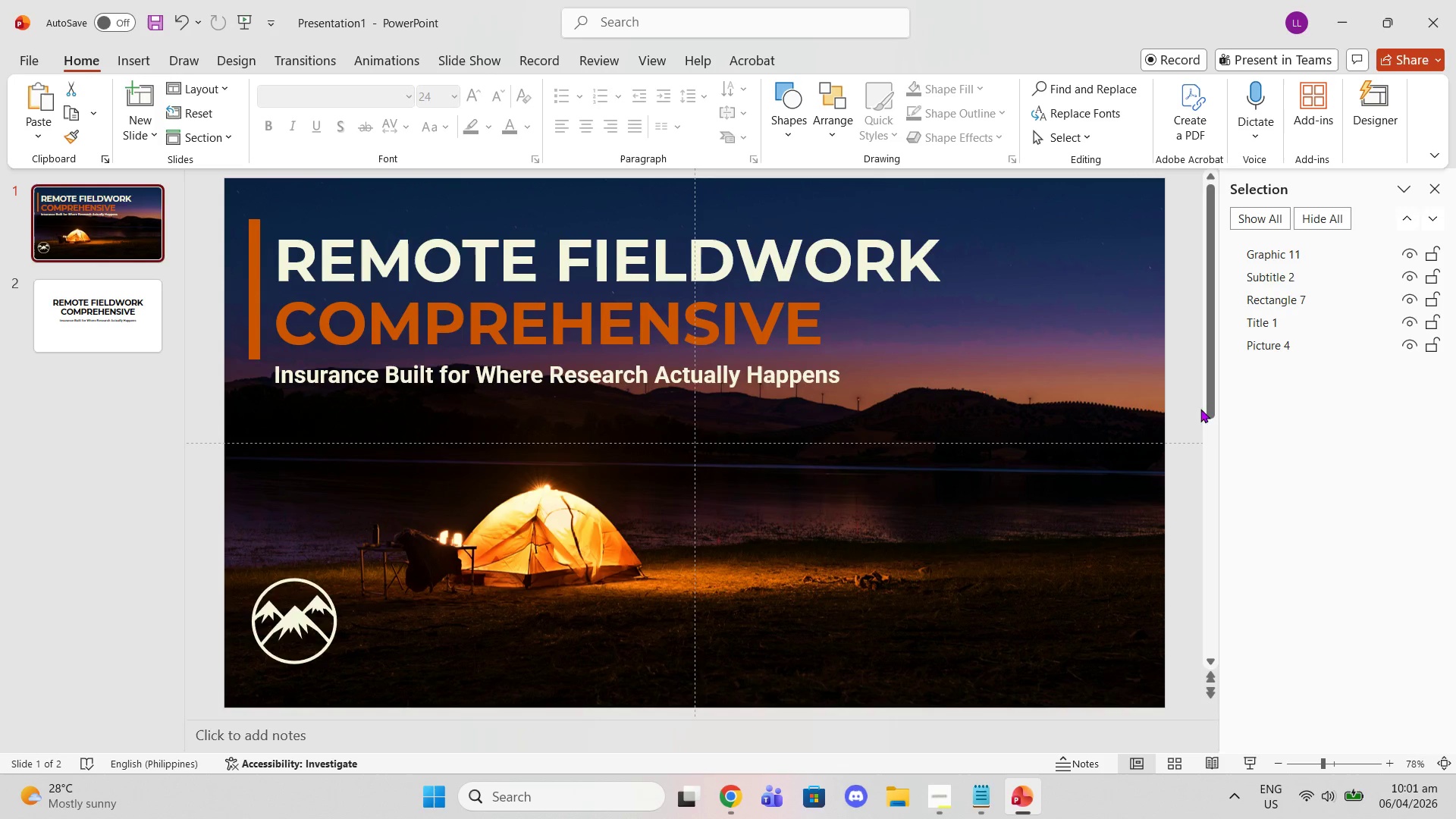 
left_click([1184, 397])
 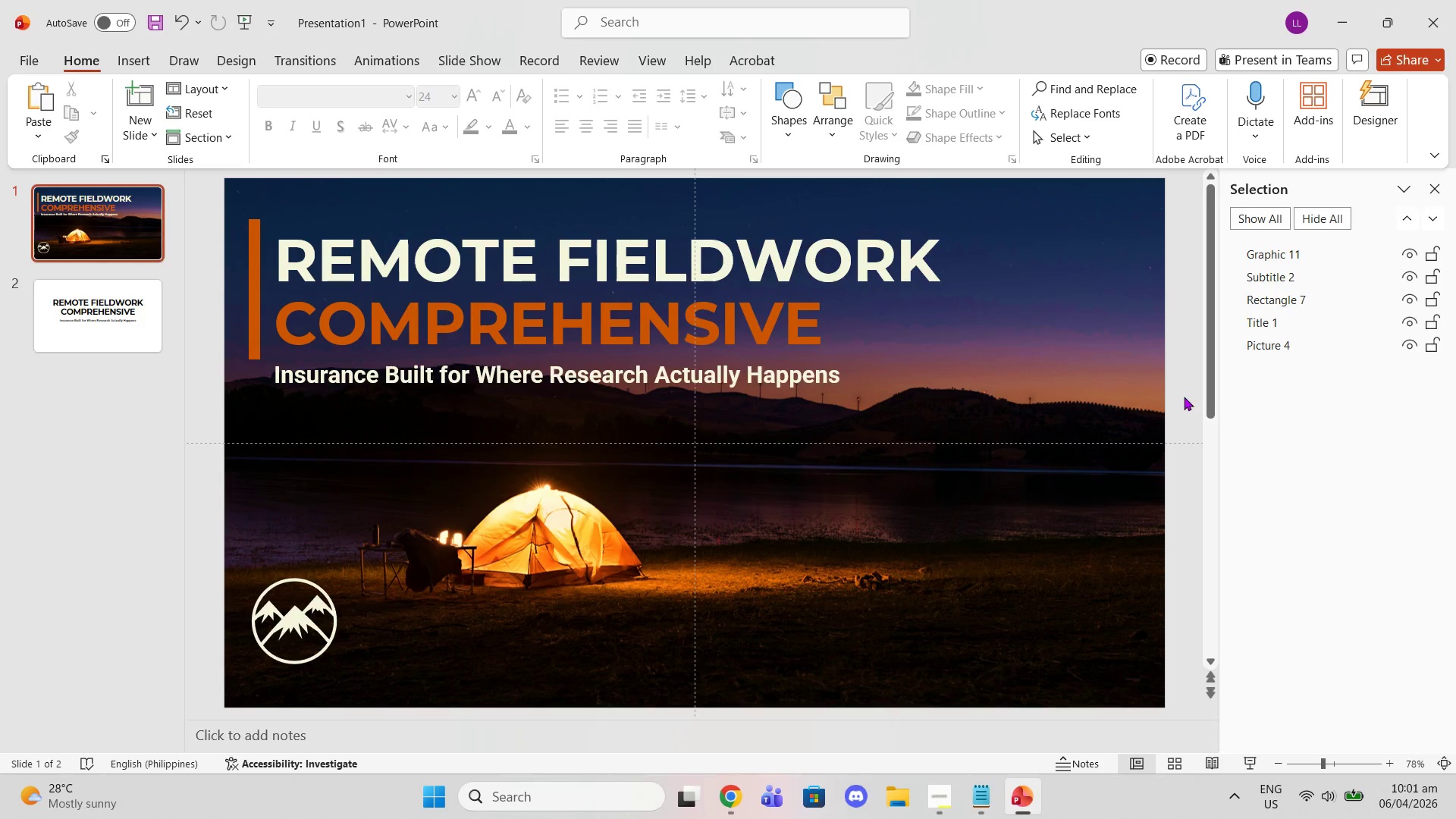 
left_click([1184, 397])
 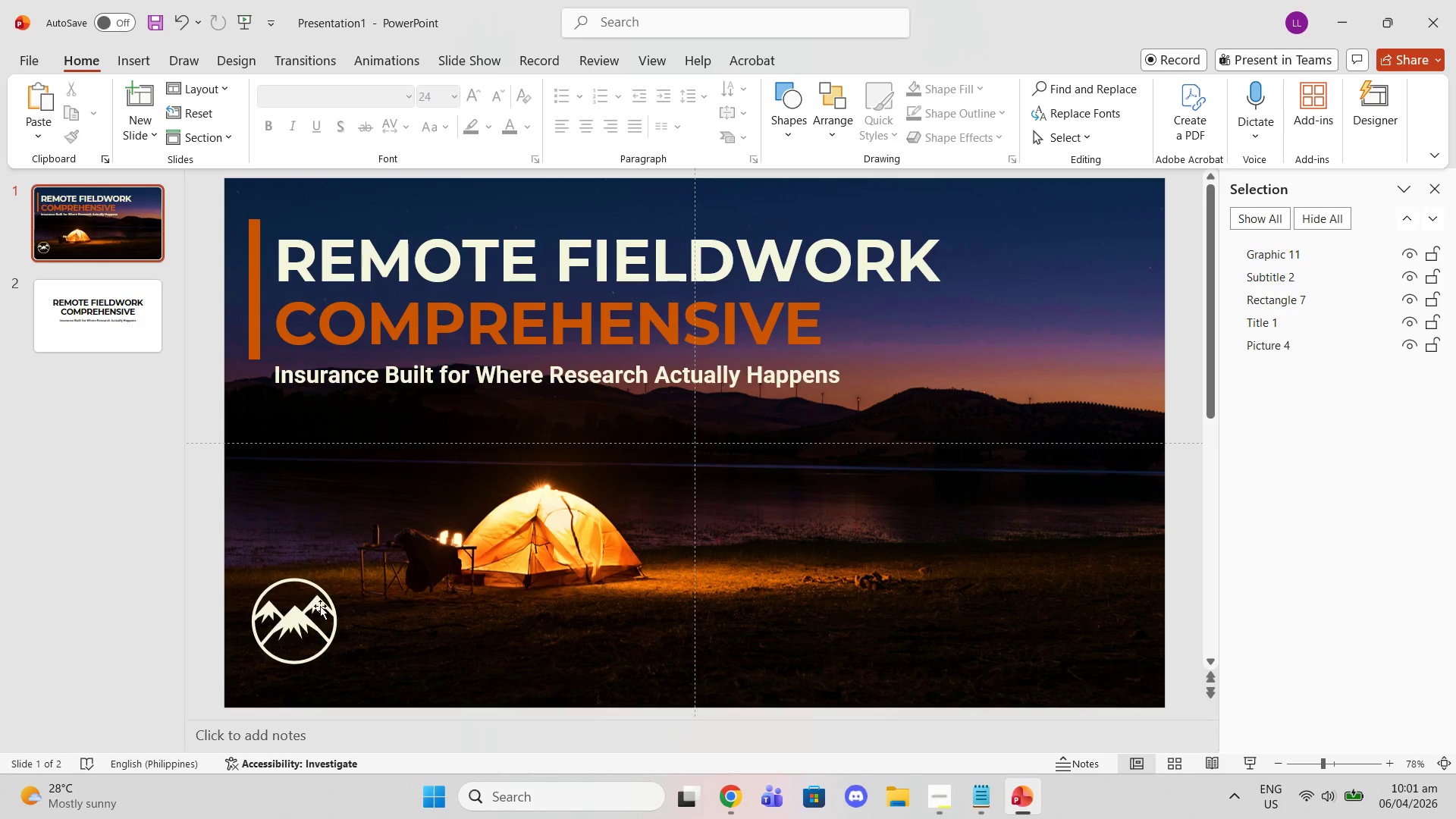 
left_click([314, 620])
 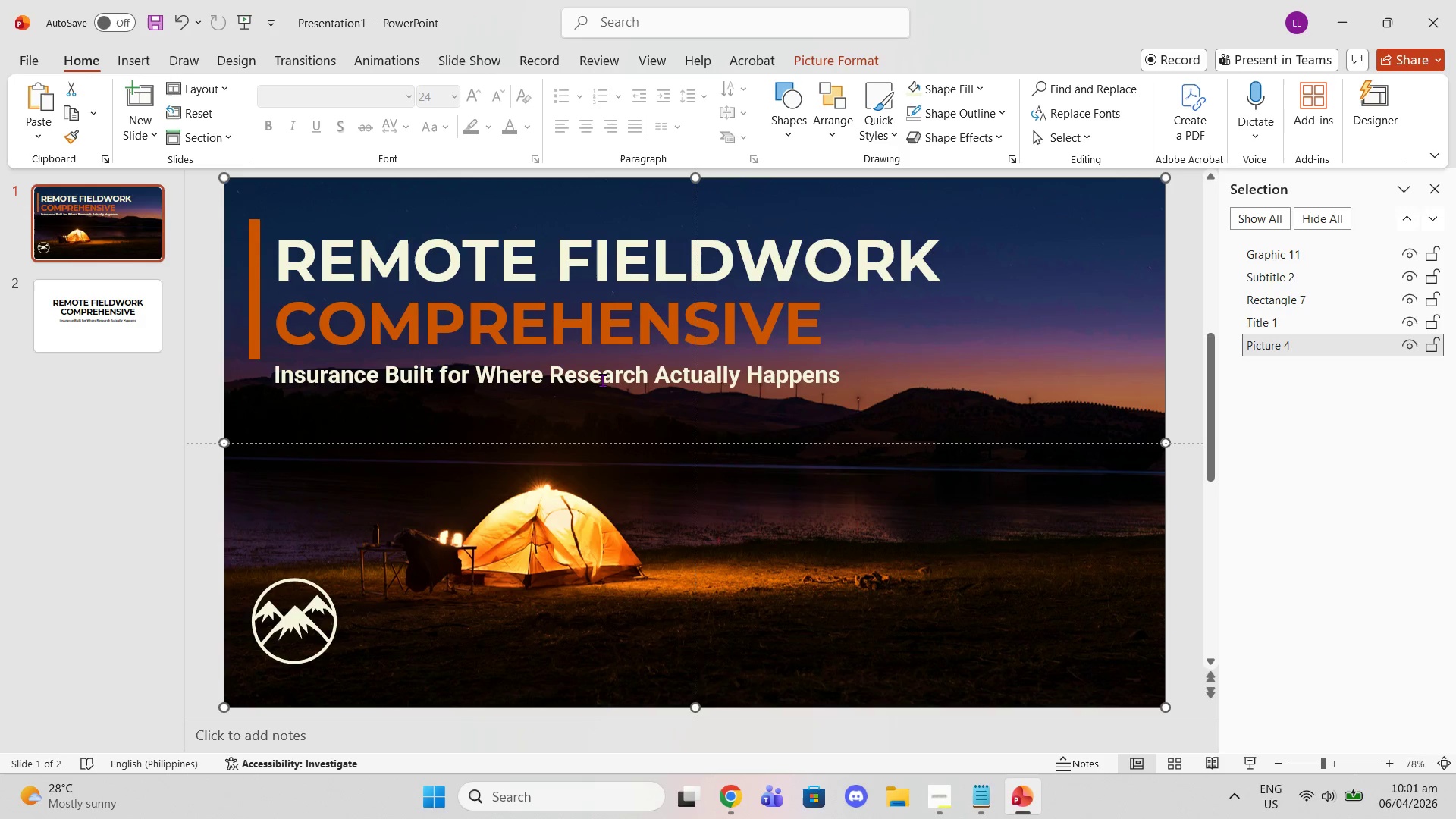 
left_click([501, 284])
 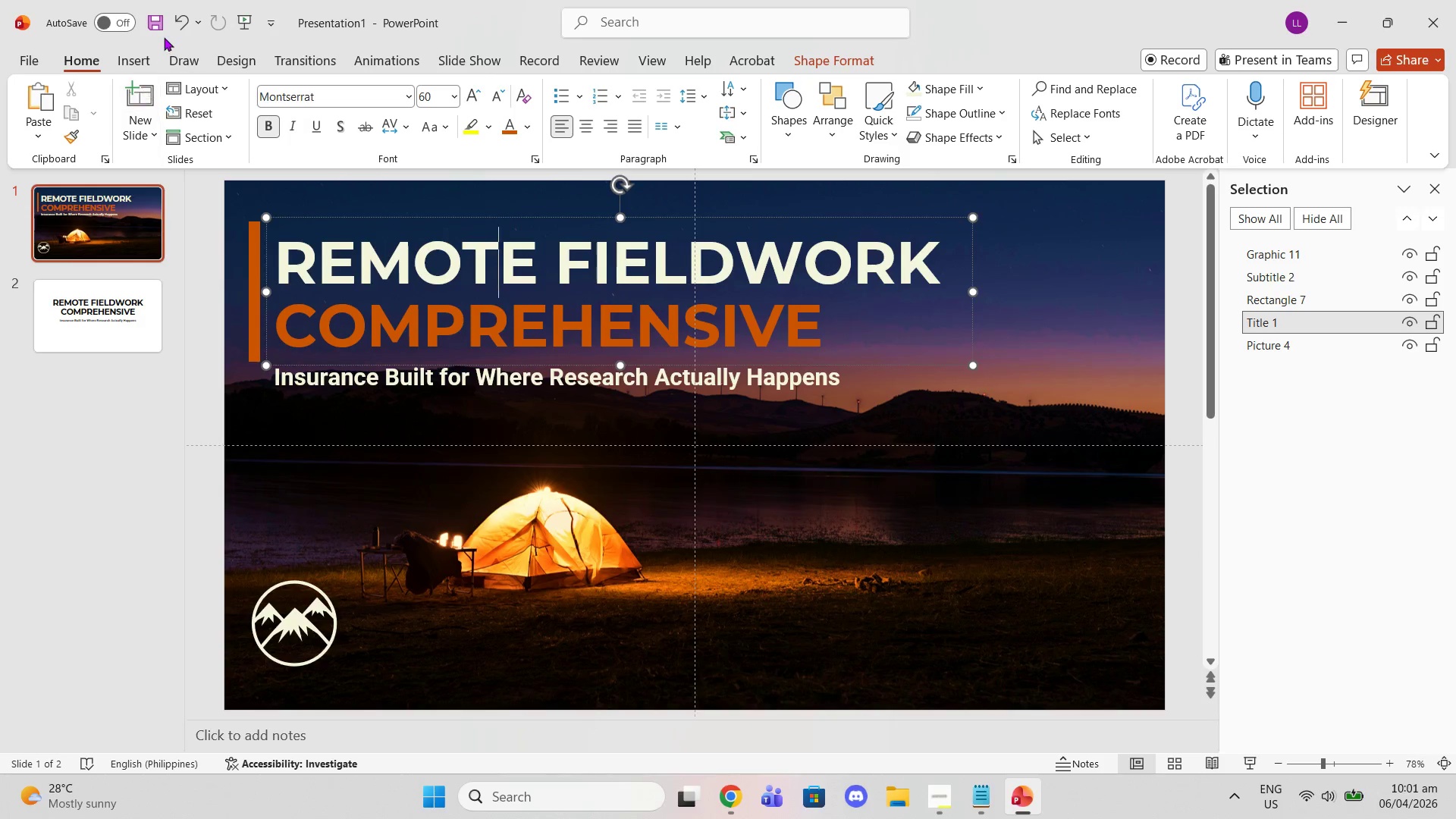 
left_click([138, 55])
 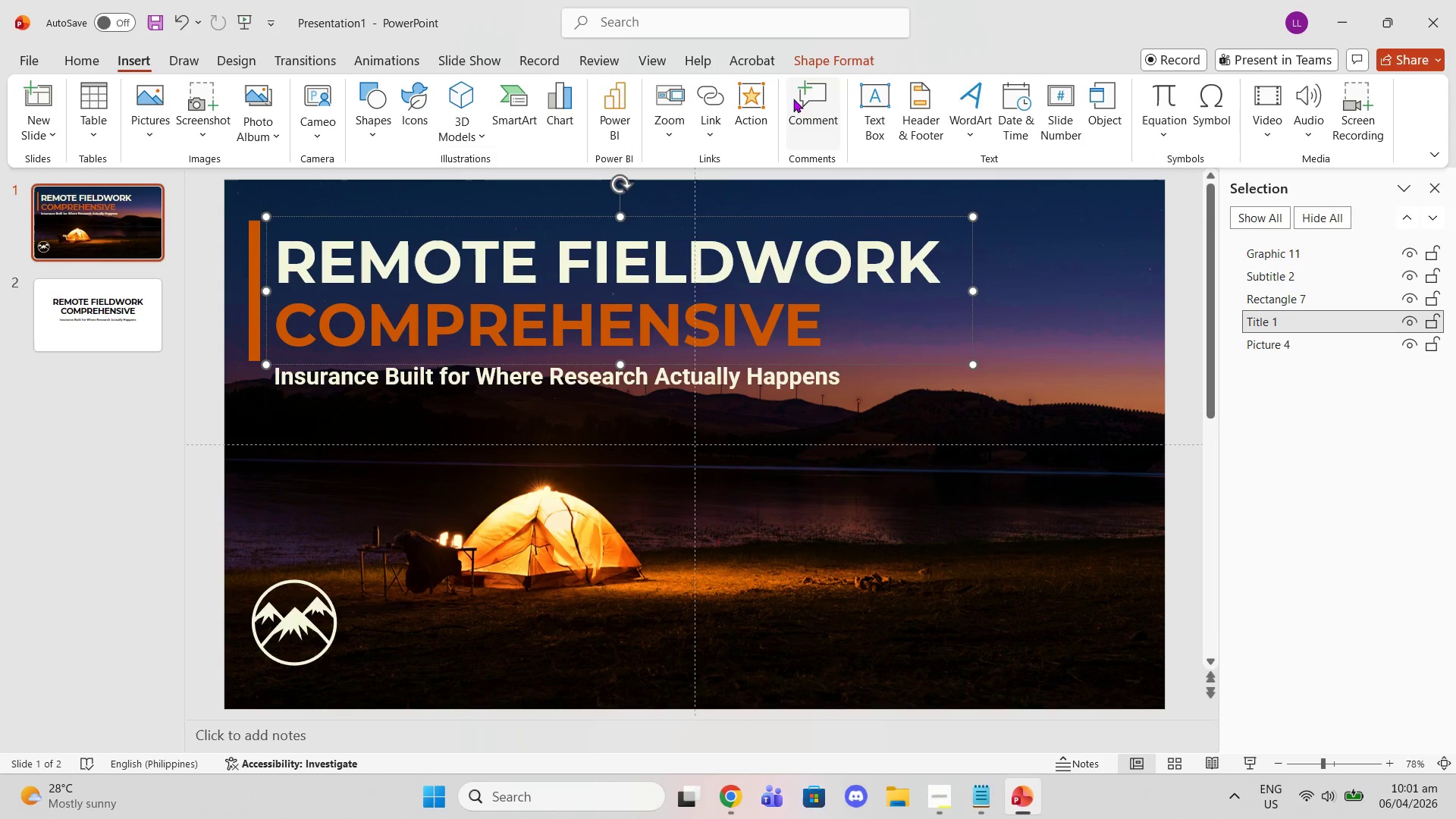 
left_click([866, 109])
 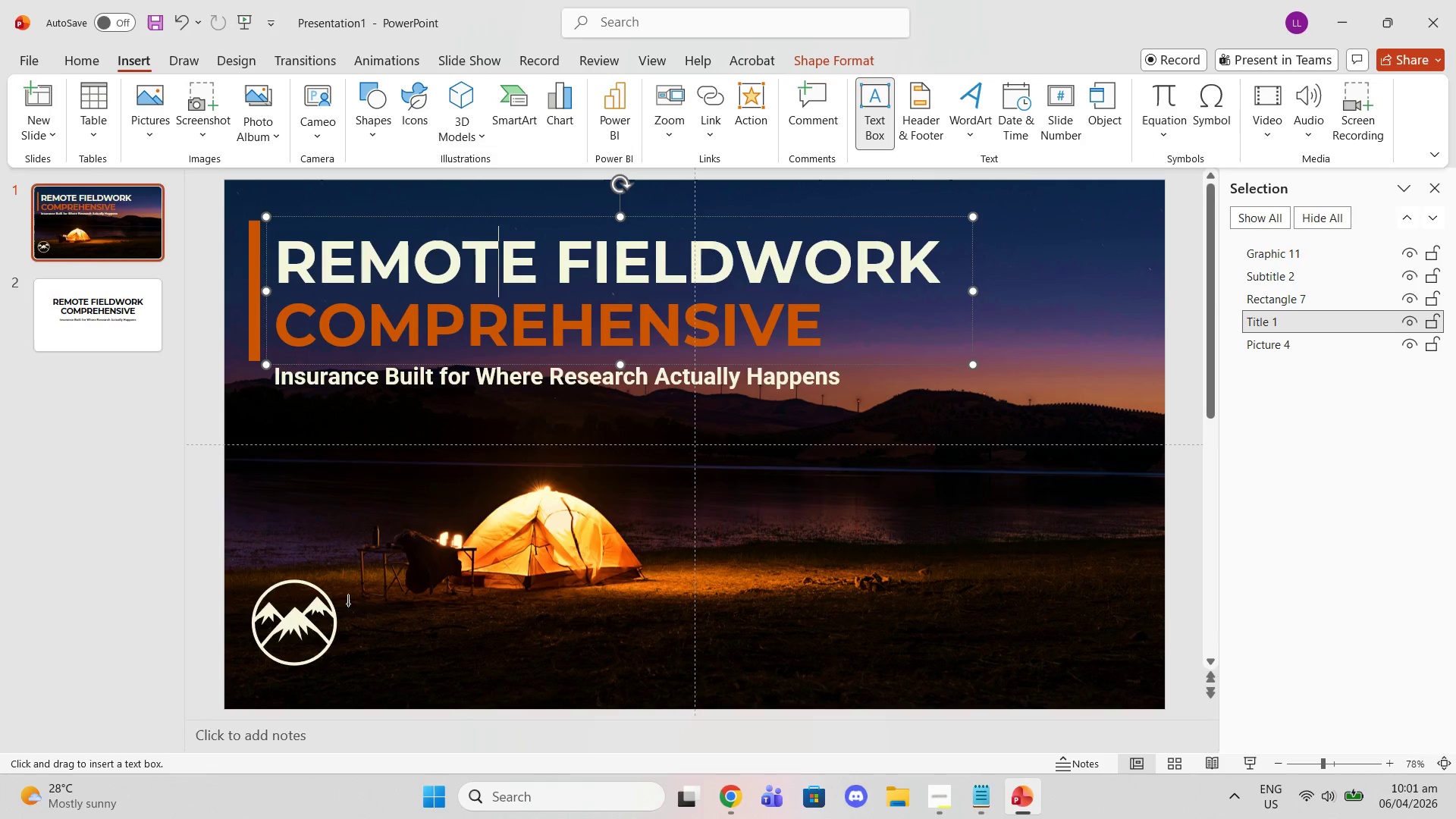 
left_click_drag(start_coordinate=[344, 594], to_coordinate=[522, 657])
 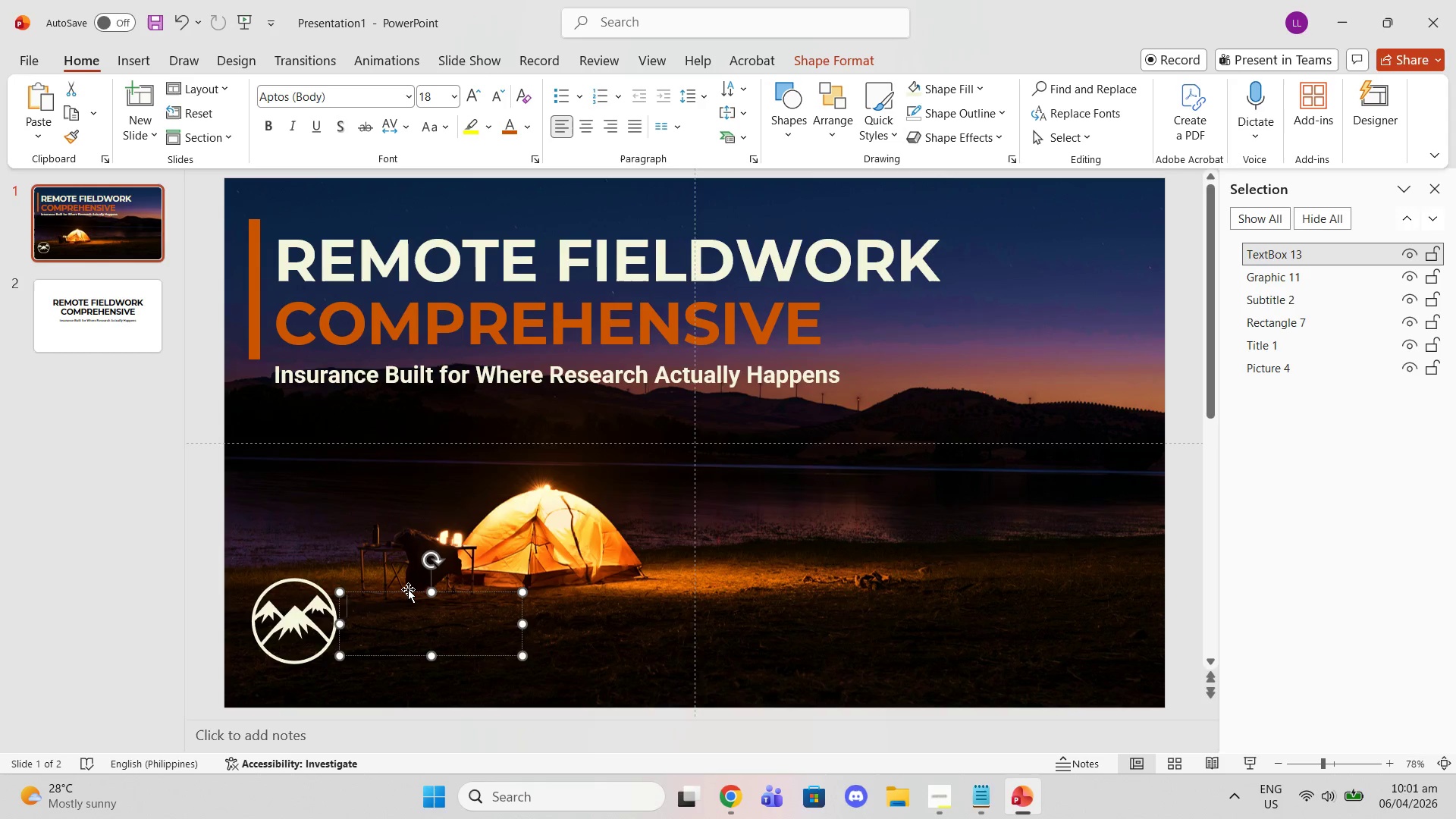 
left_click_drag(start_coordinate=[408, 590], to_coordinate=[406, 597])
 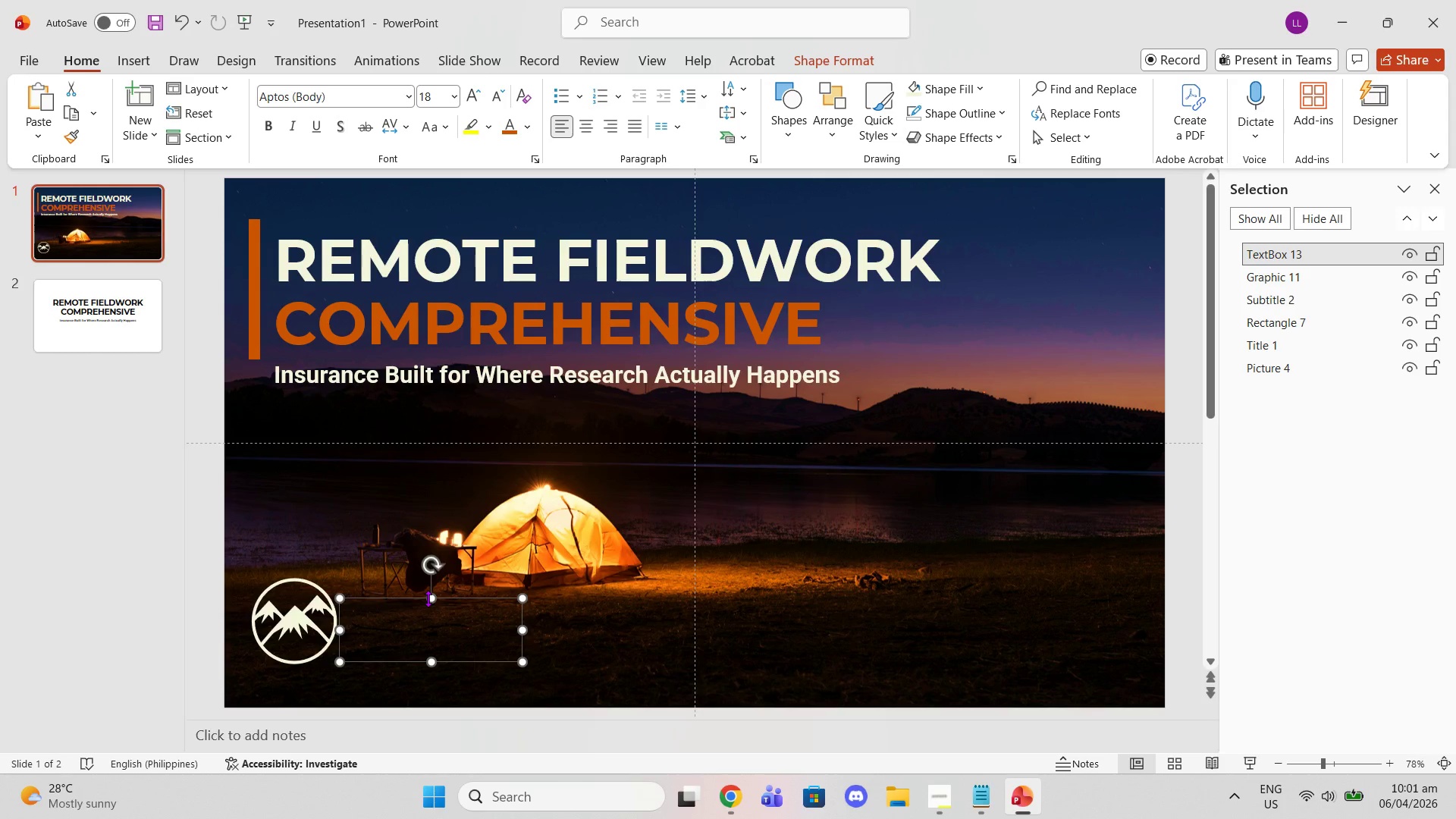 
left_click_drag(start_coordinate=[428, 598], to_coordinate=[428, 579])
 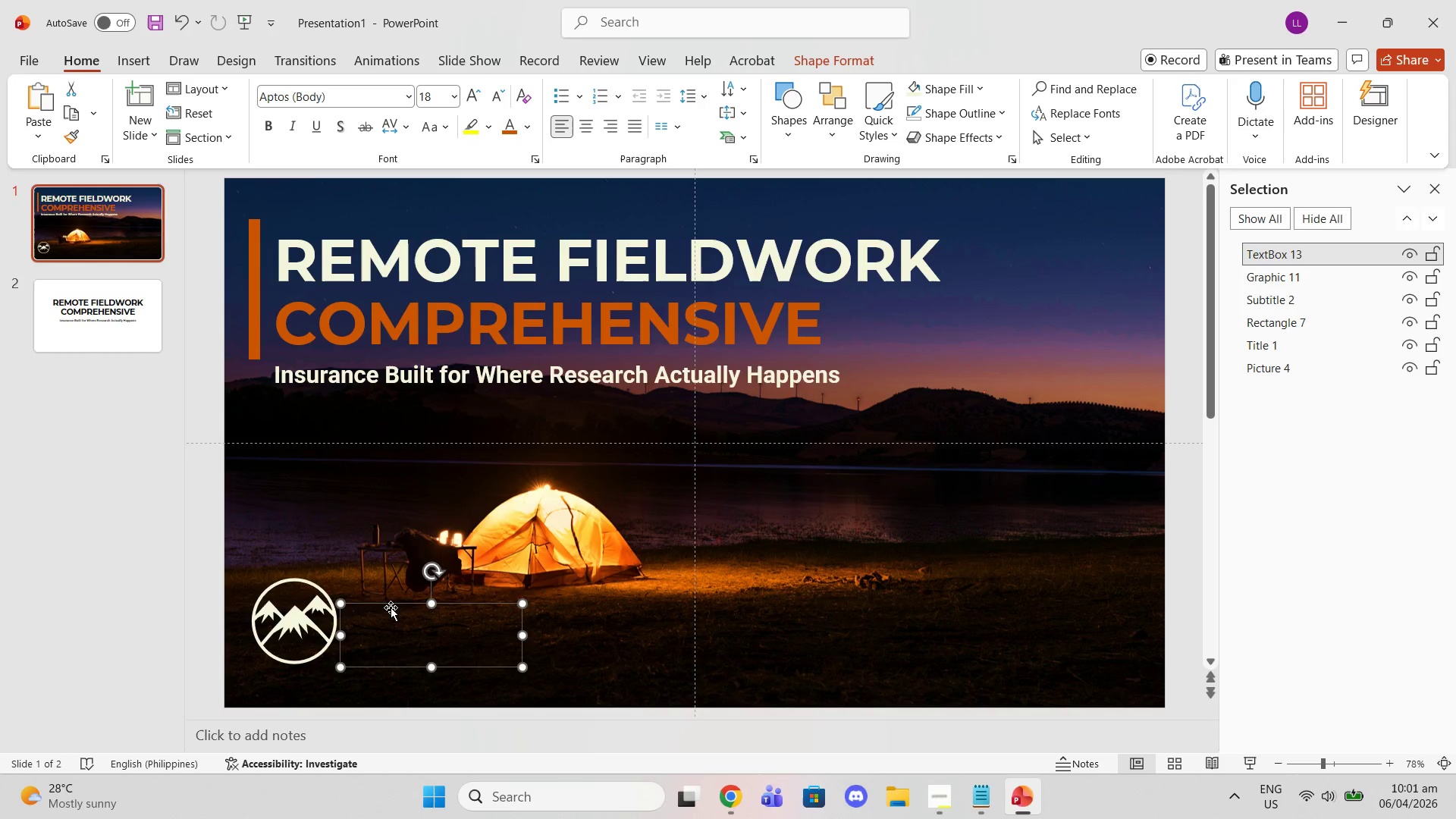 
key(Control+Z)
 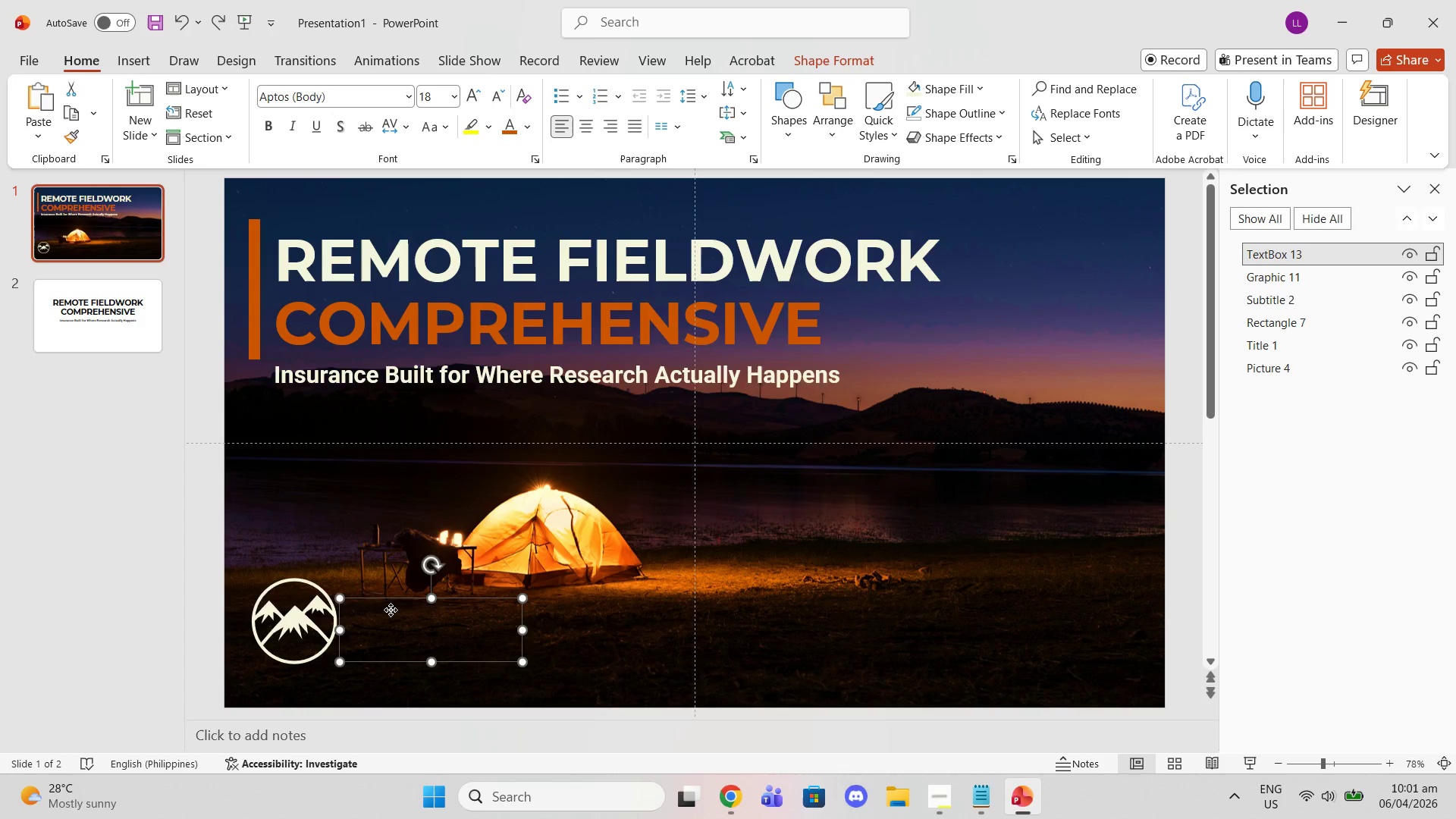 
left_click([391, 610])
 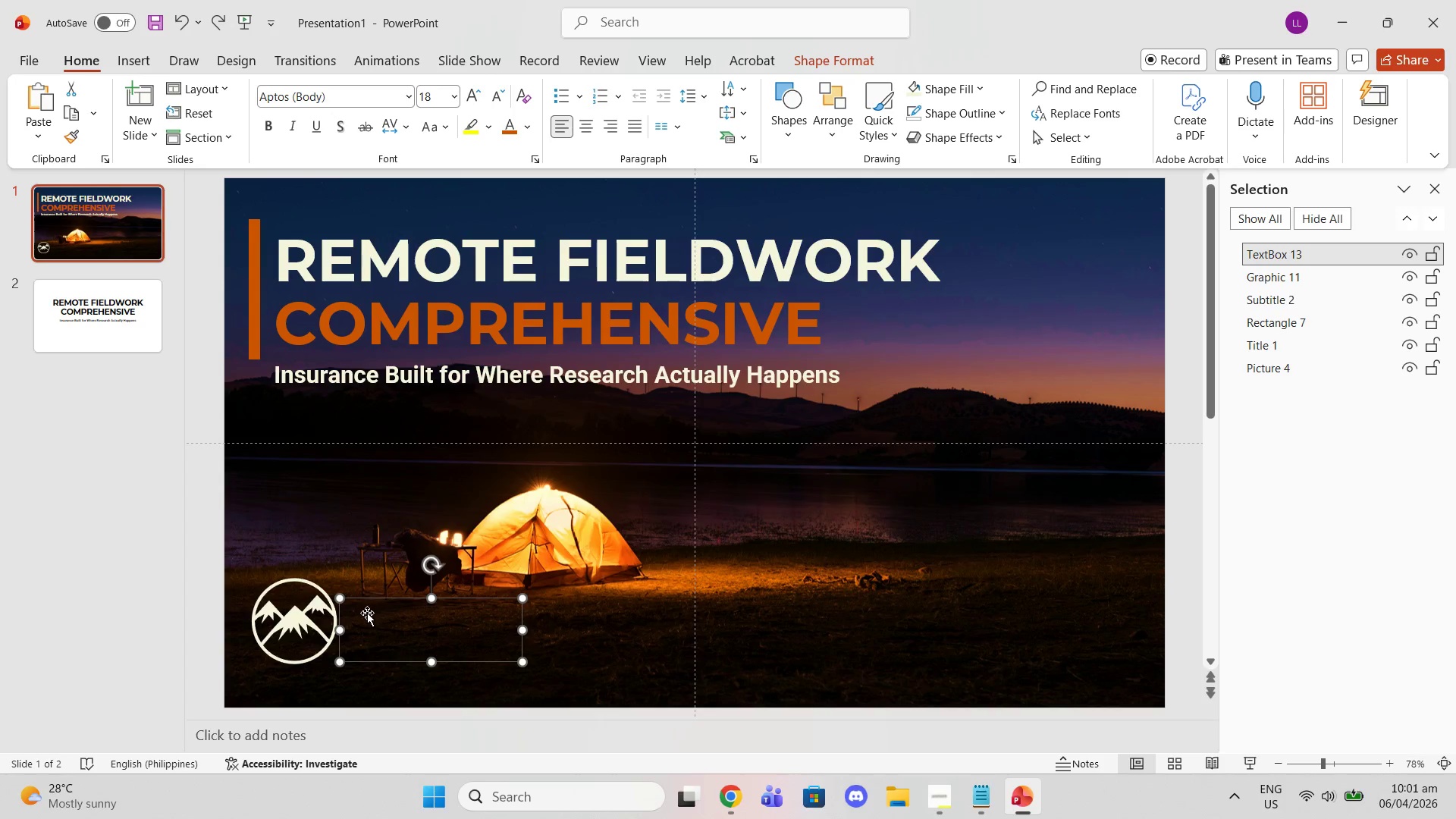 
left_click([367, 613])
 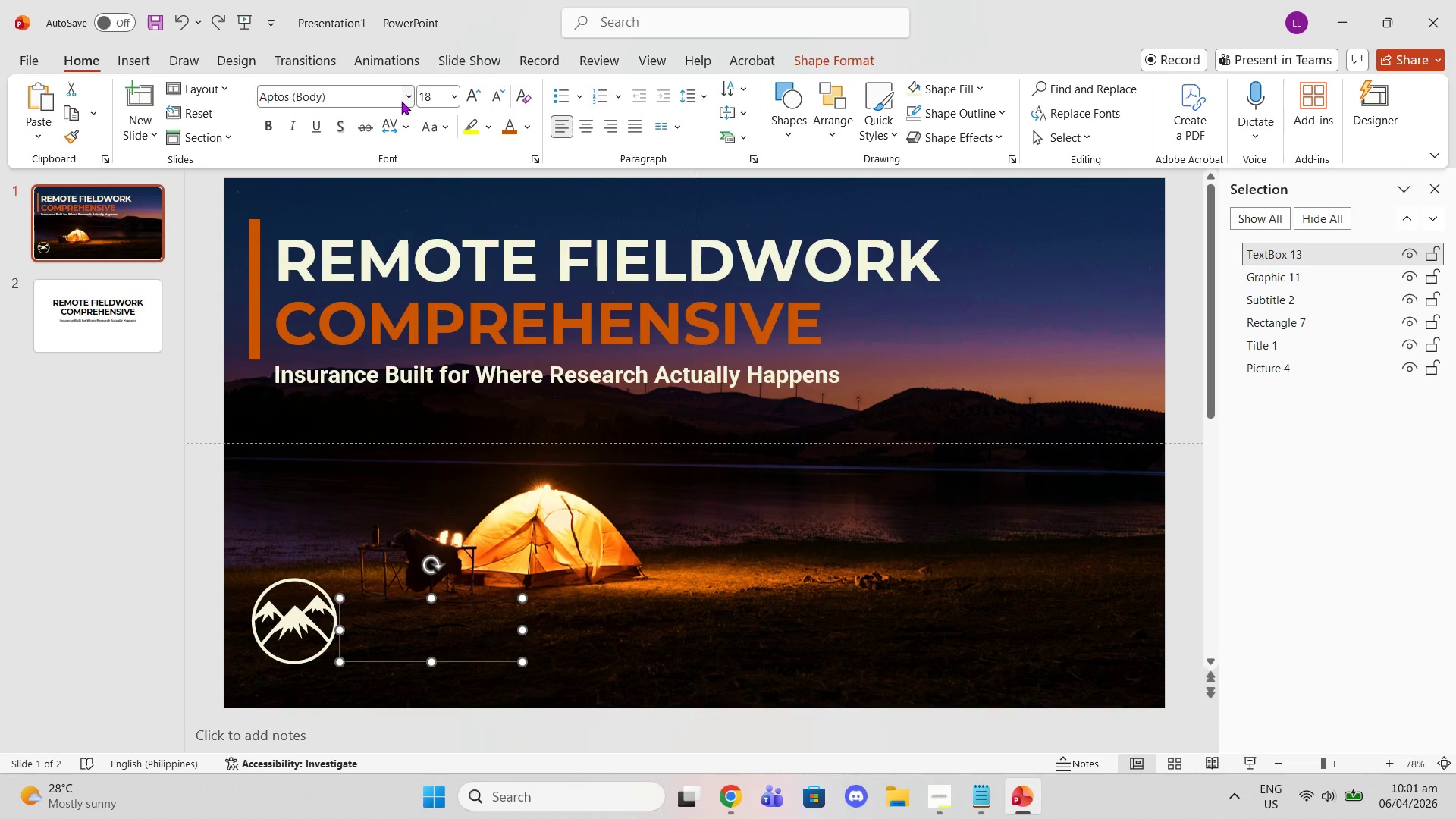 
double_click([403, 101])
 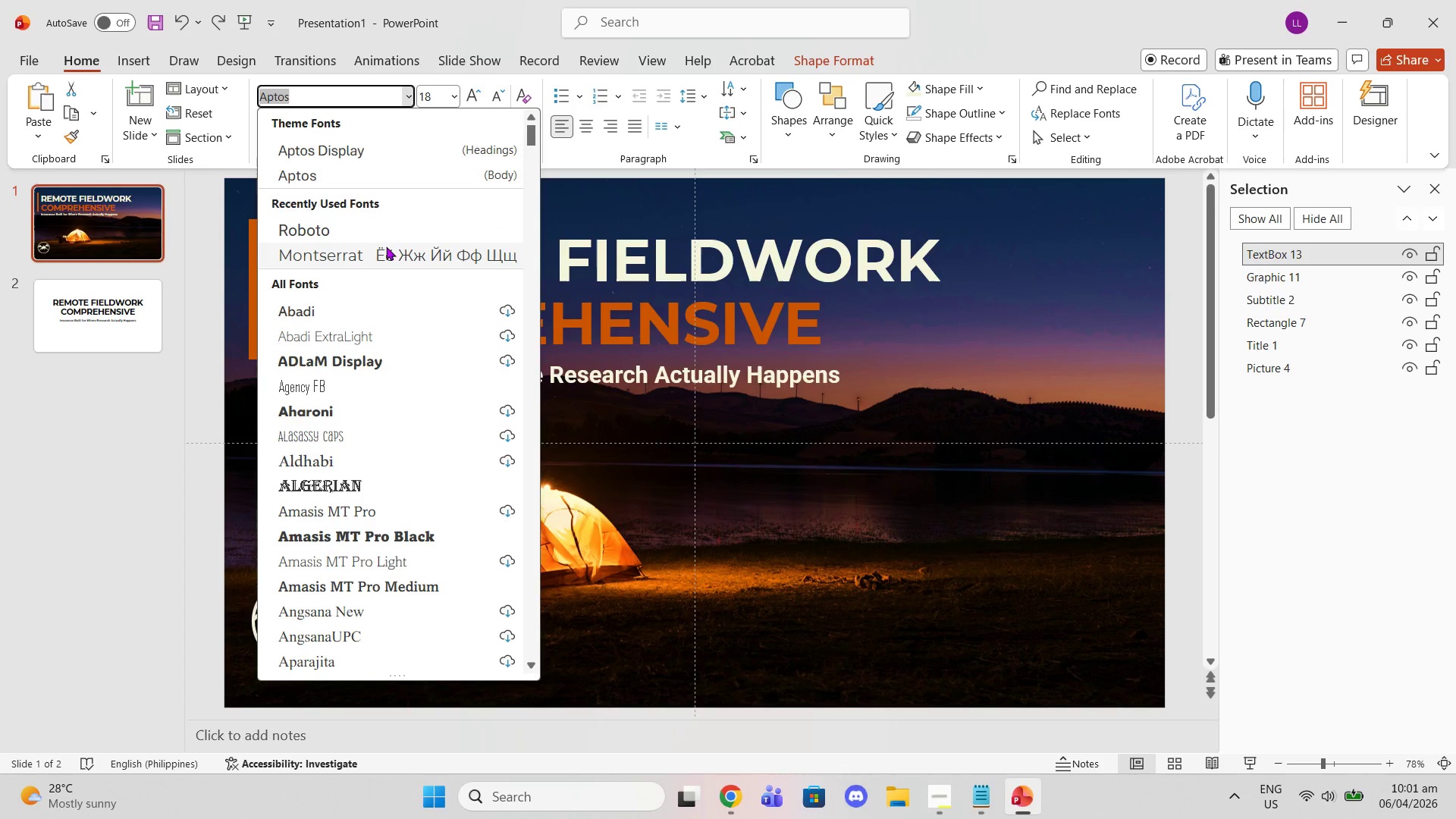 
left_click([385, 251])
 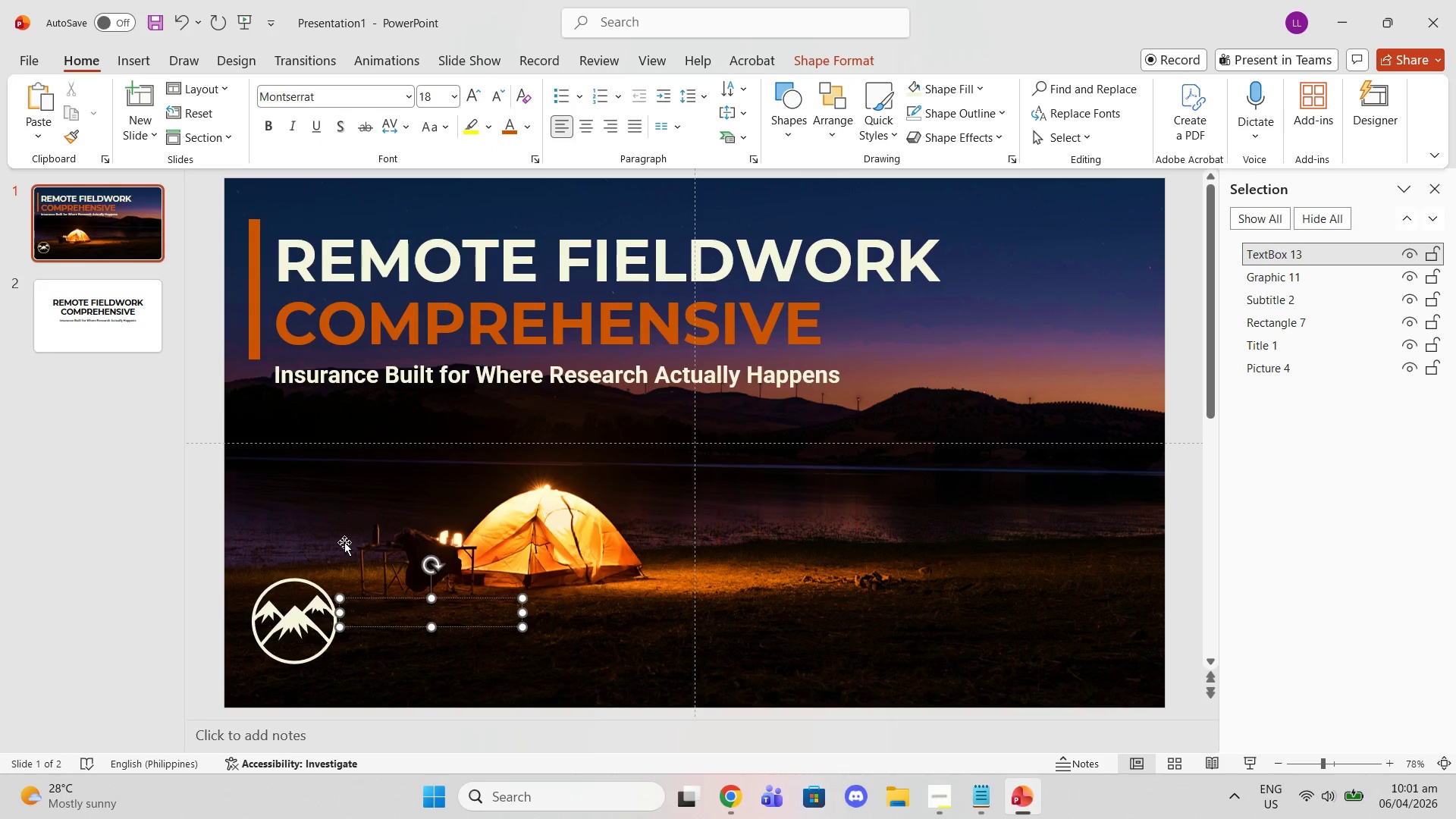 
type(HRM)
 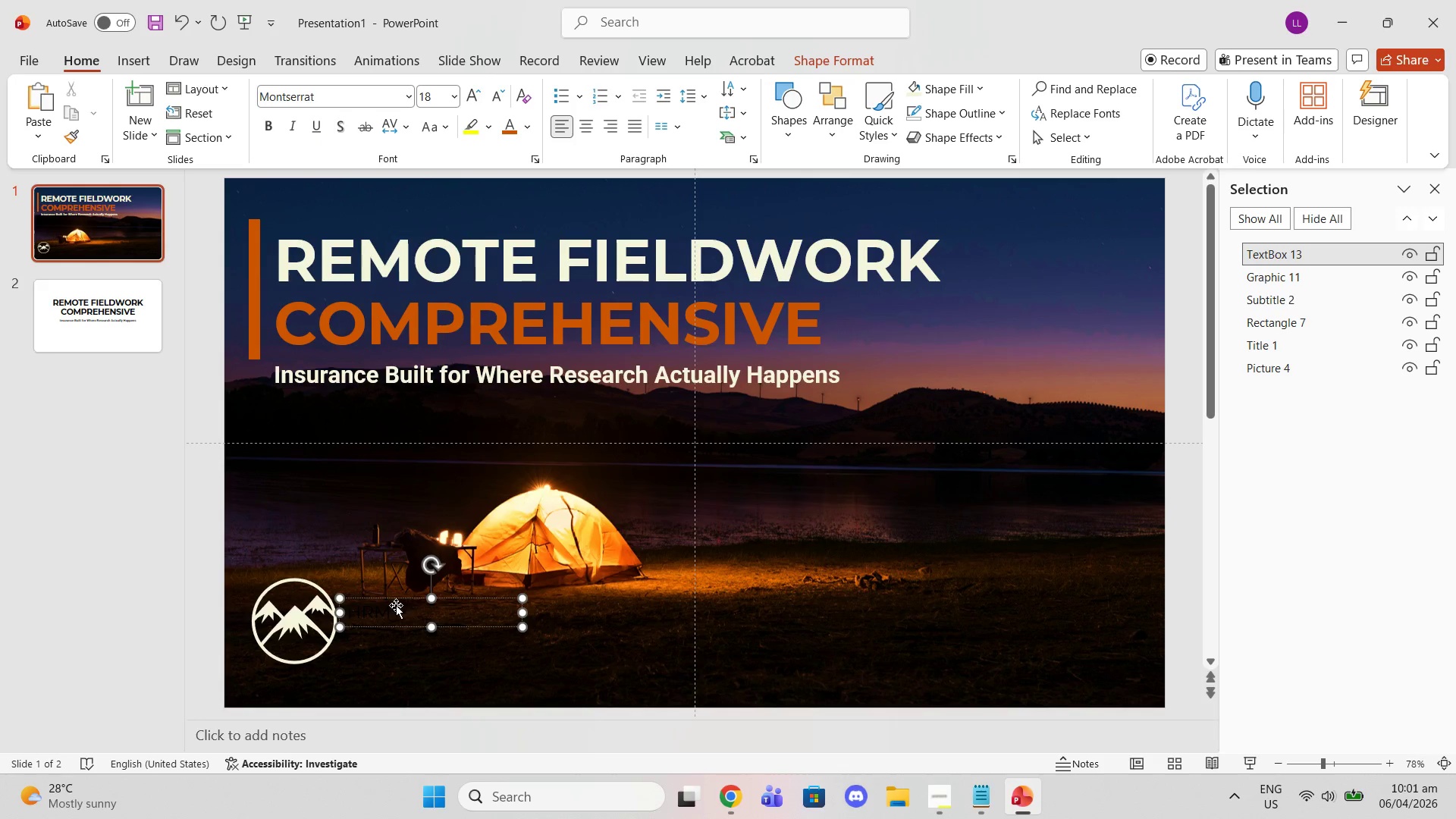 
double_click([382, 613])
 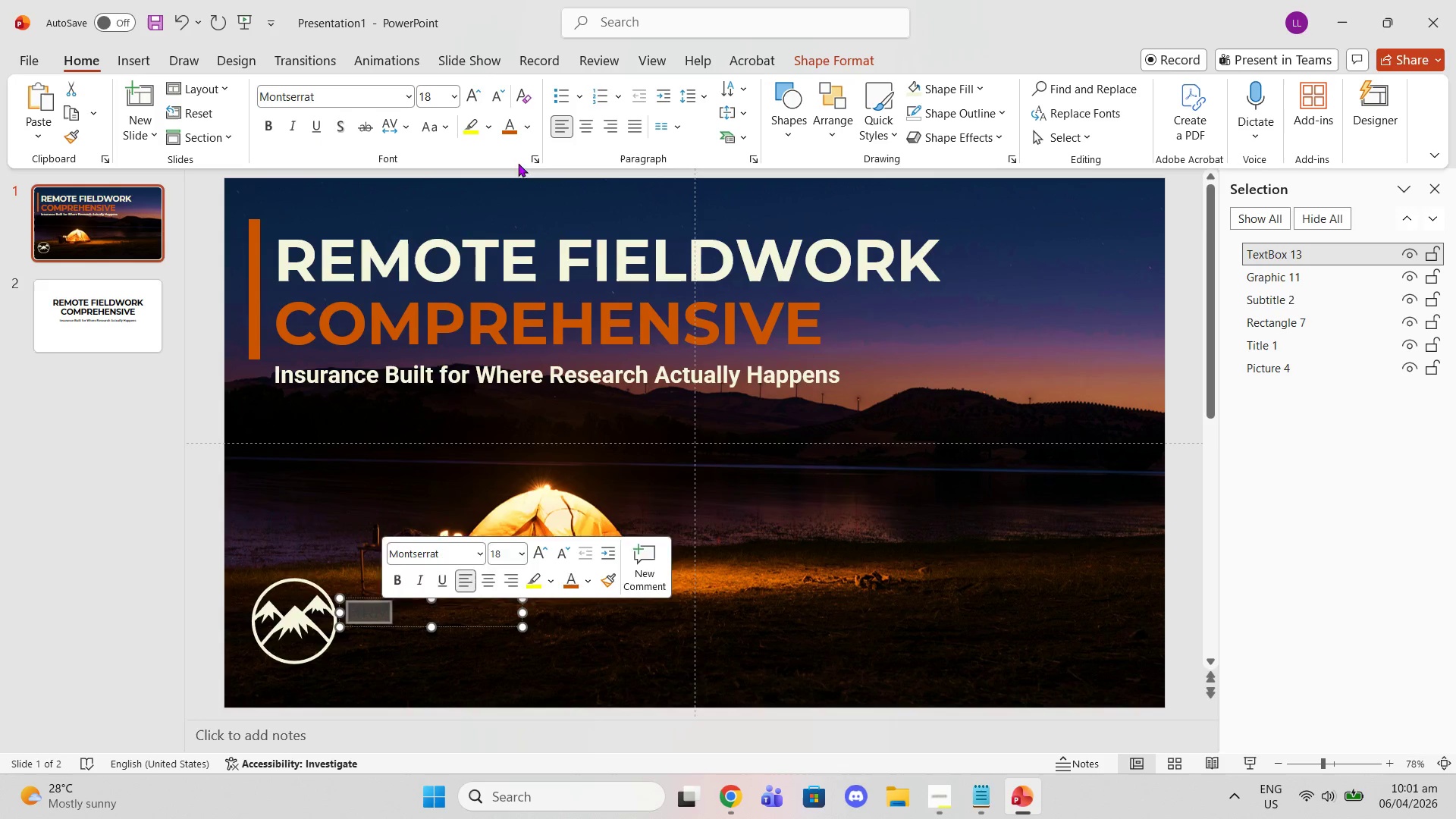 
left_click([522, 128])
 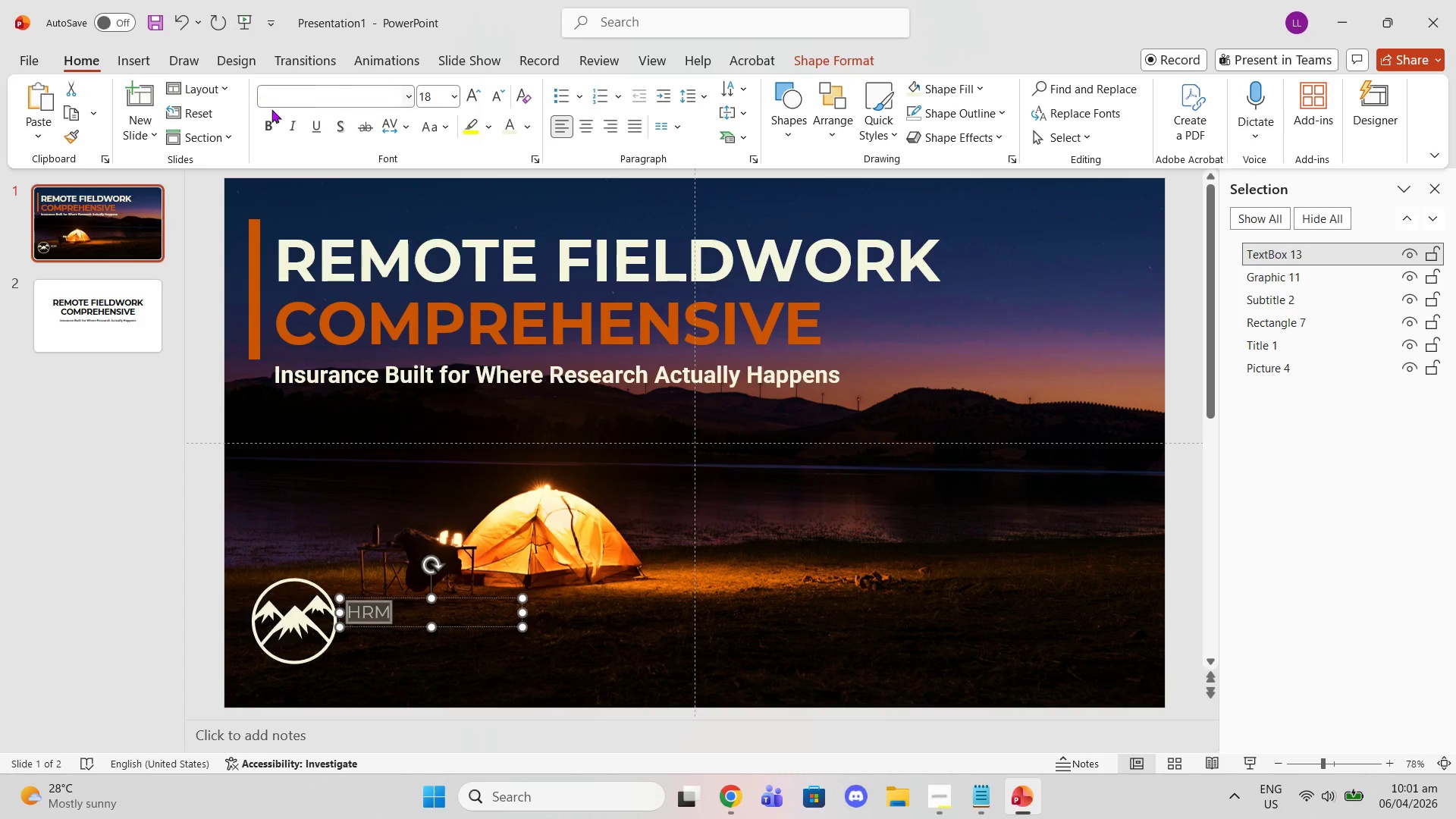 
left_click([270, 131])
 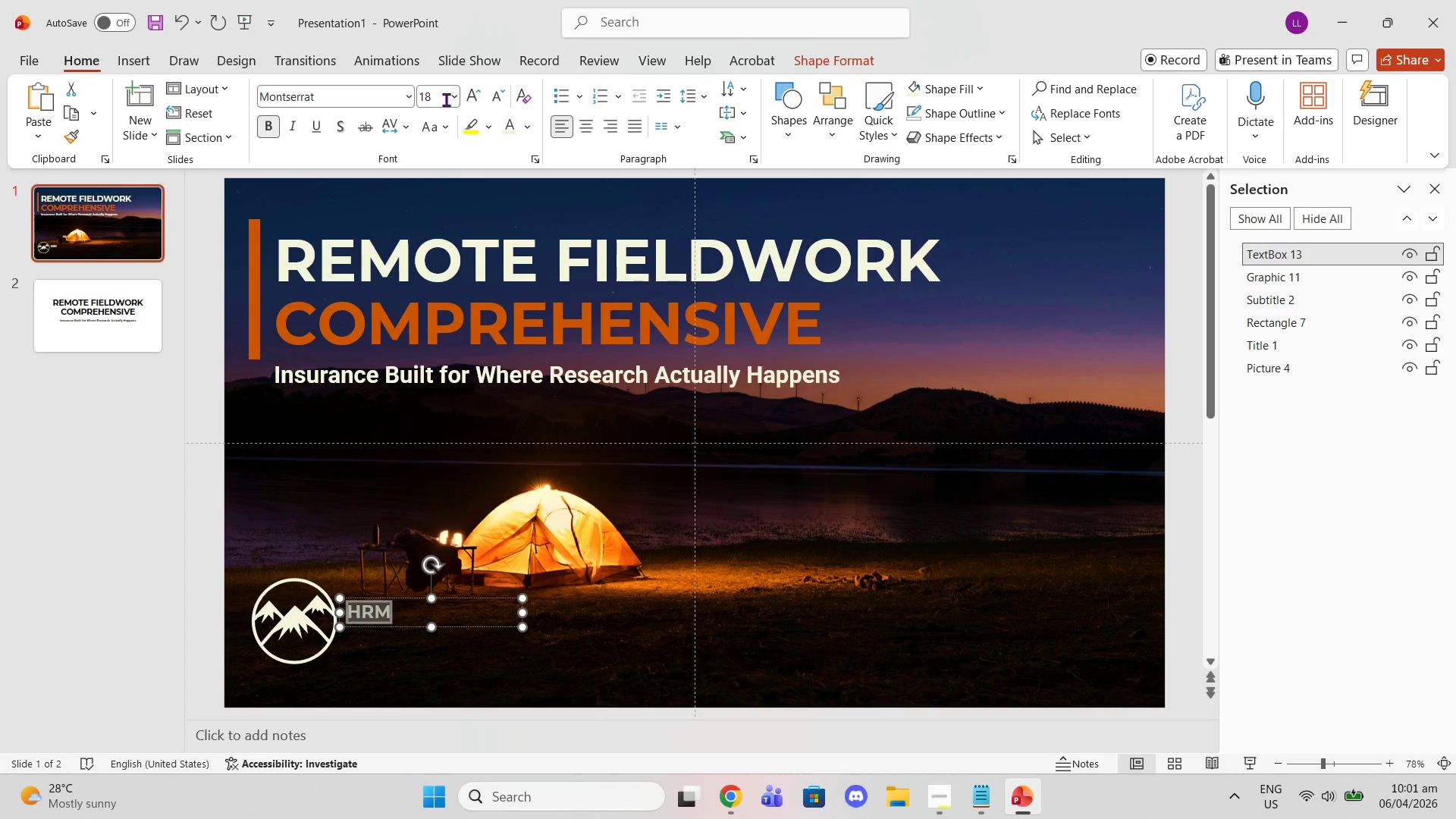 
left_click([453, 99])
 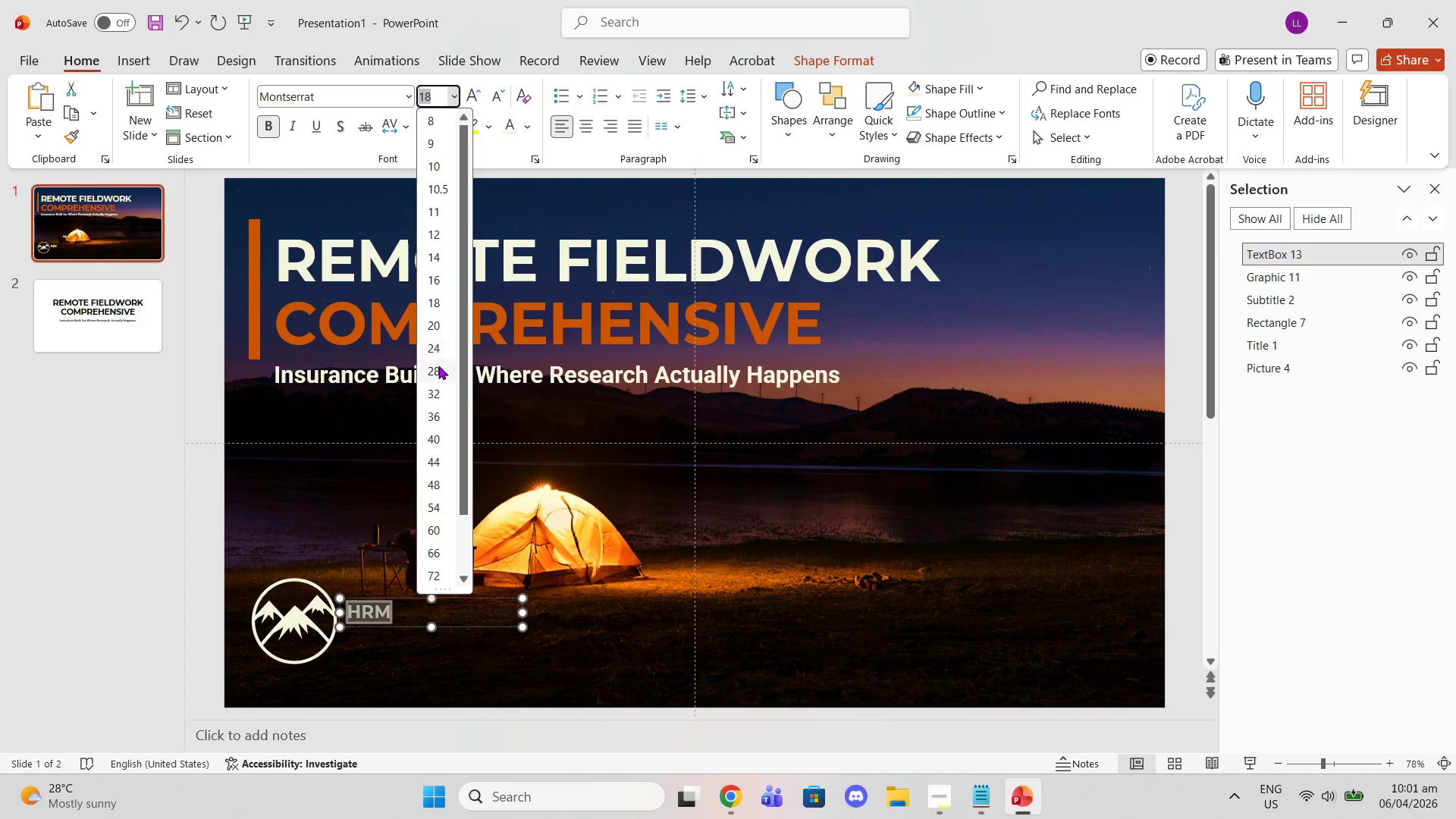 
left_click([437, 377])
 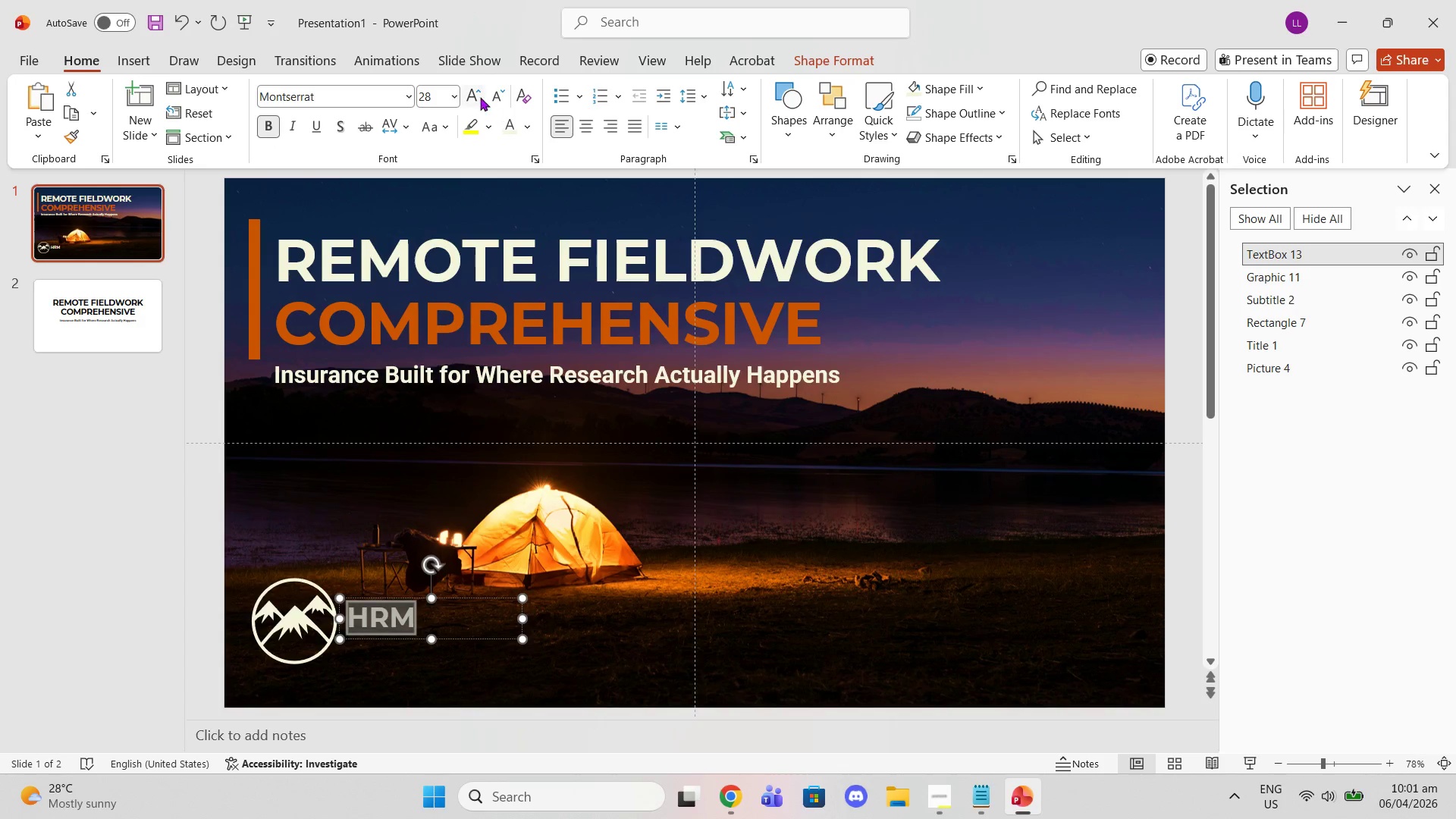 
double_click([480, 97])
 